 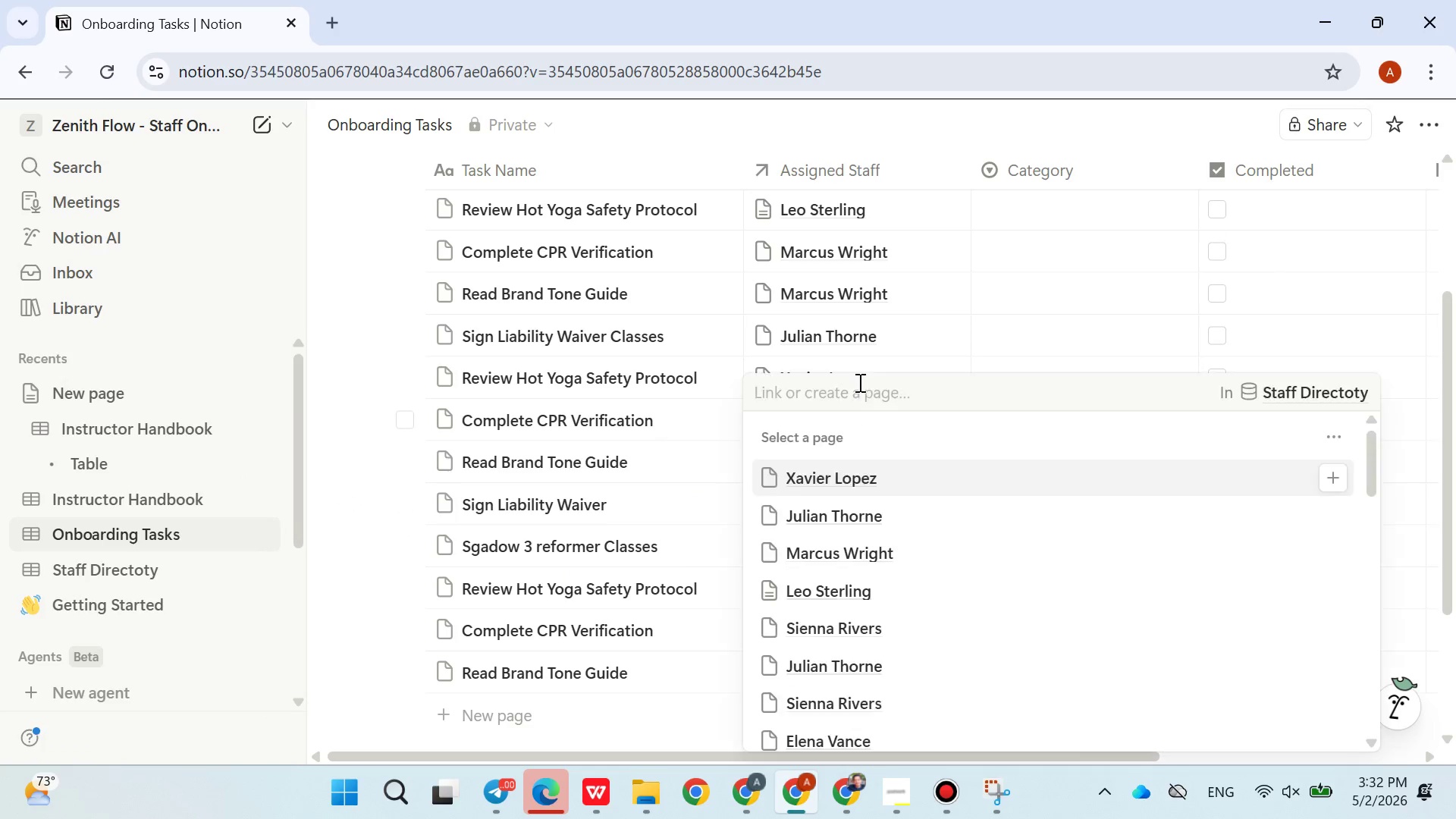 
scroll: coordinate [907, 635], scroll_direction: down, amount: 18.0
 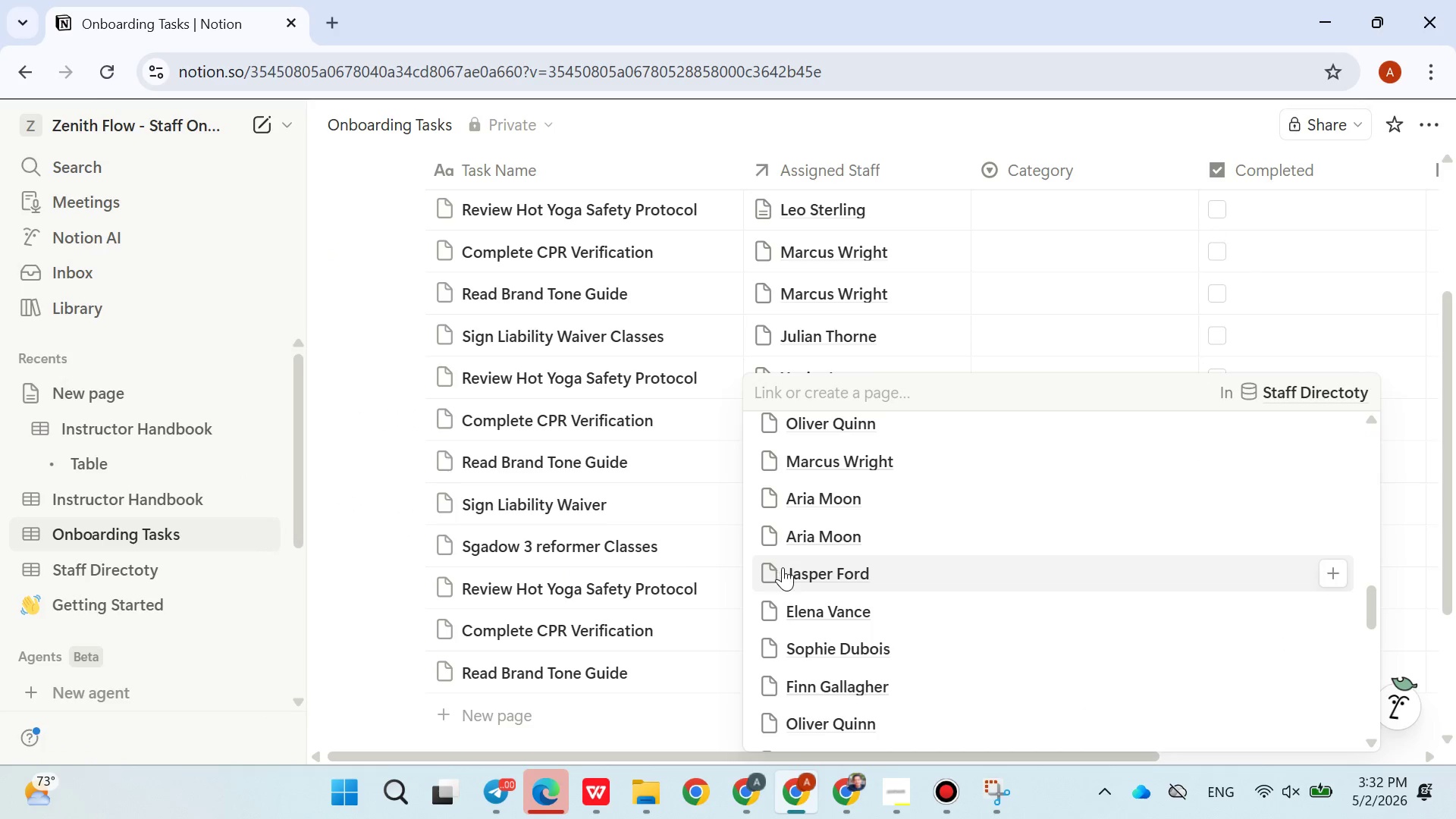 
left_click([711, 510])
 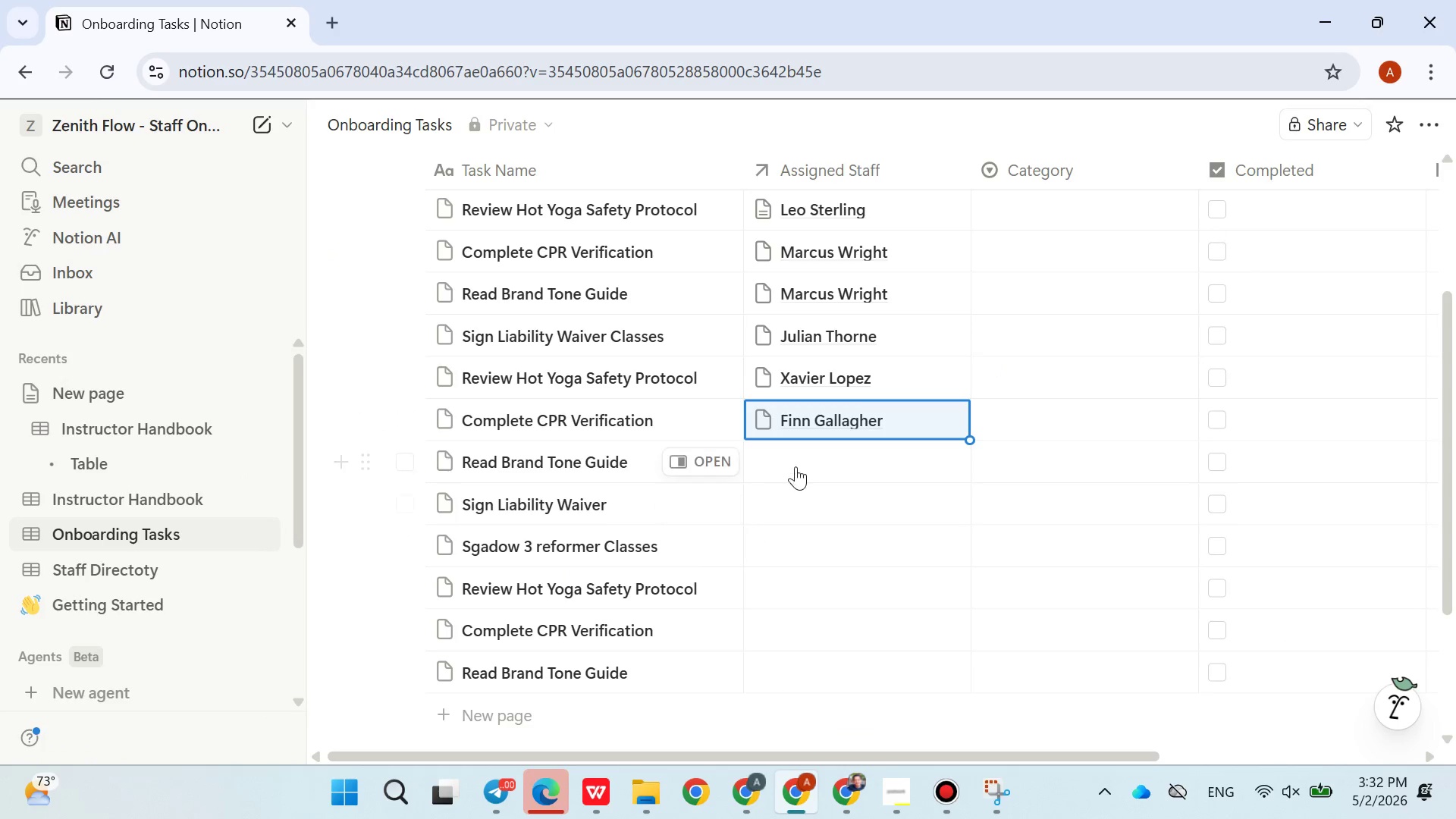 
left_click([795, 466])
 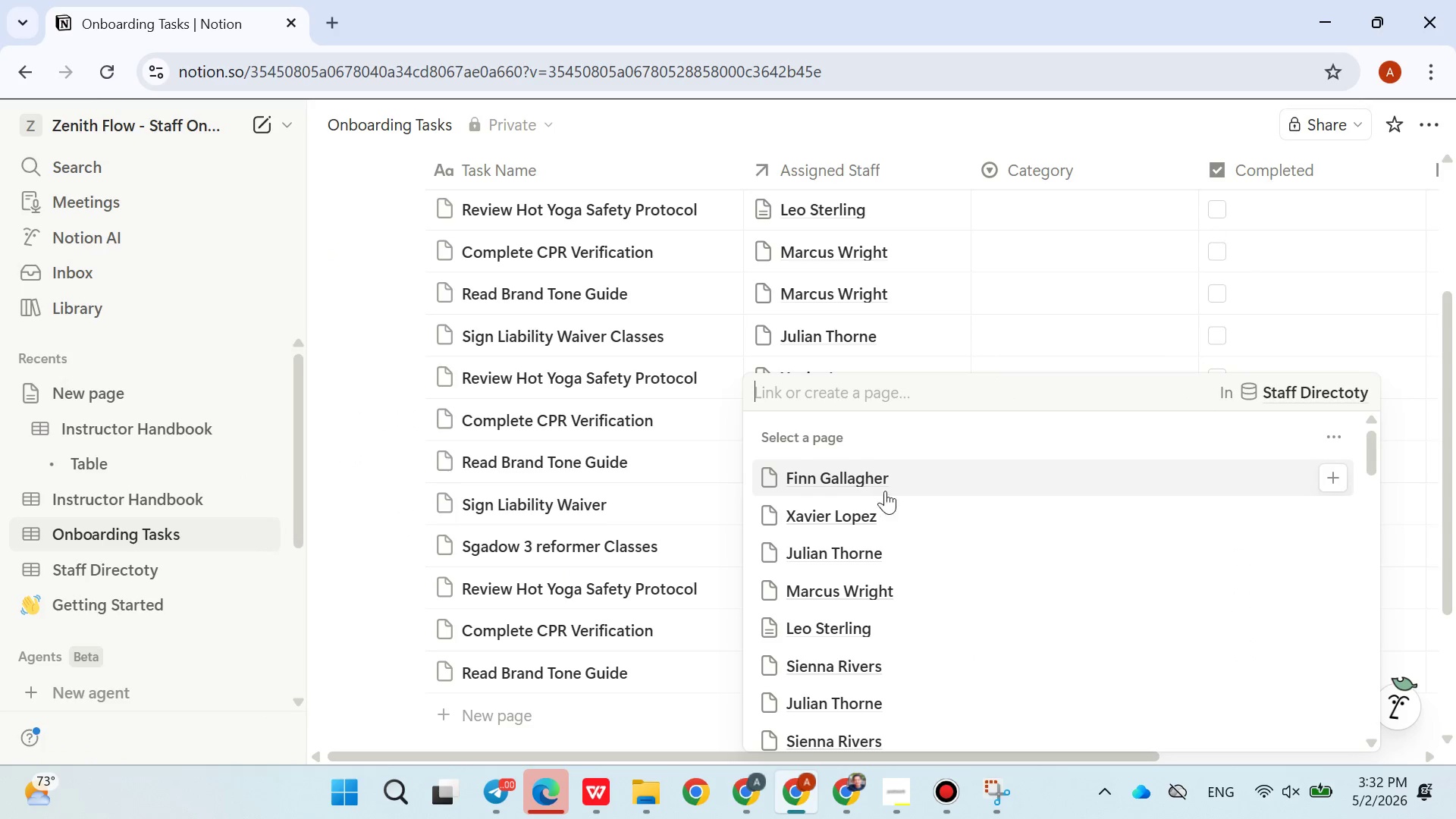 
scroll: coordinate [905, 535], scroll_direction: down, amount: 8.0
 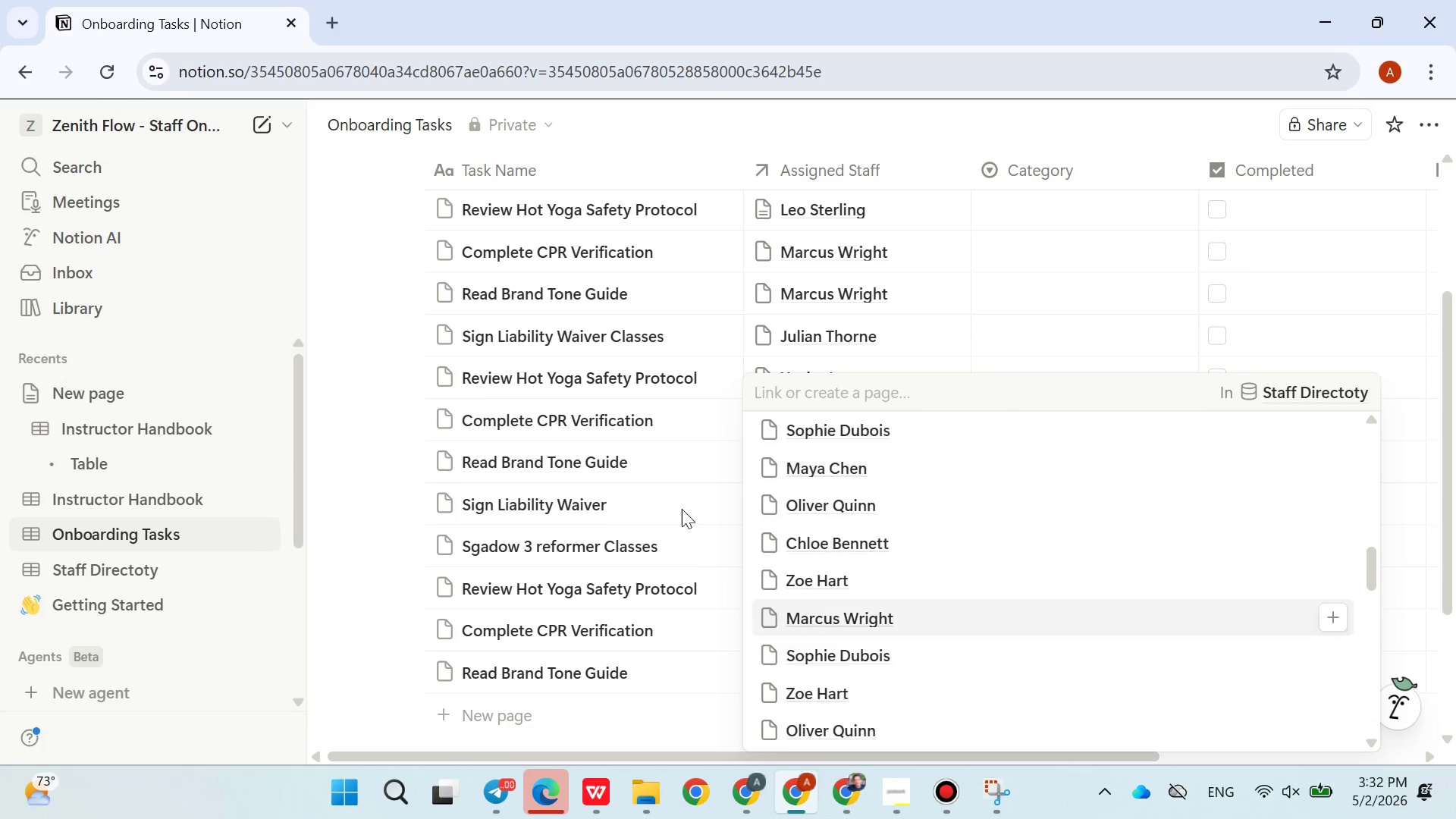 
double_click([616, 420])
 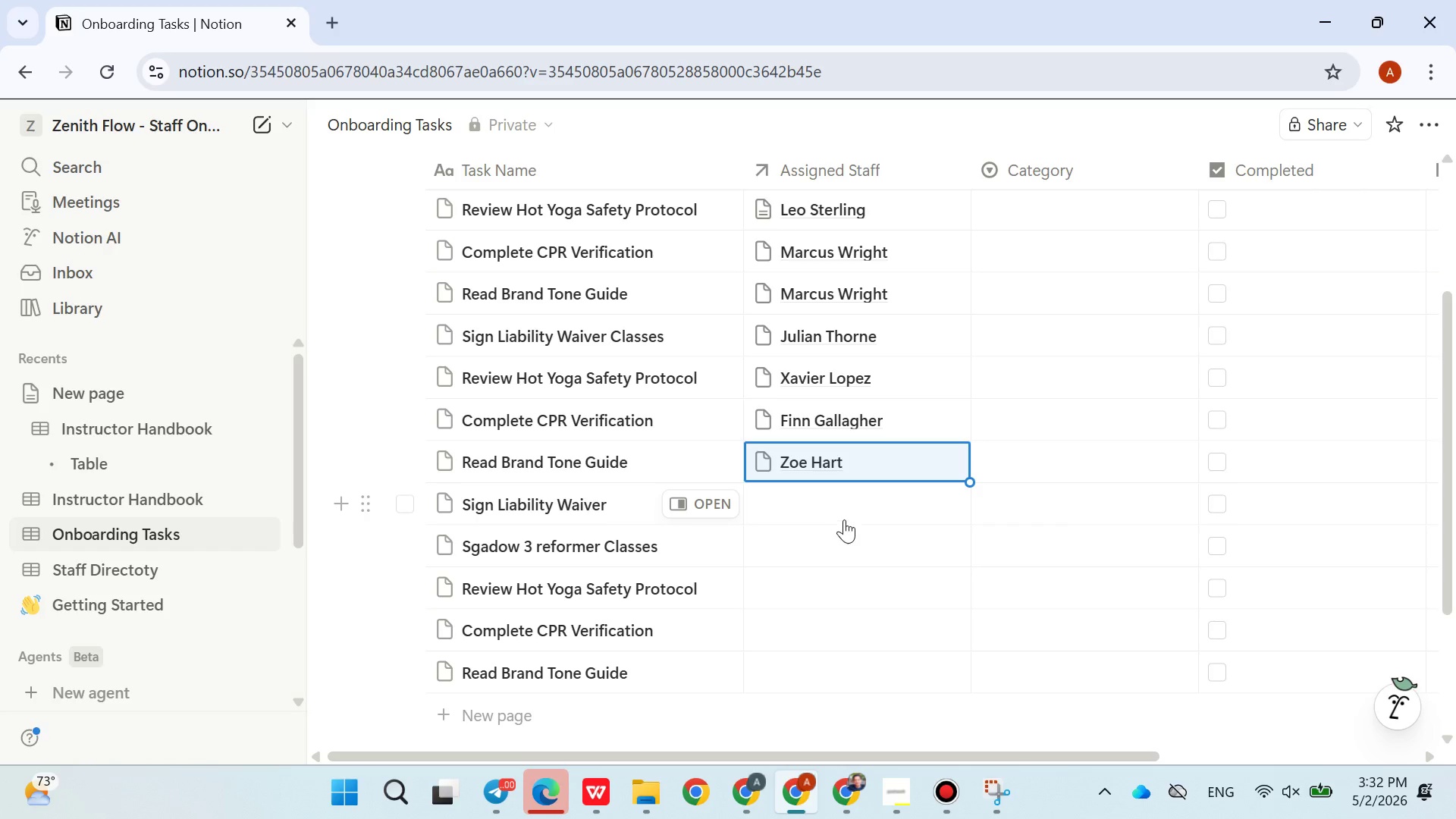 
left_click([839, 508])
 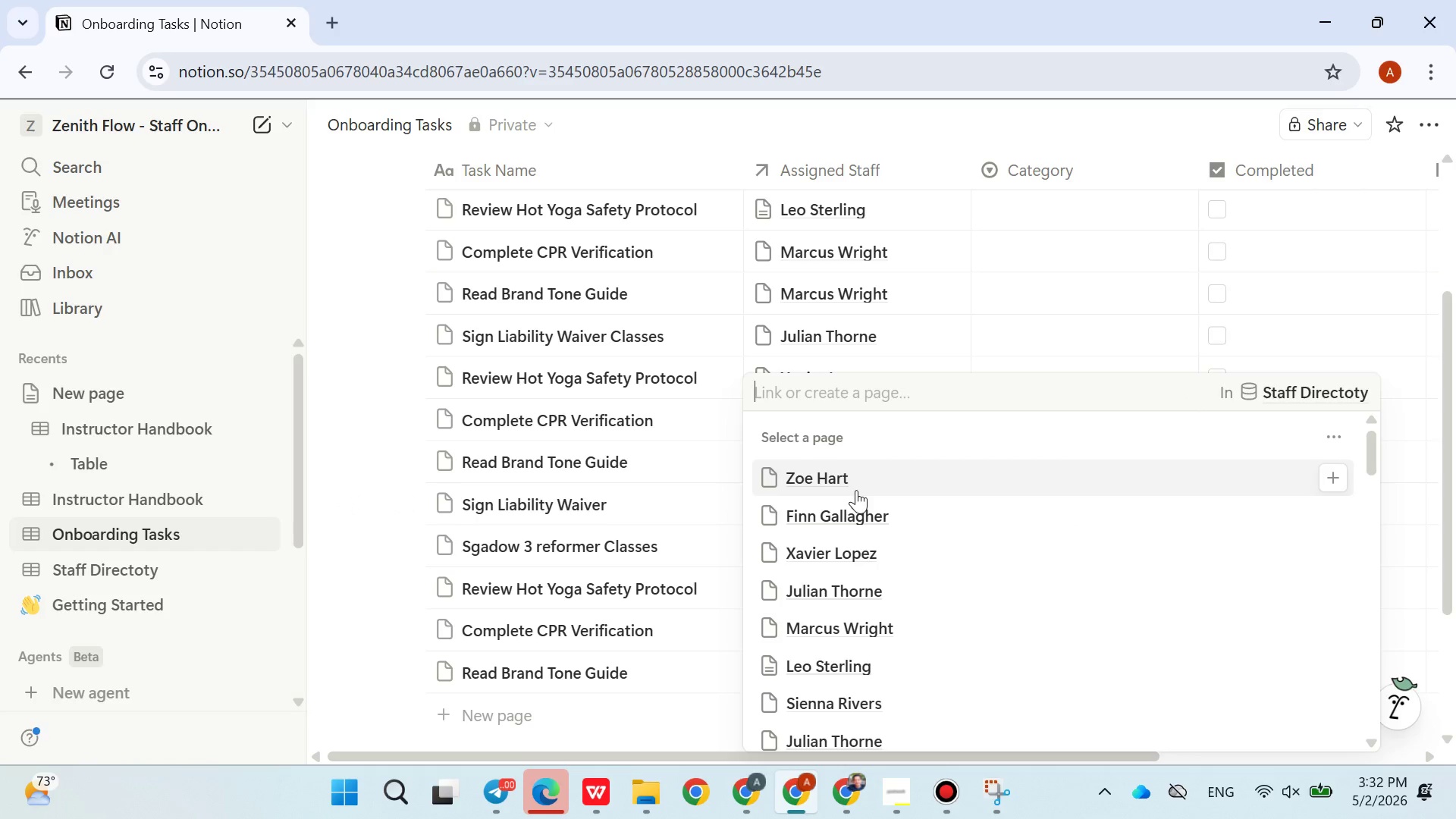 
scroll: coordinate [890, 538], scroll_direction: down, amount: 8.0
 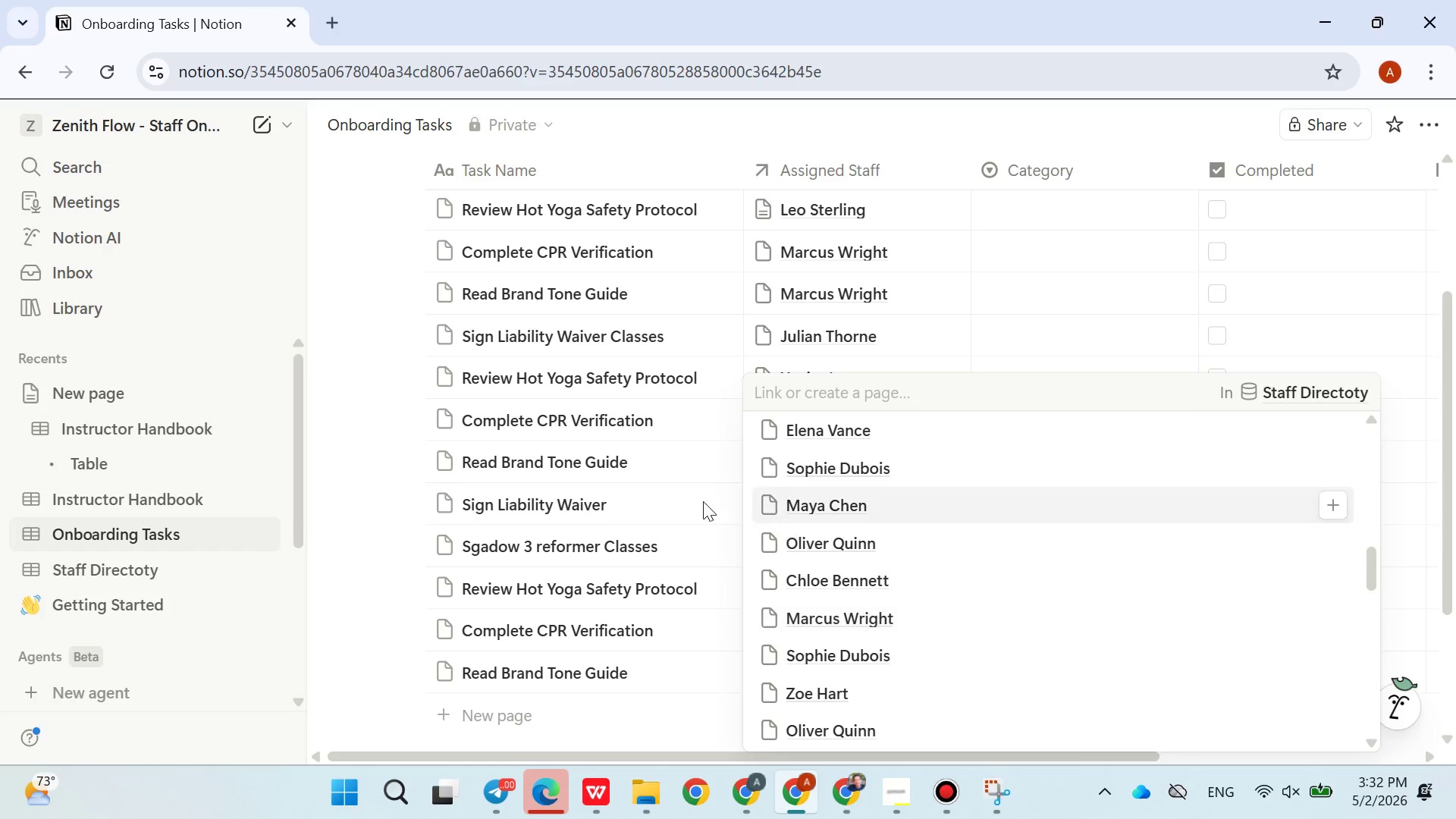 
double_click([670, 498])
 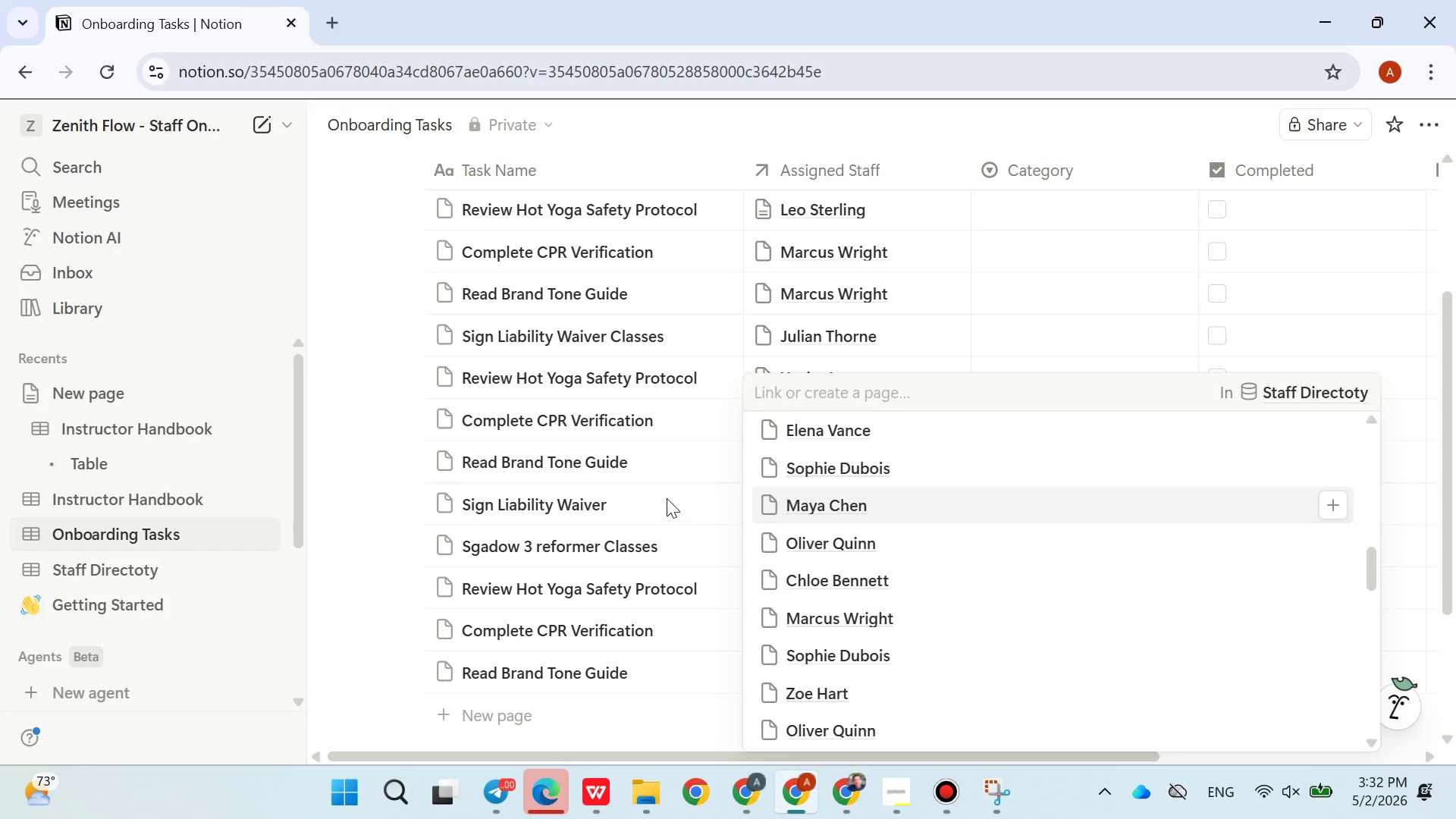 
mouse_move([691, 504])
 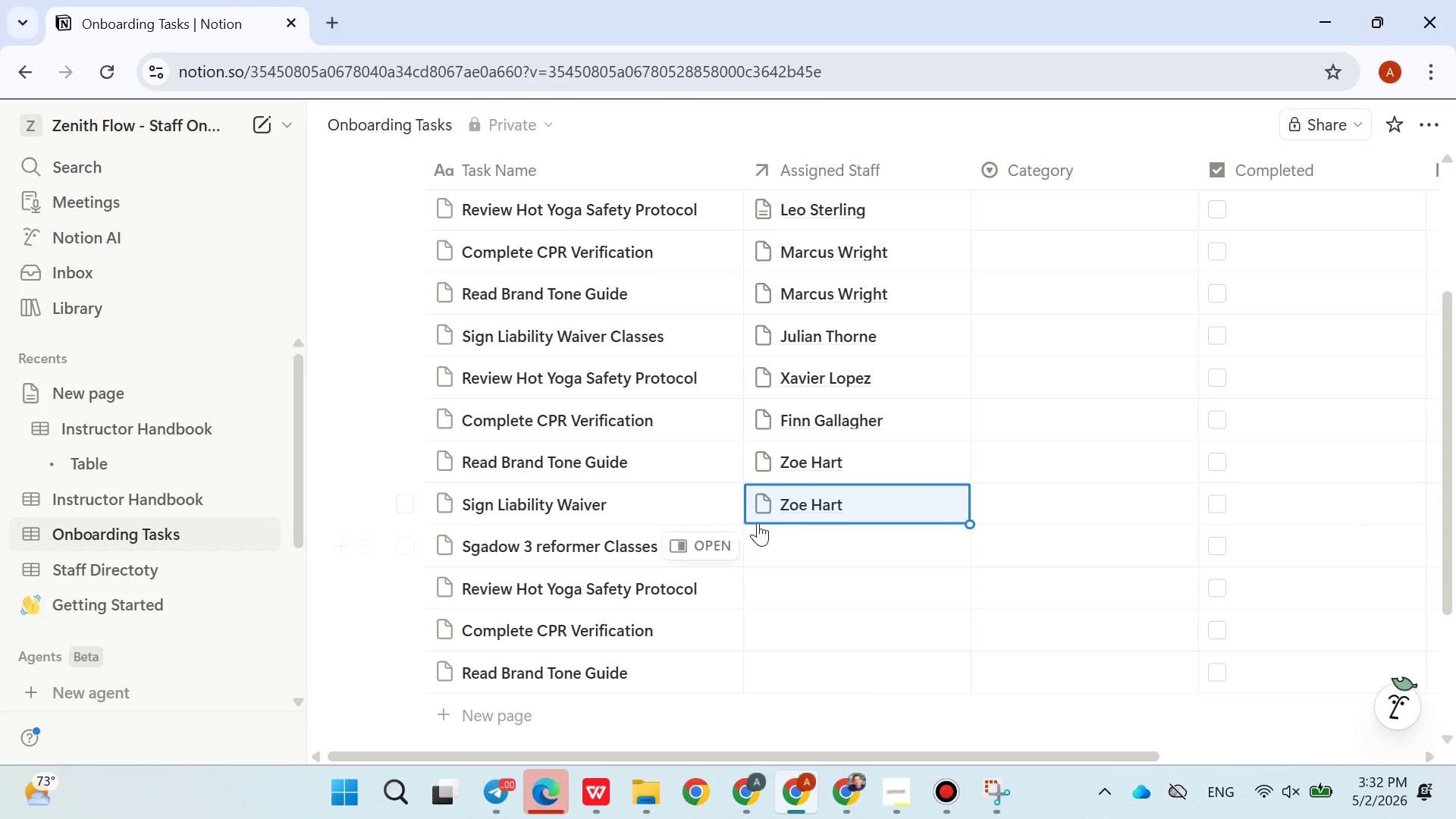 
scroll: coordinate [763, 518], scroll_direction: down, amount: 3.0
 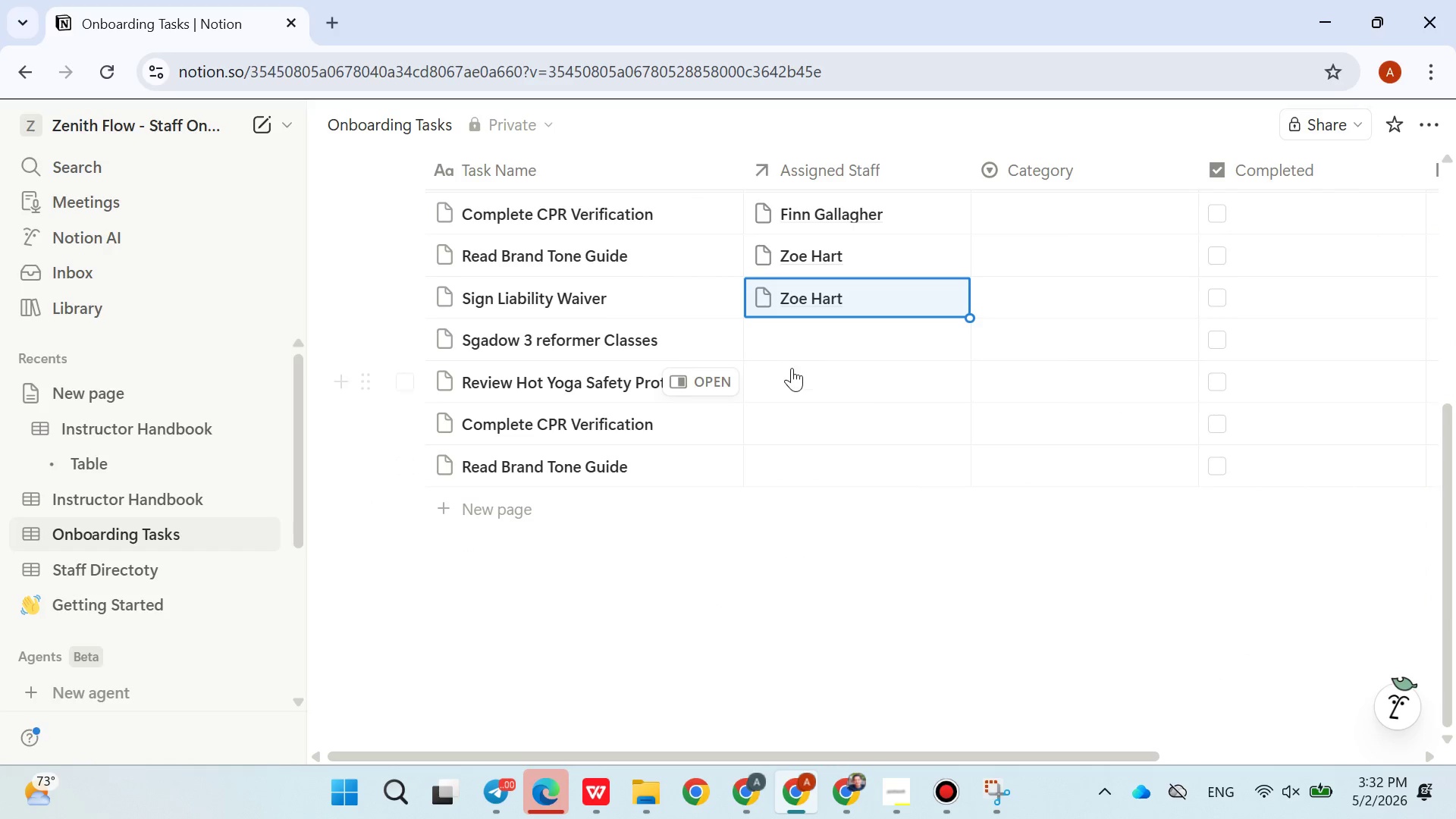 
left_click([792, 335])
 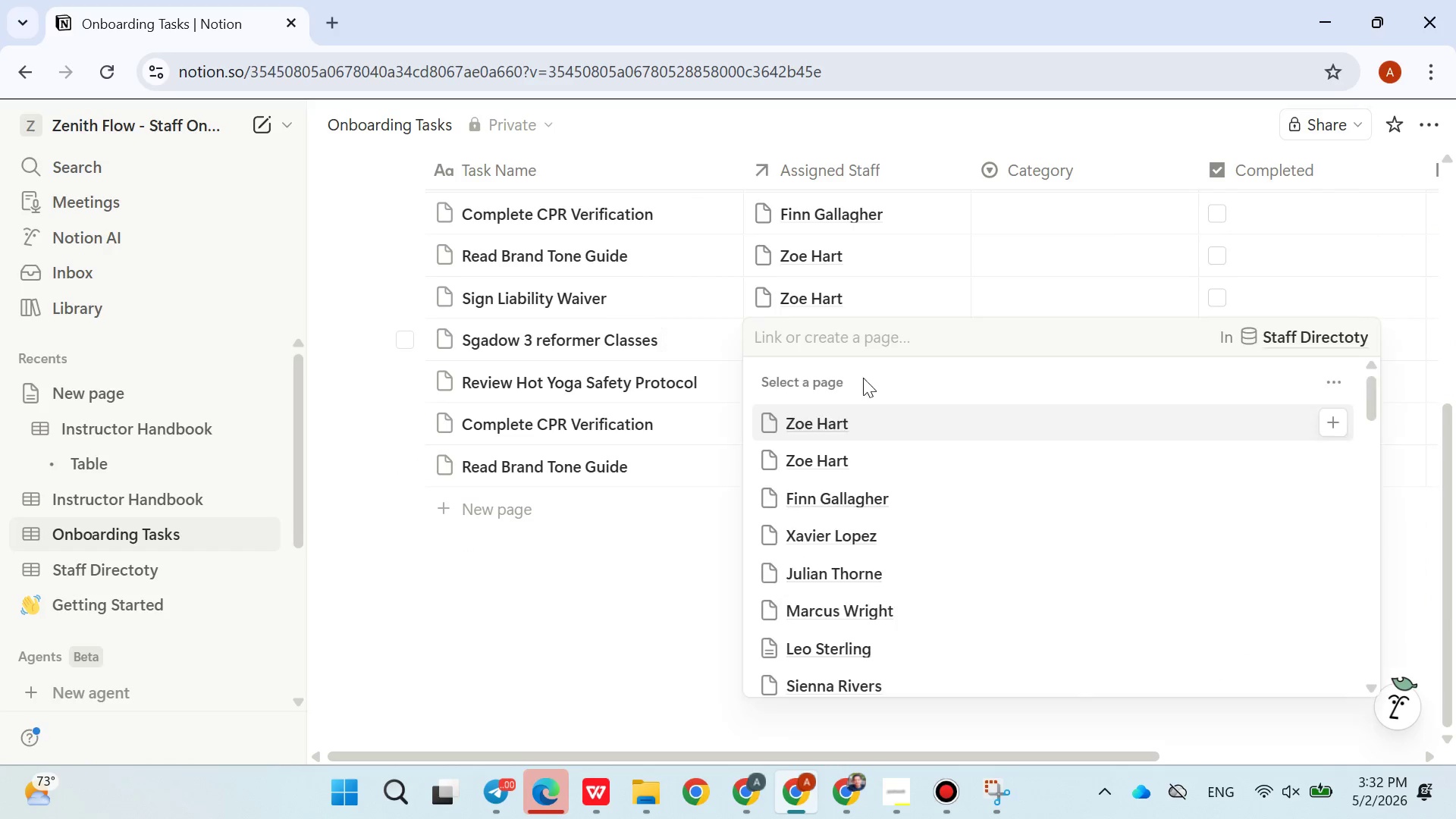 
scroll: coordinate [901, 432], scroll_direction: down, amount: 9.0
 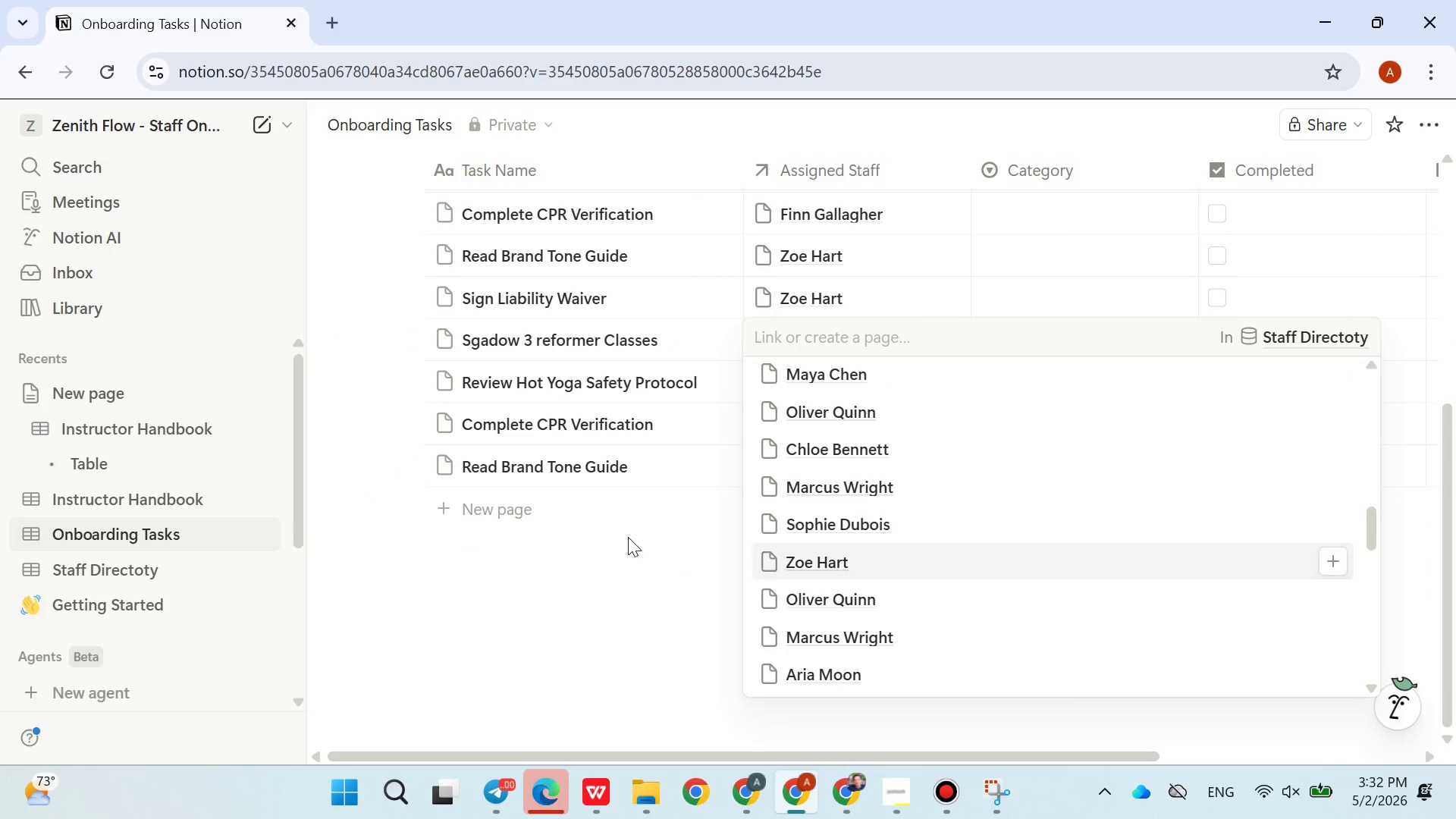 
double_click([574, 529])
 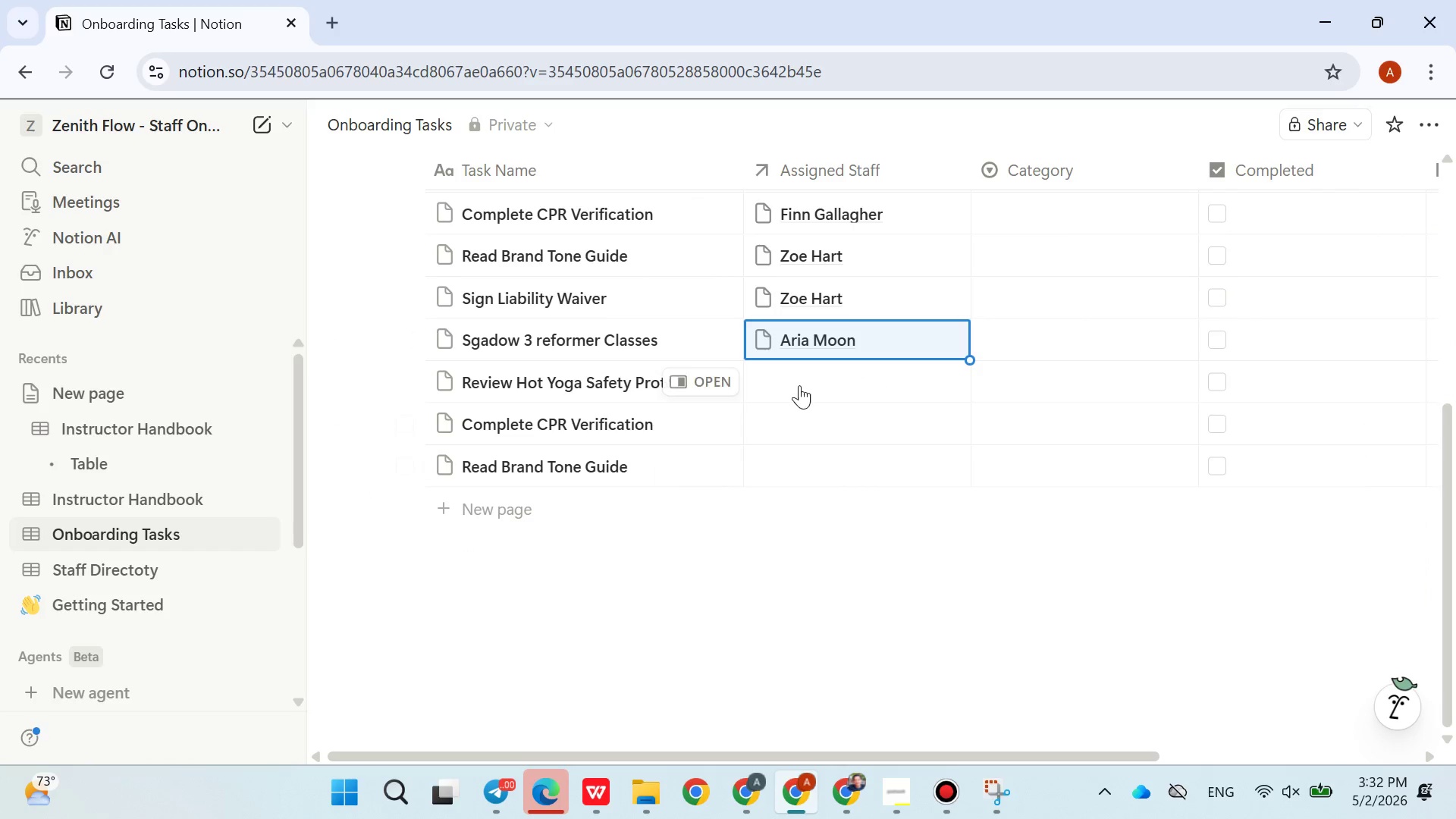 
left_click([802, 381])
 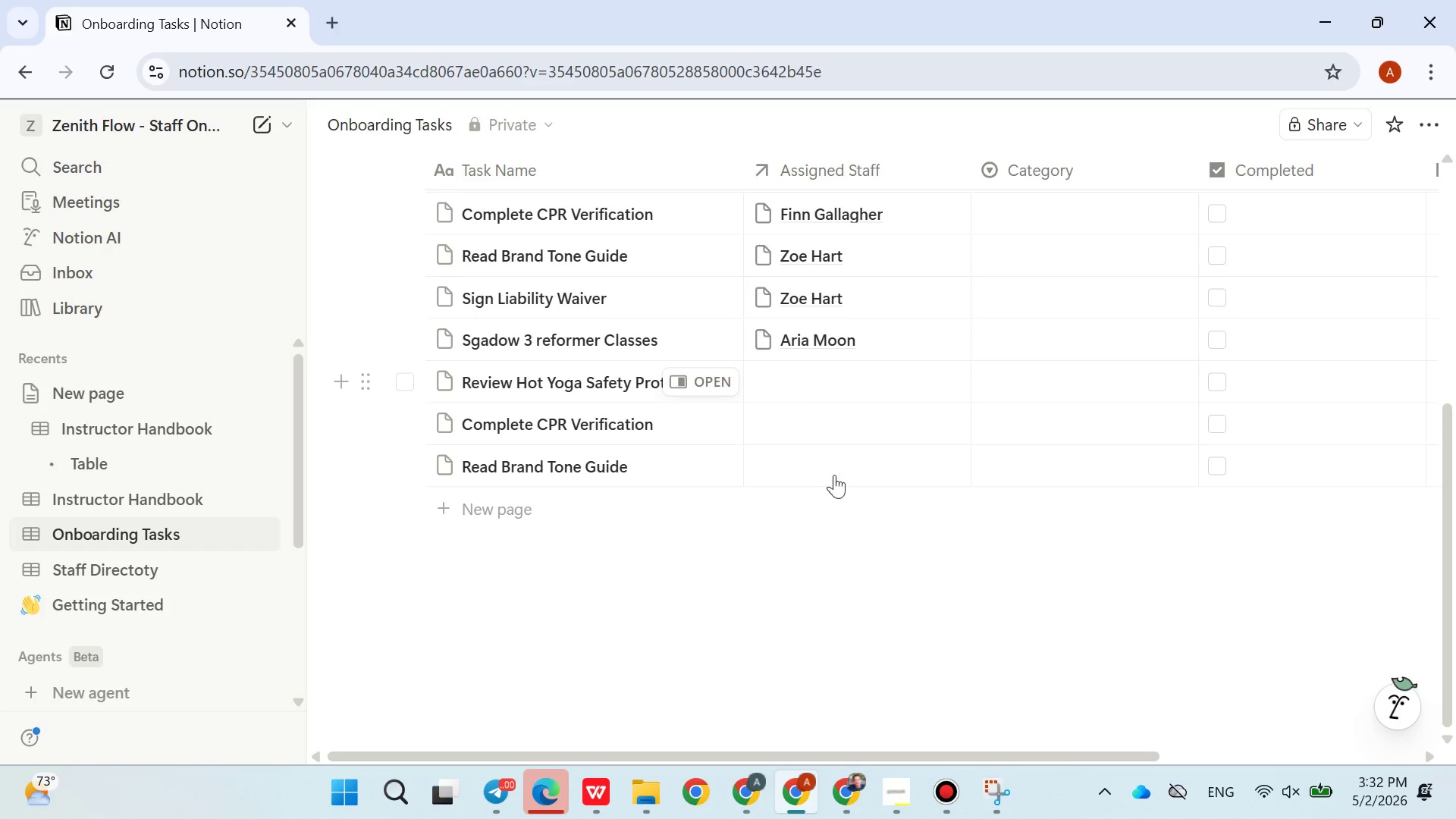 
left_click([874, 652])
 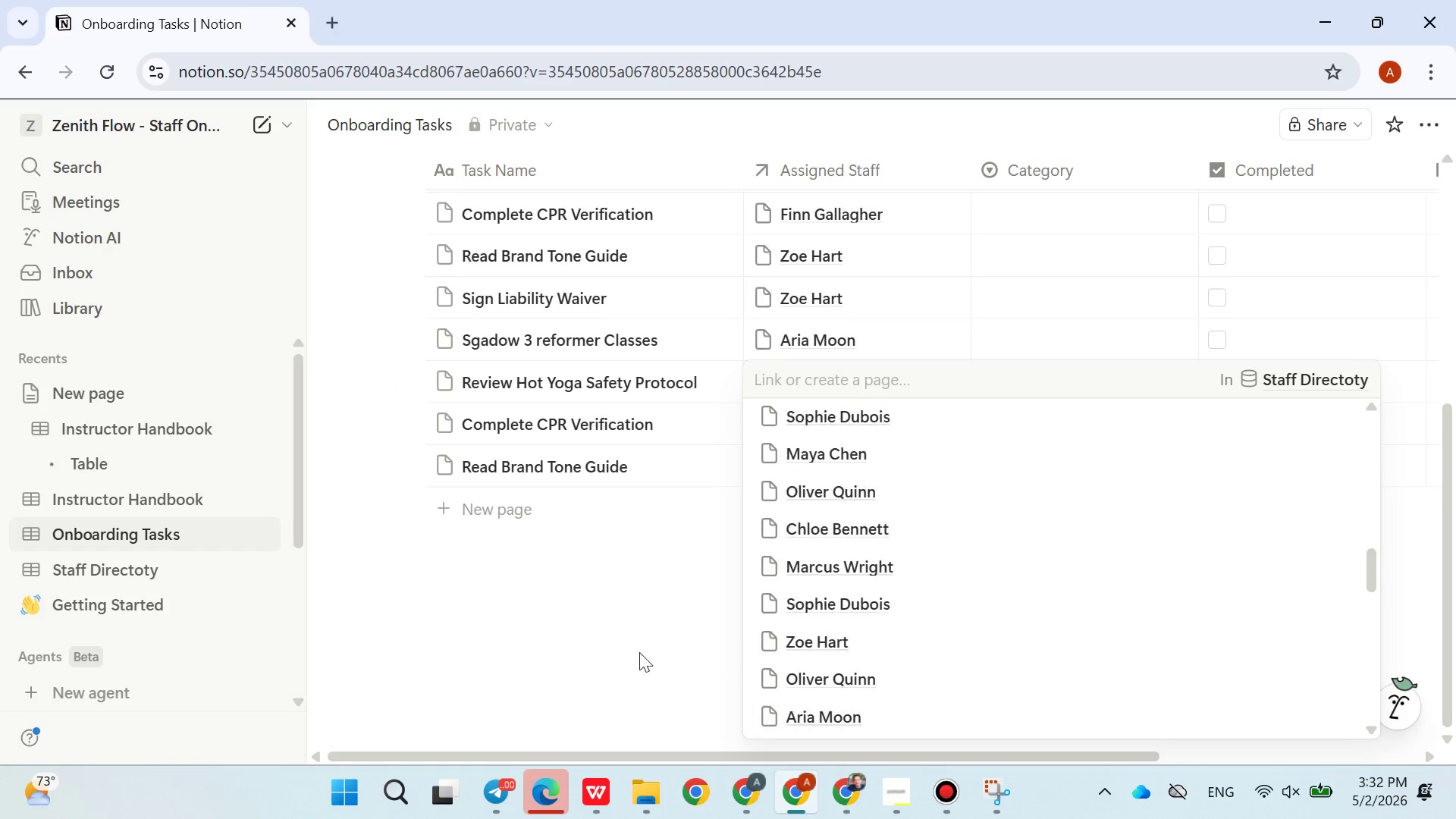 
scroll: coordinate [881, 515], scroll_direction: down, amount: 12.0
 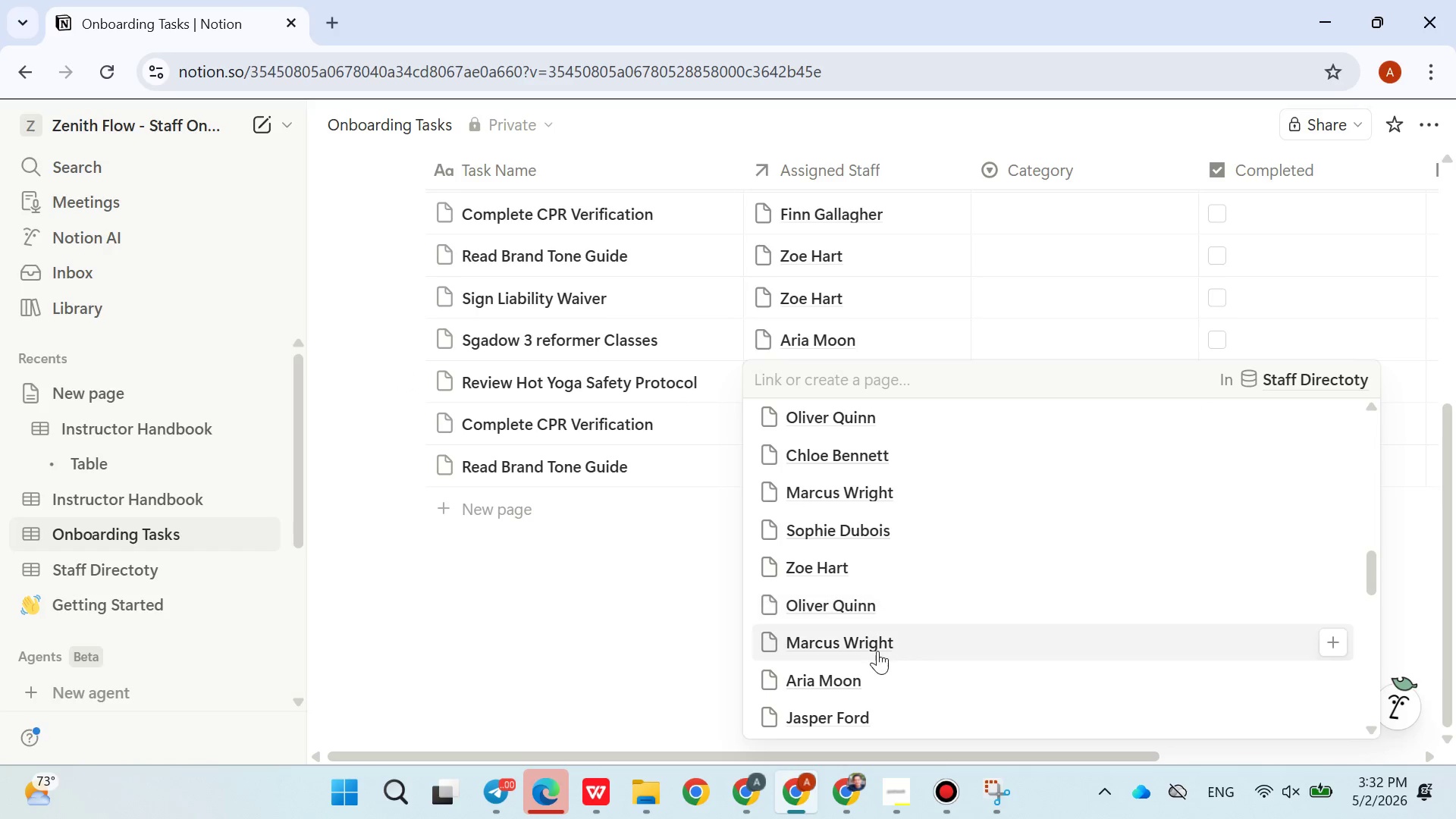 
double_click([624, 649])
 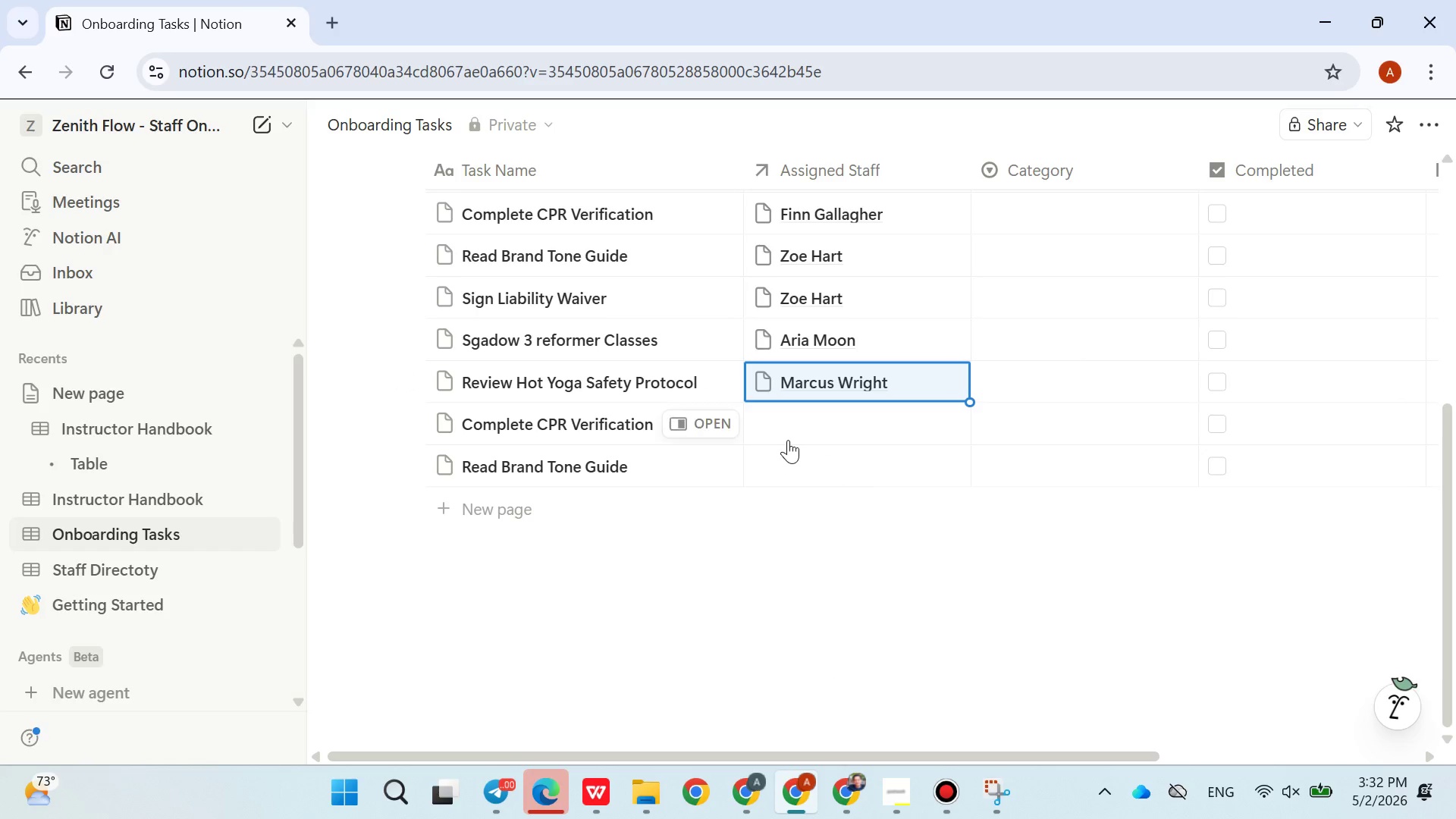 
left_click([788, 439])
 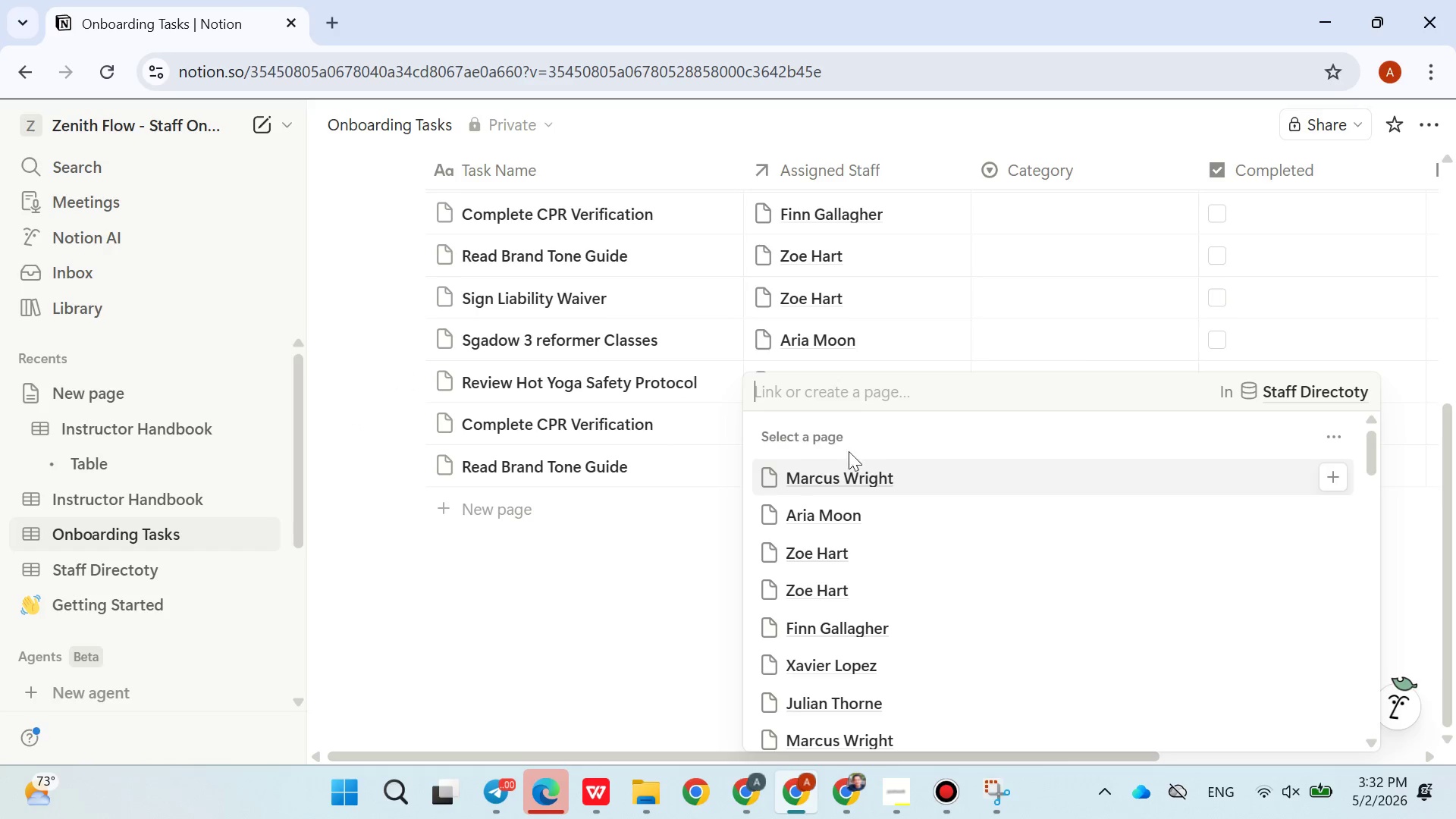 
scroll: coordinate [759, 594], scroll_direction: down, amount: 8.0
 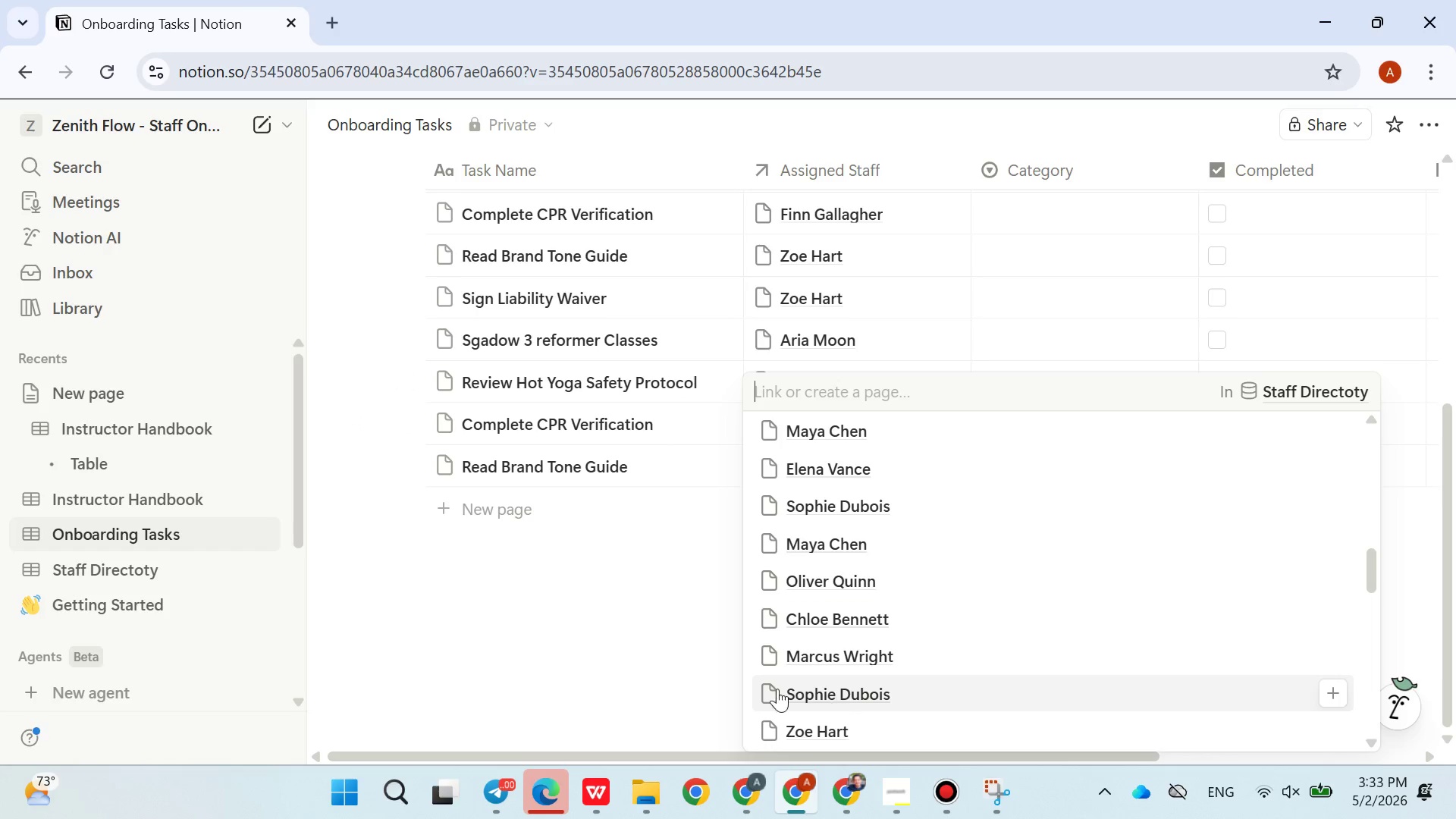 
left_click([595, 661])
 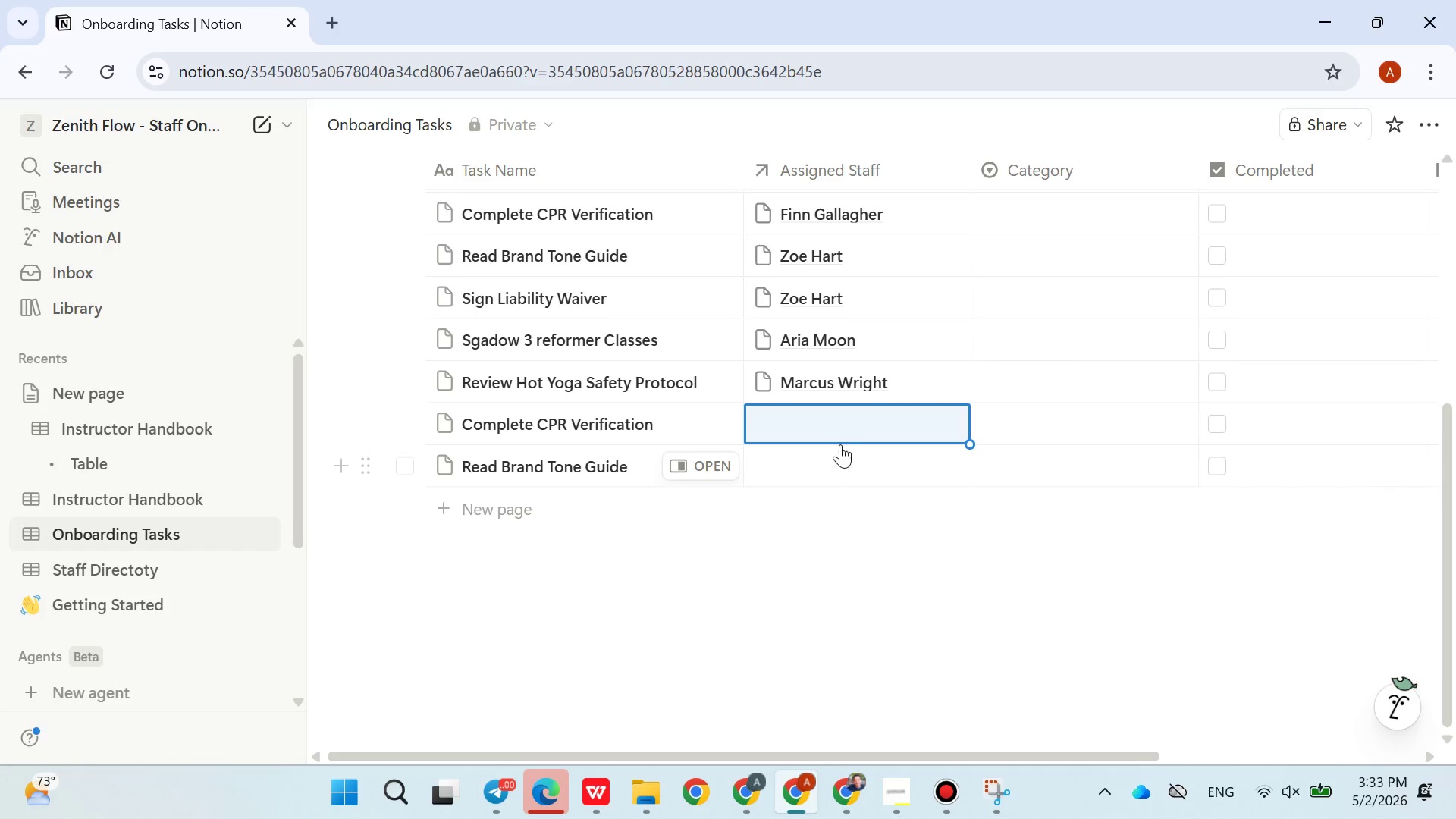 
left_click([828, 425])
 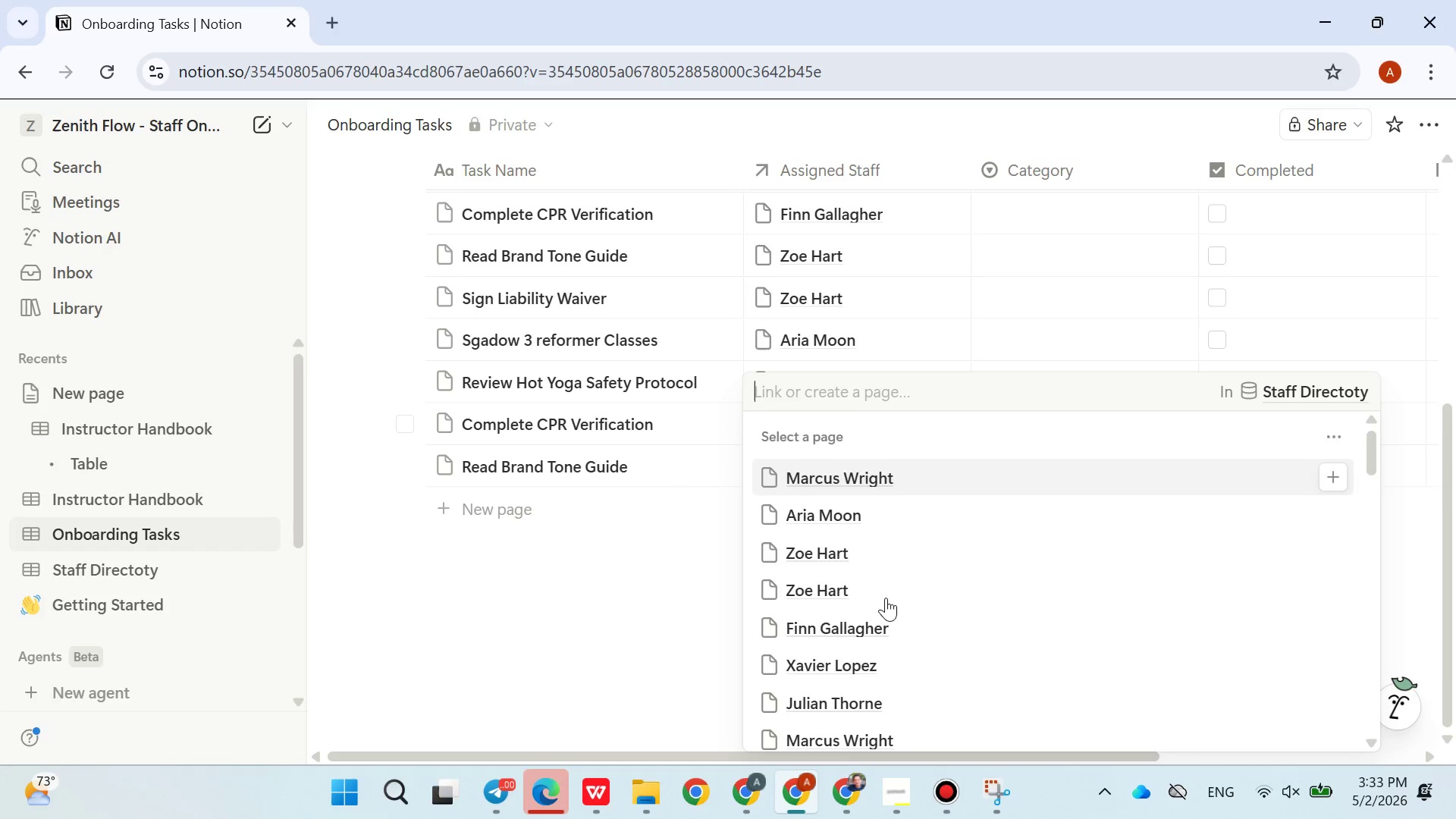 
left_click([847, 670])
 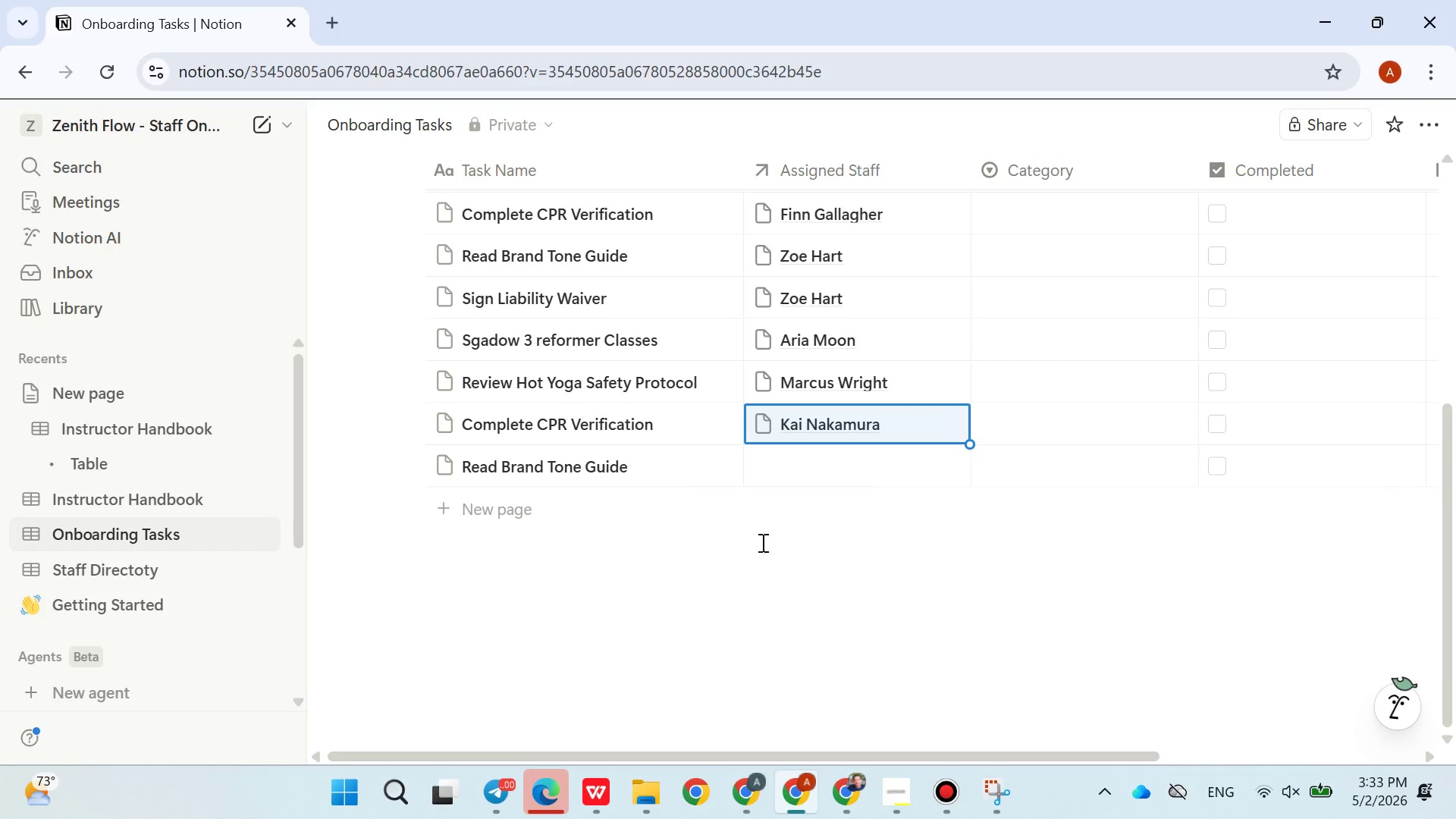 
scroll: coordinate [901, 669], scroll_direction: down, amount: 14.0
 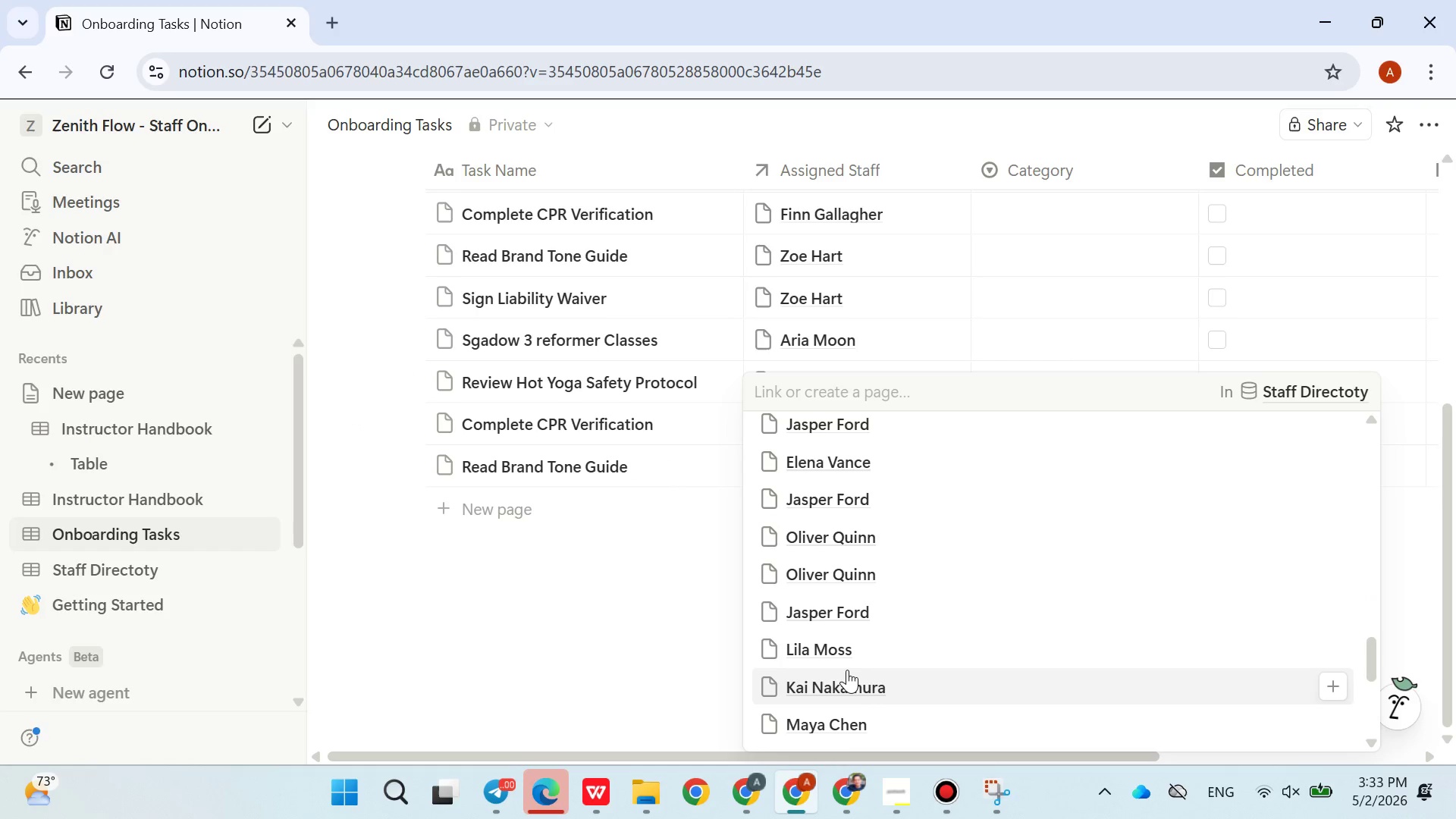 
left_click([791, 481])
 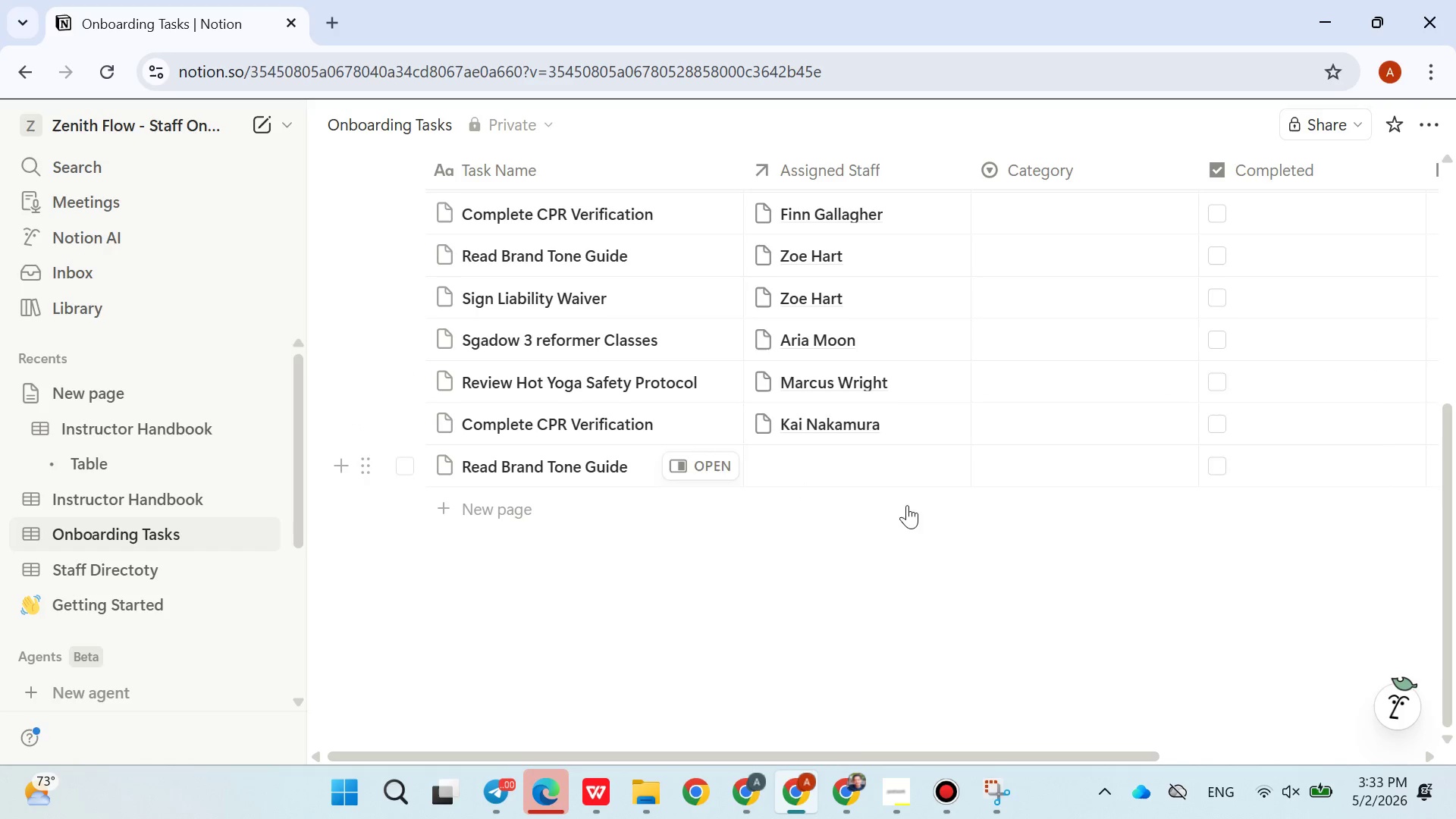 
left_click([864, 611])
 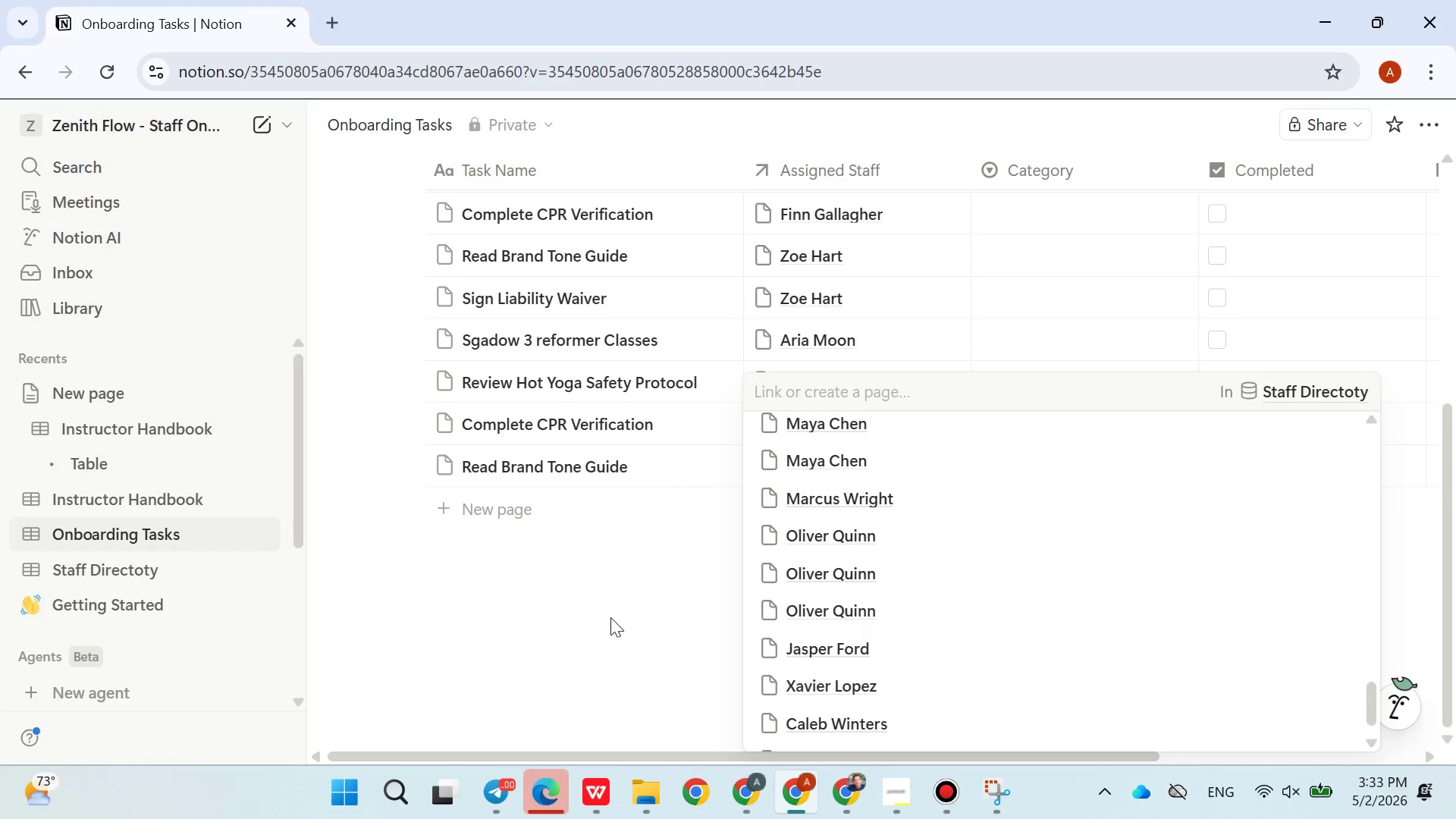 
scroll: coordinate [910, 548], scroll_direction: down, amount: 18.0
 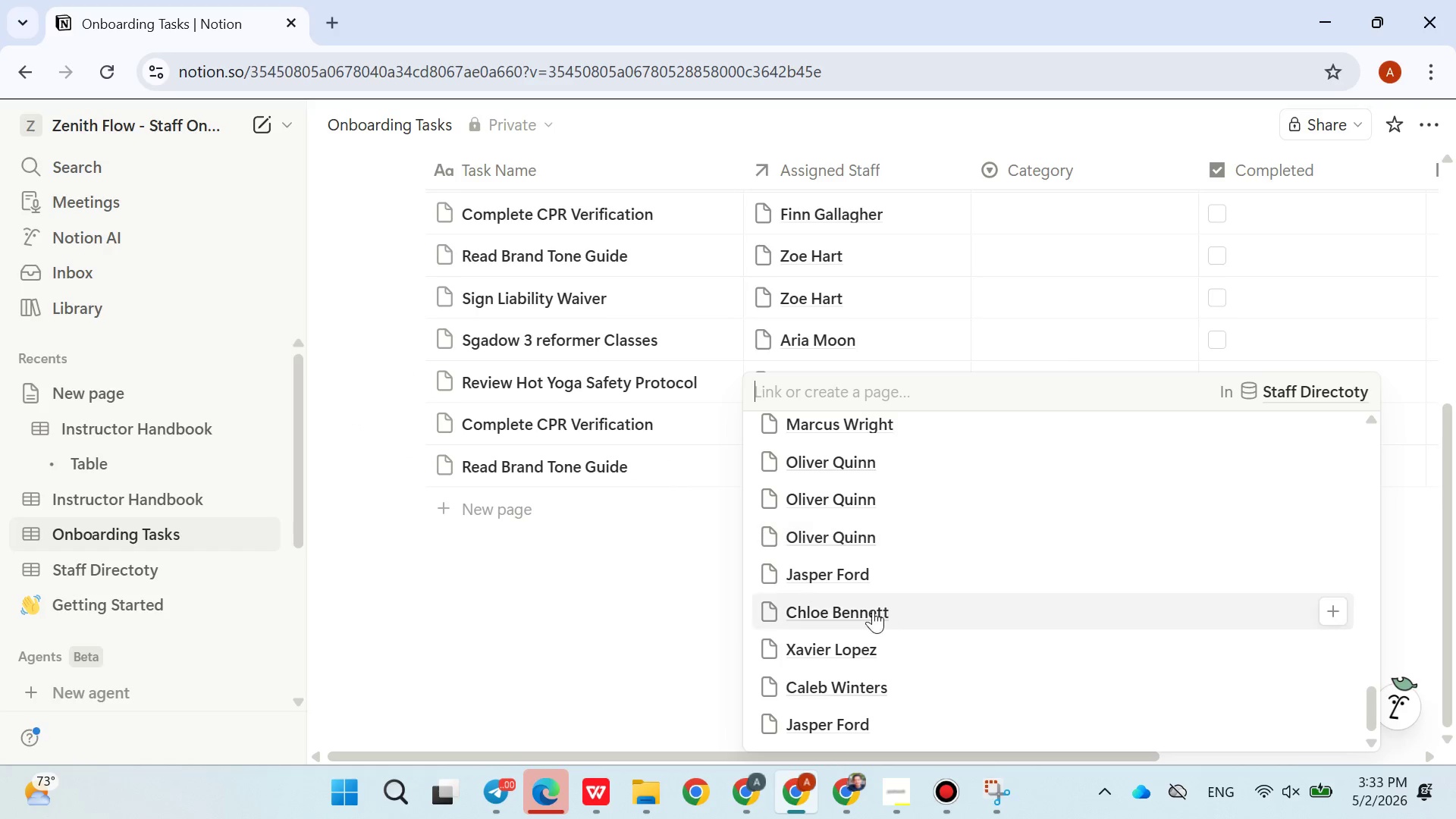 
double_click([609, 617])
 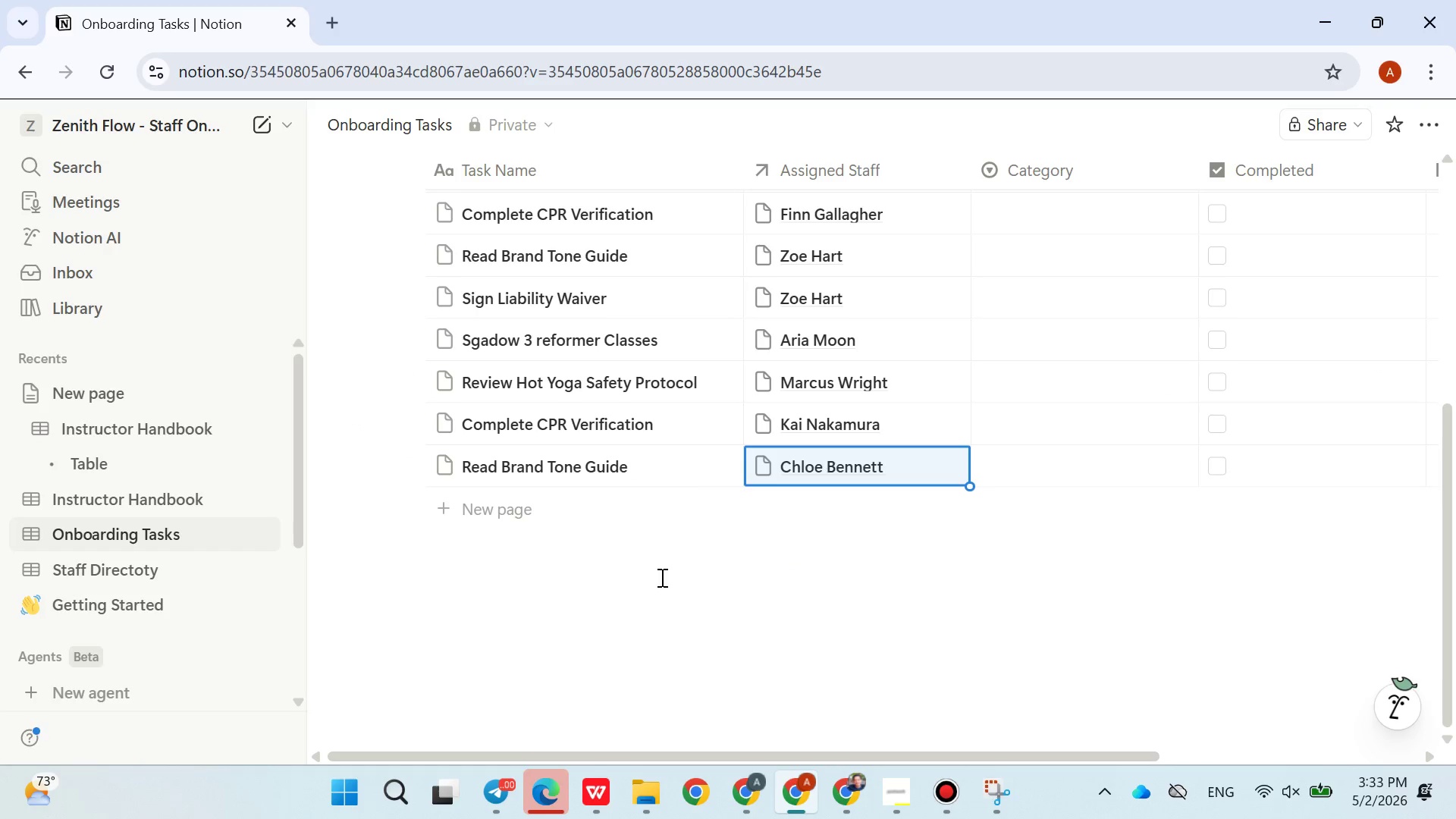 
scroll: coordinate [679, 573], scroll_direction: up, amount: 4.0
 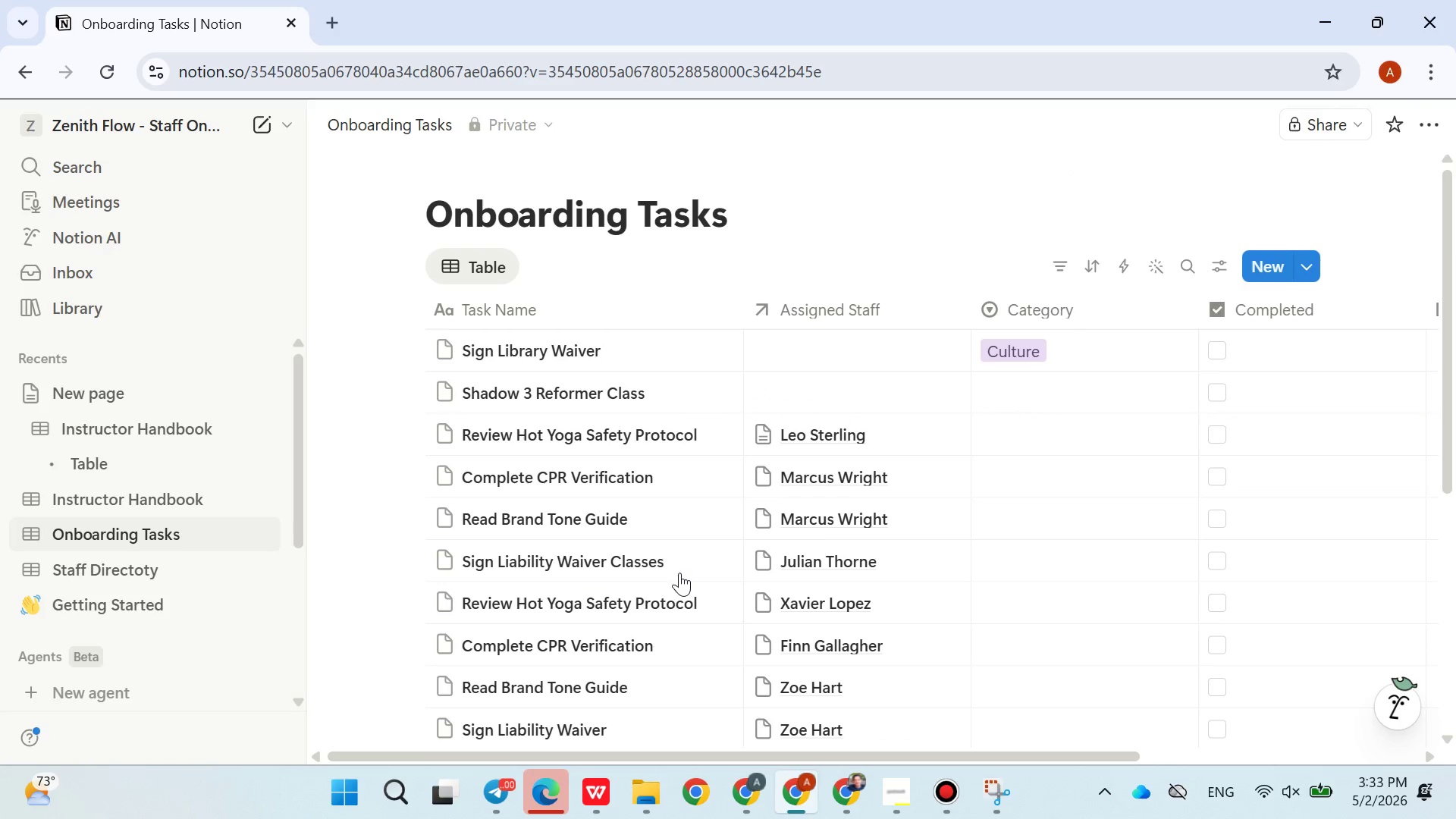 
left_click([881, 359])
 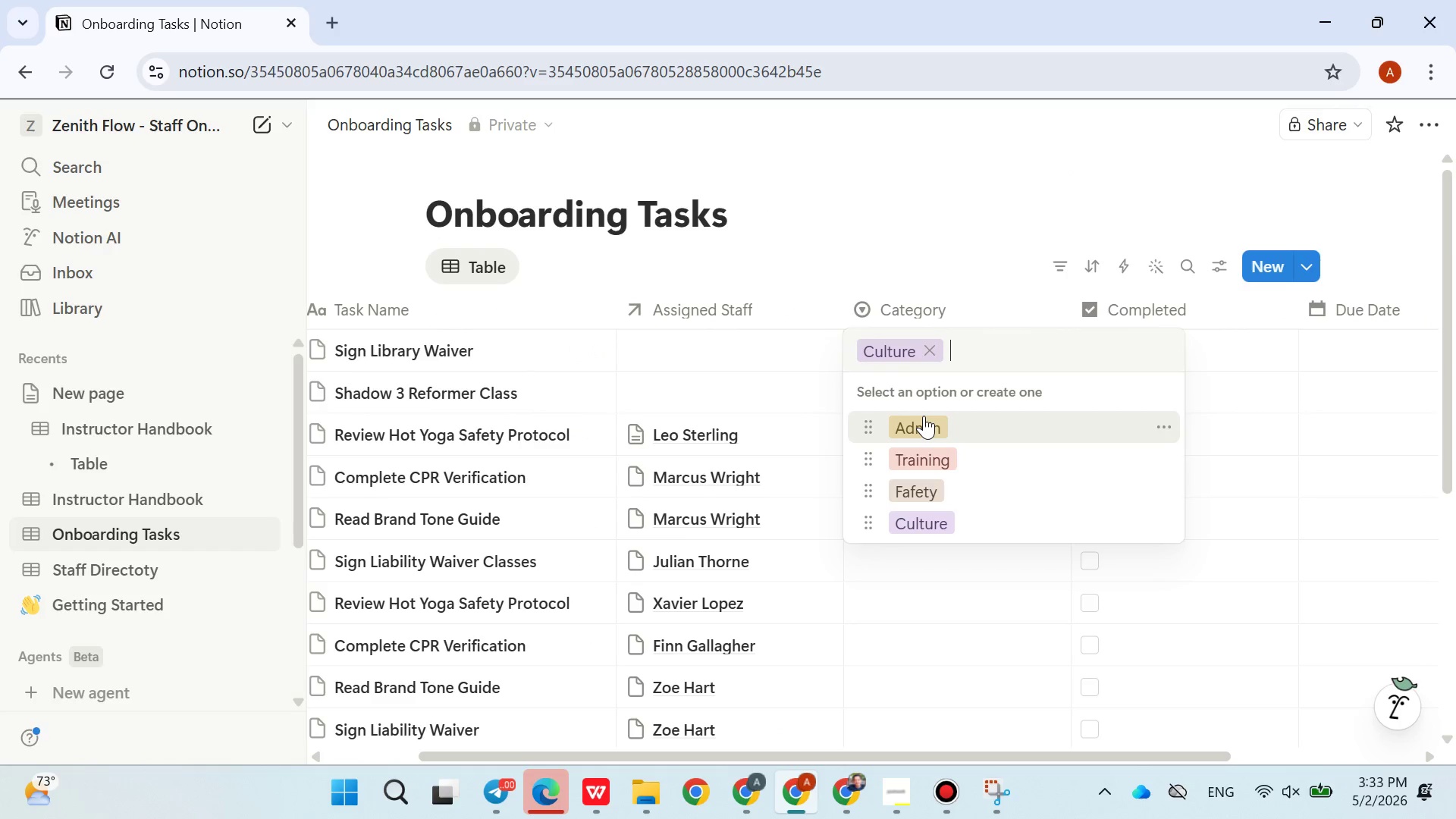 
left_click([924, 416])
 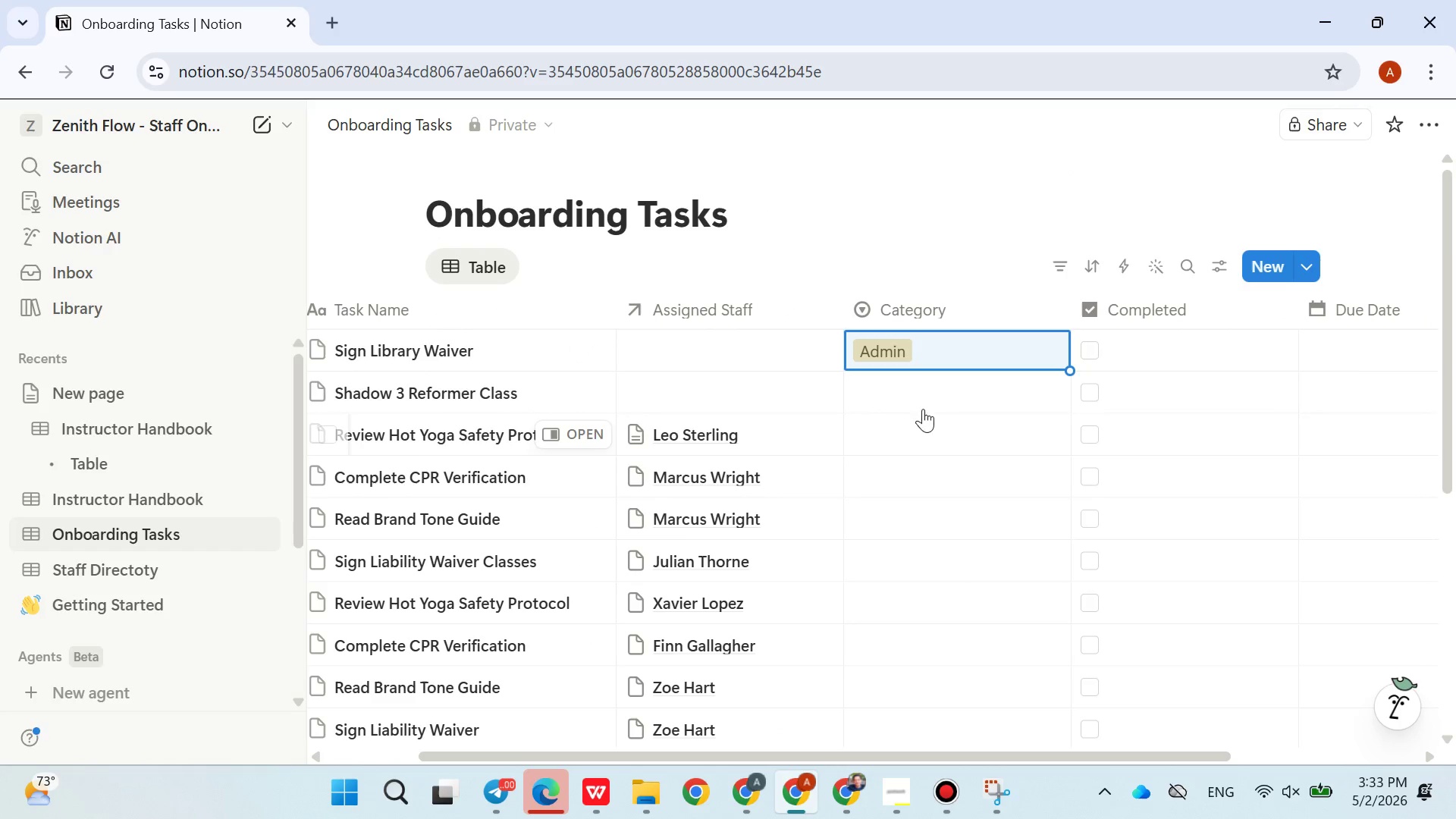 
left_click([922, 403])
 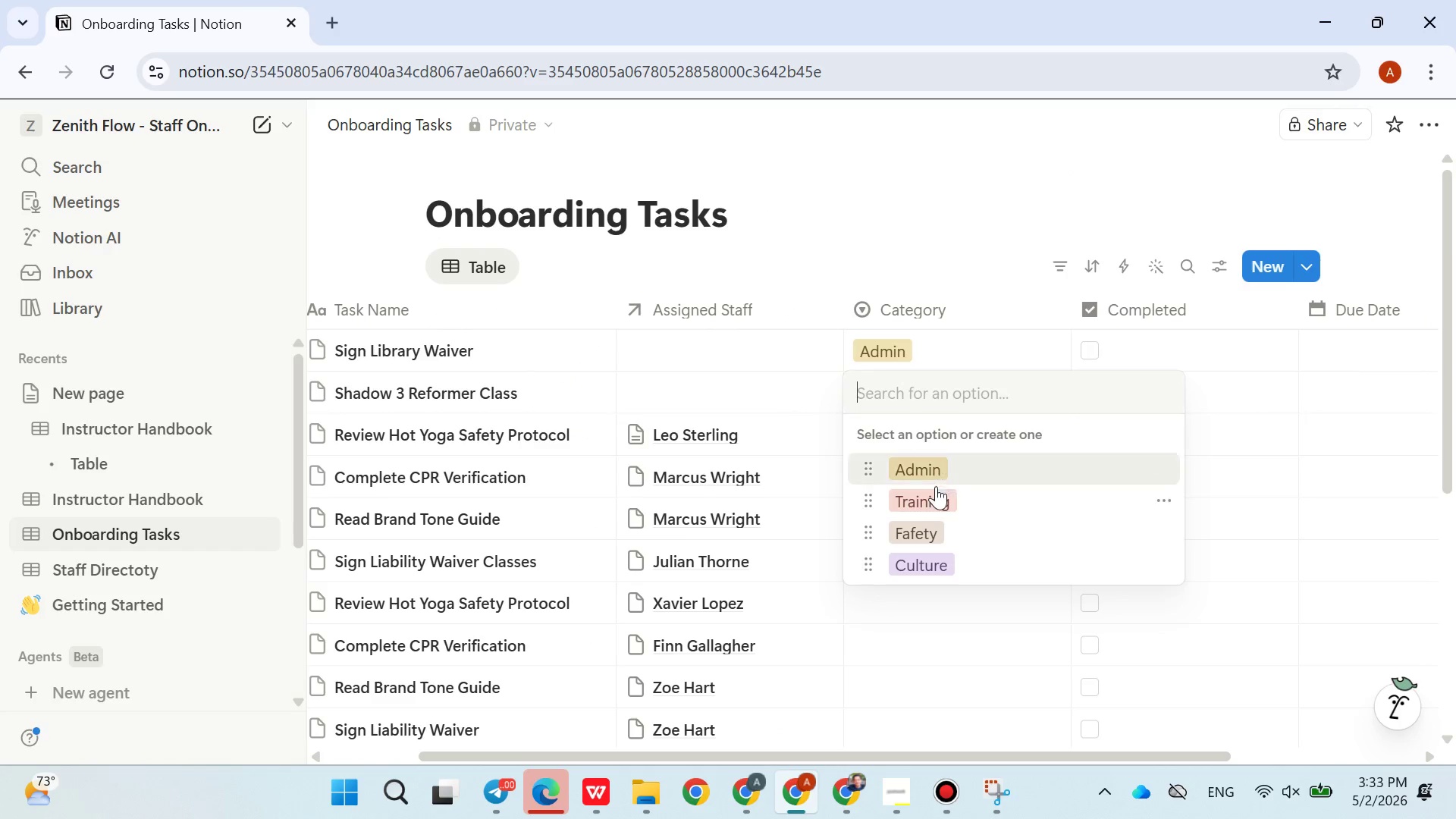 
left_click([934, 499])
 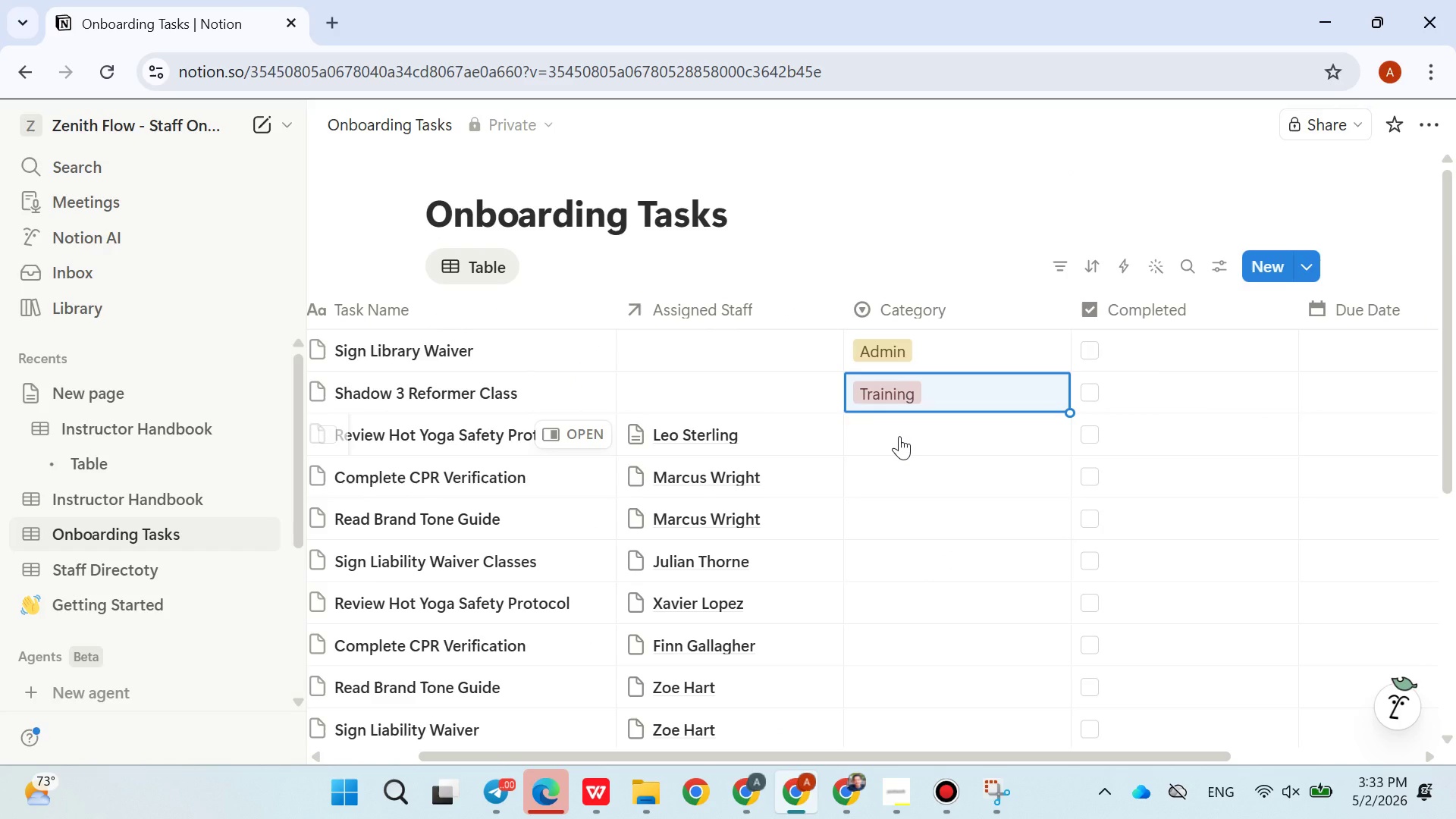 
left_click([899, 436])
 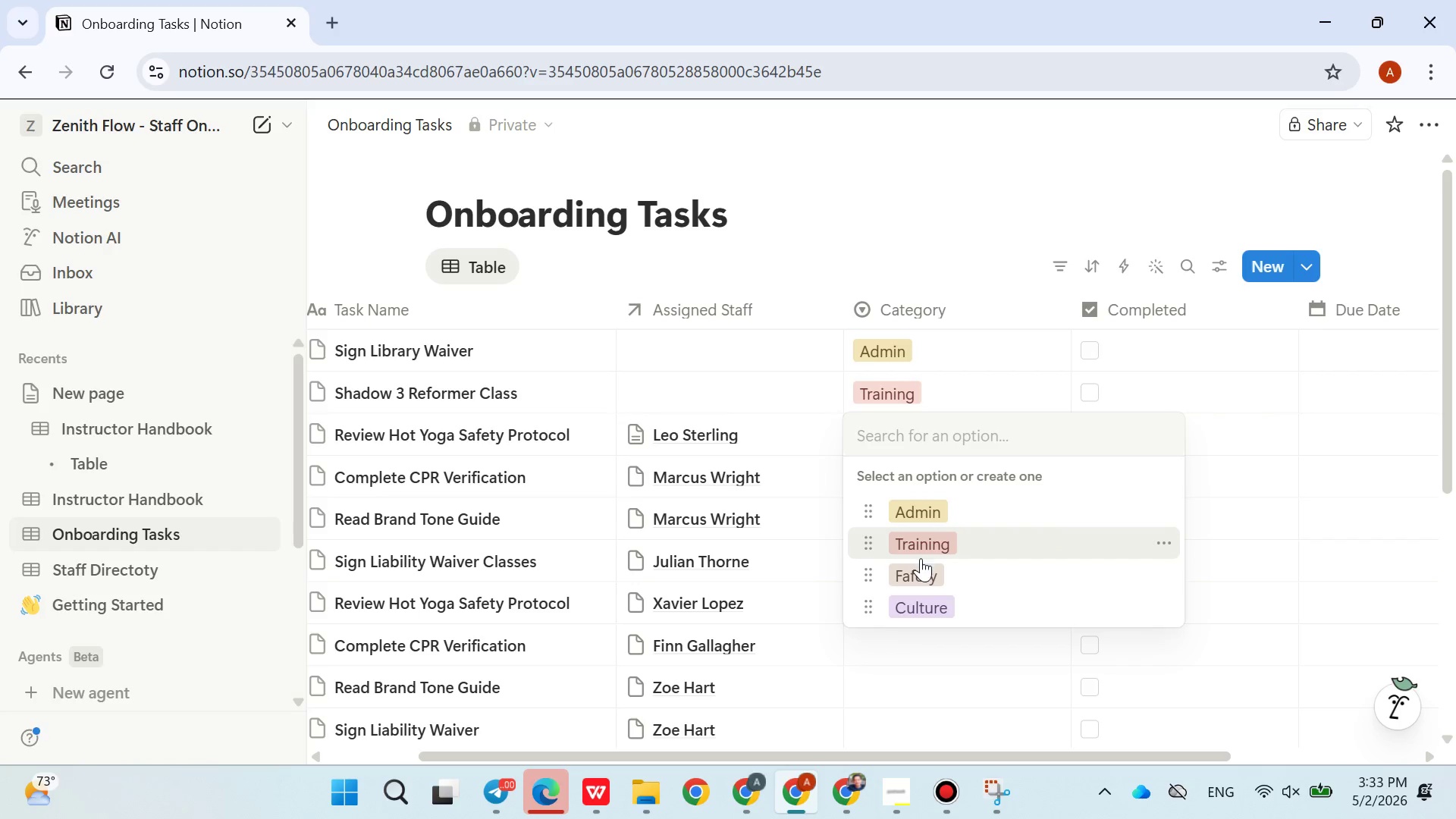 
left_click([918, 574])
 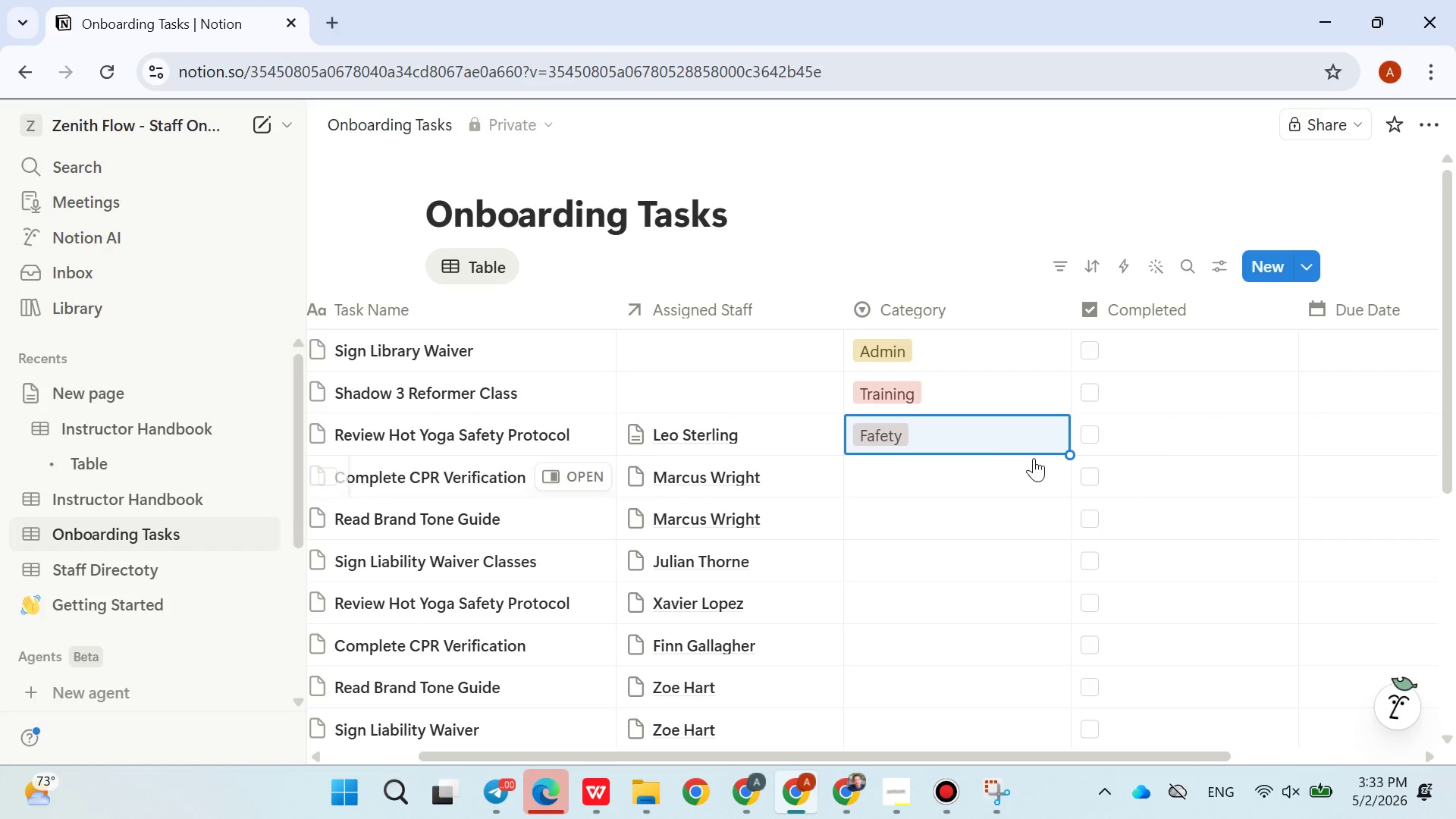 
left_click([968, 436])
 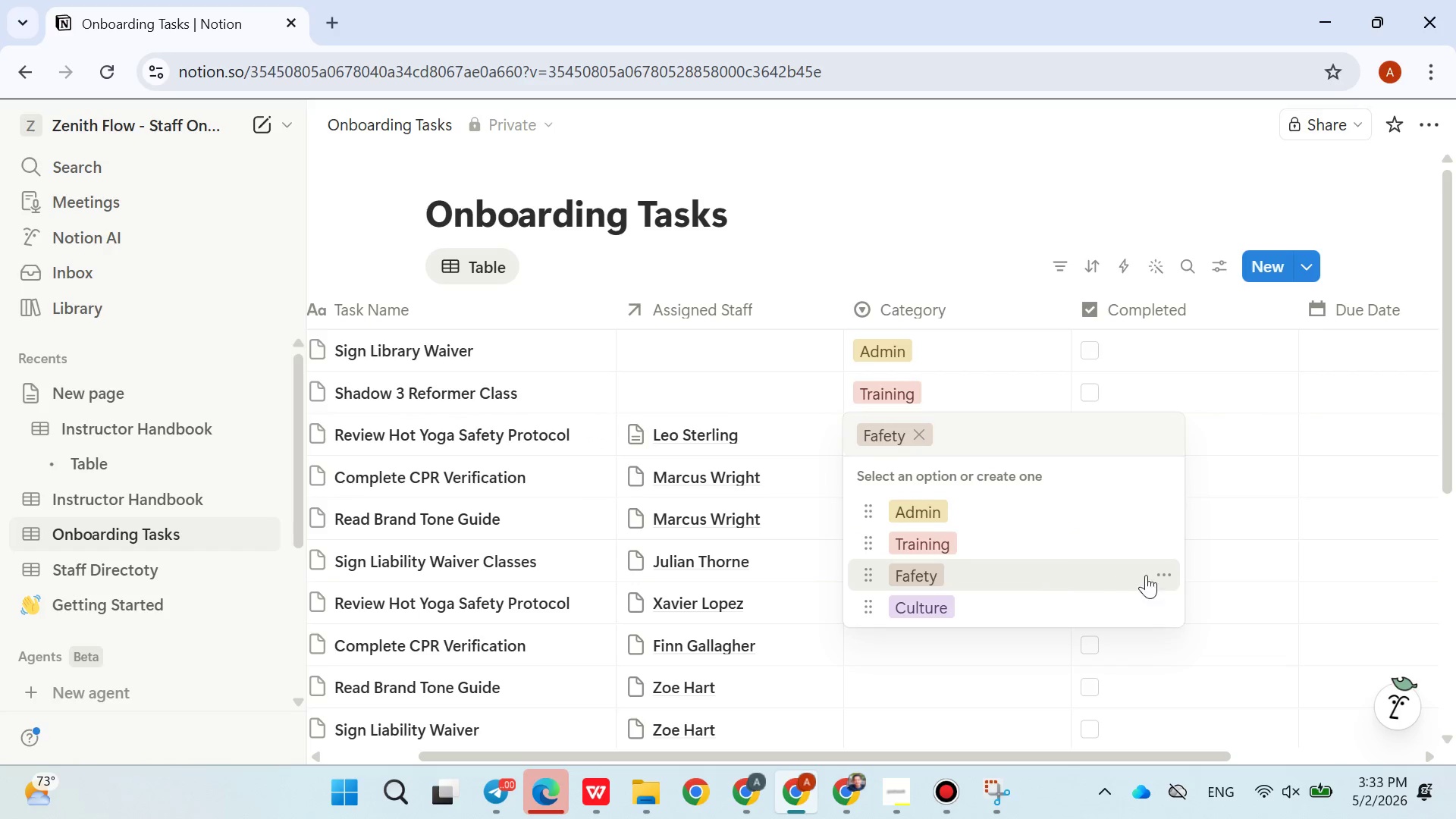 
left_click([1167, 576])
 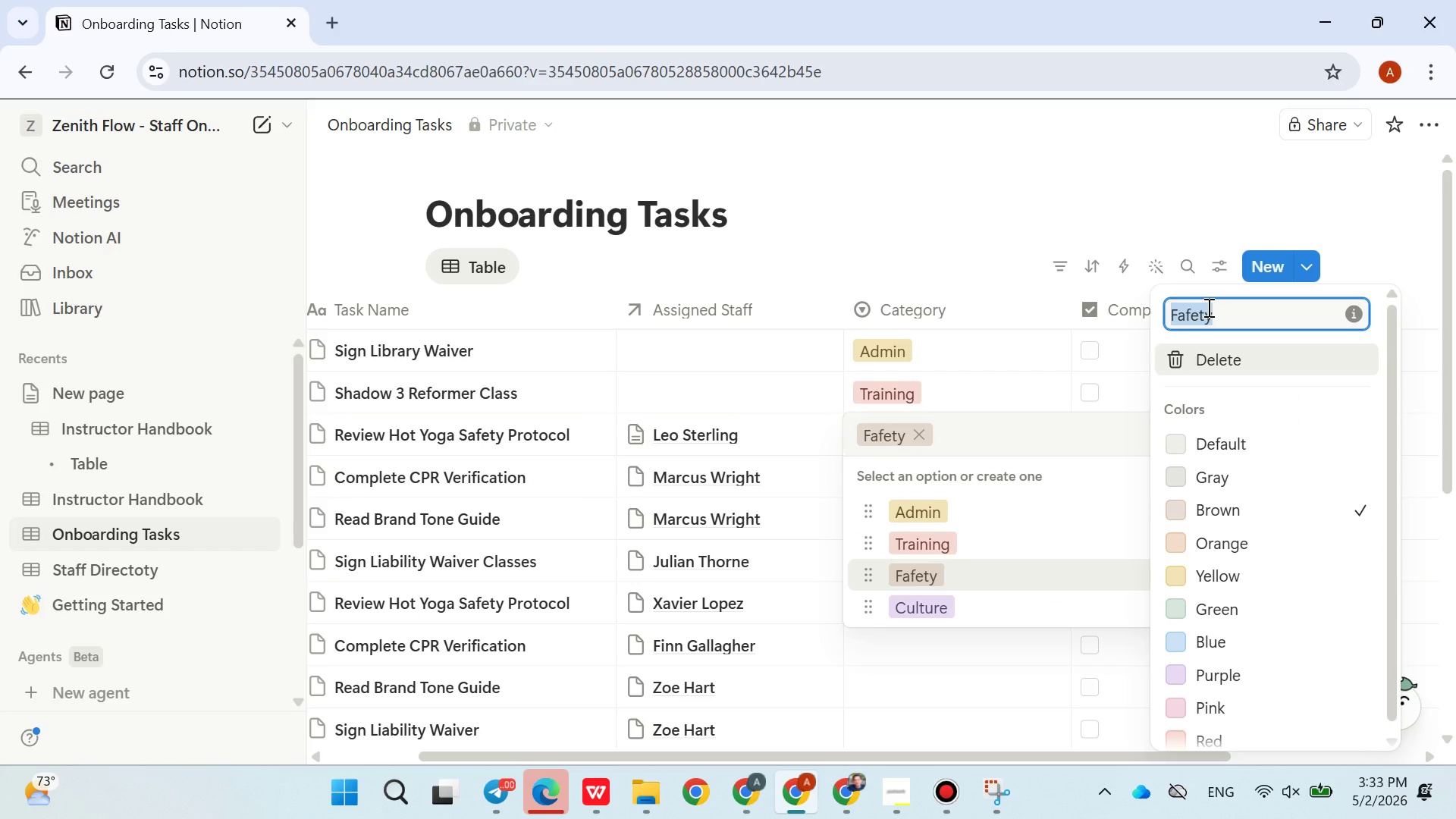 
type(Safety)
 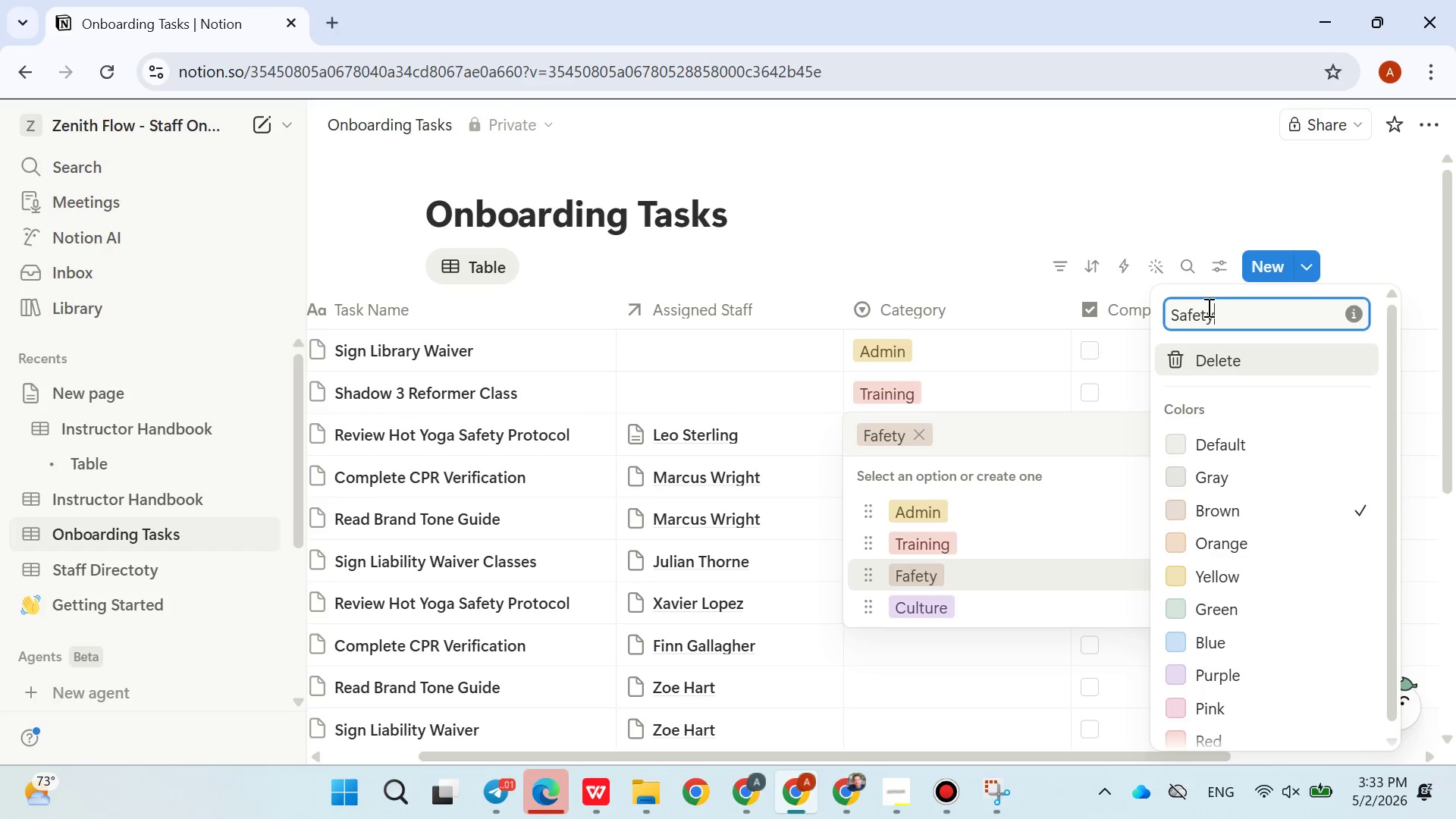 
key(Enter)
 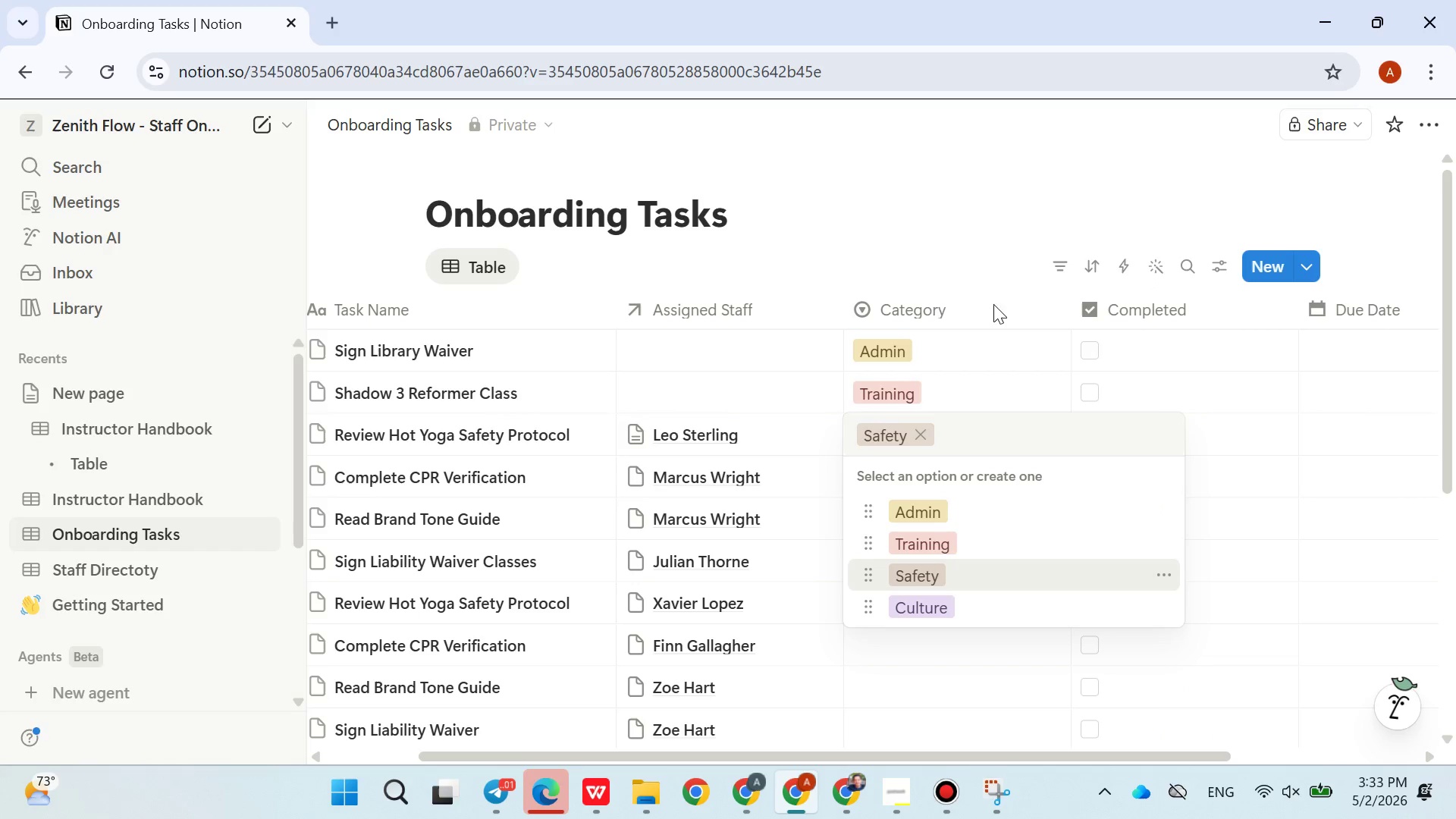 
left_click([987, 214])
 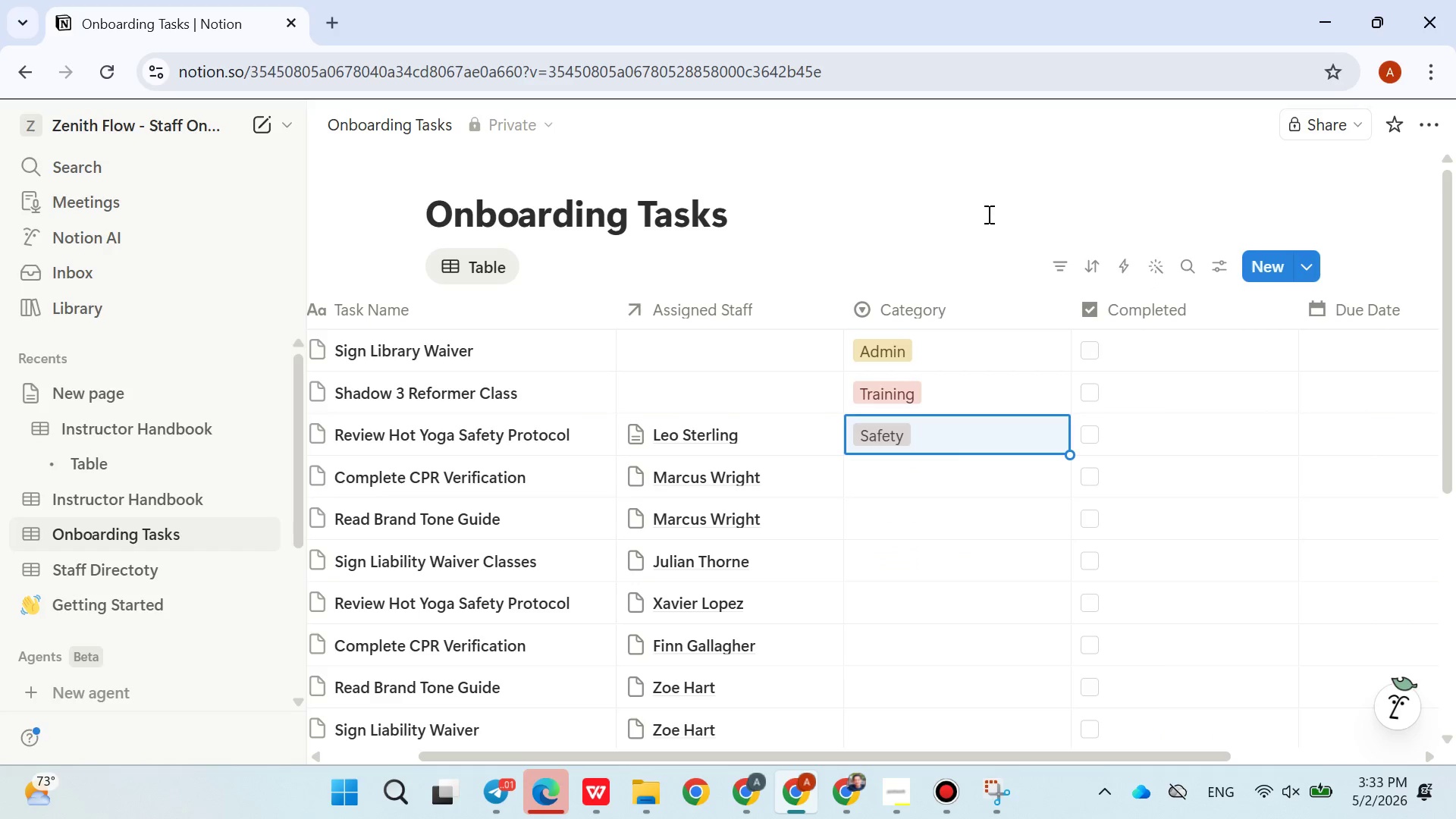 
mouse_move([918, 403])
 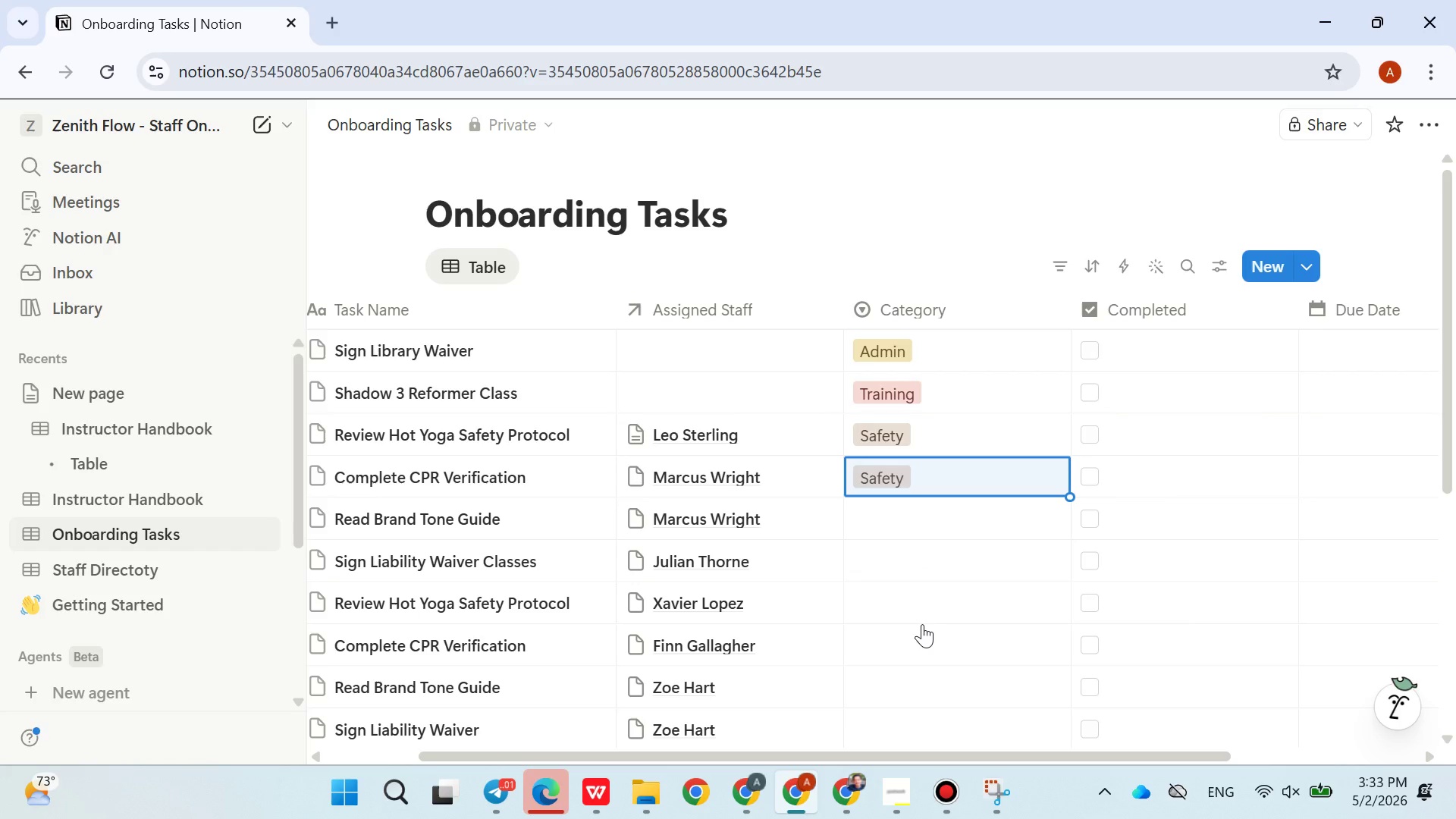 
left_click([896, 515])
 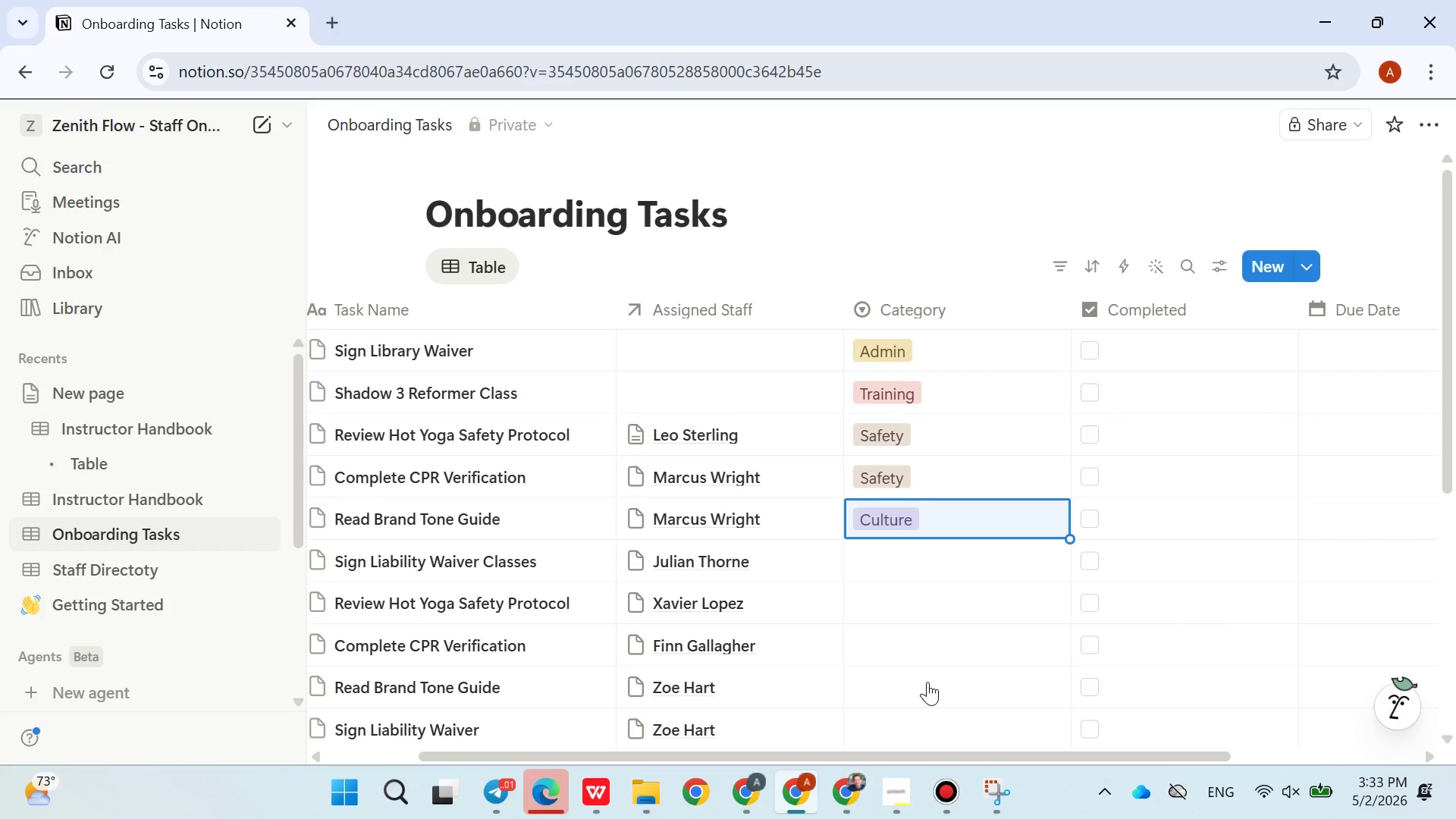 
left_click([896, 558])
 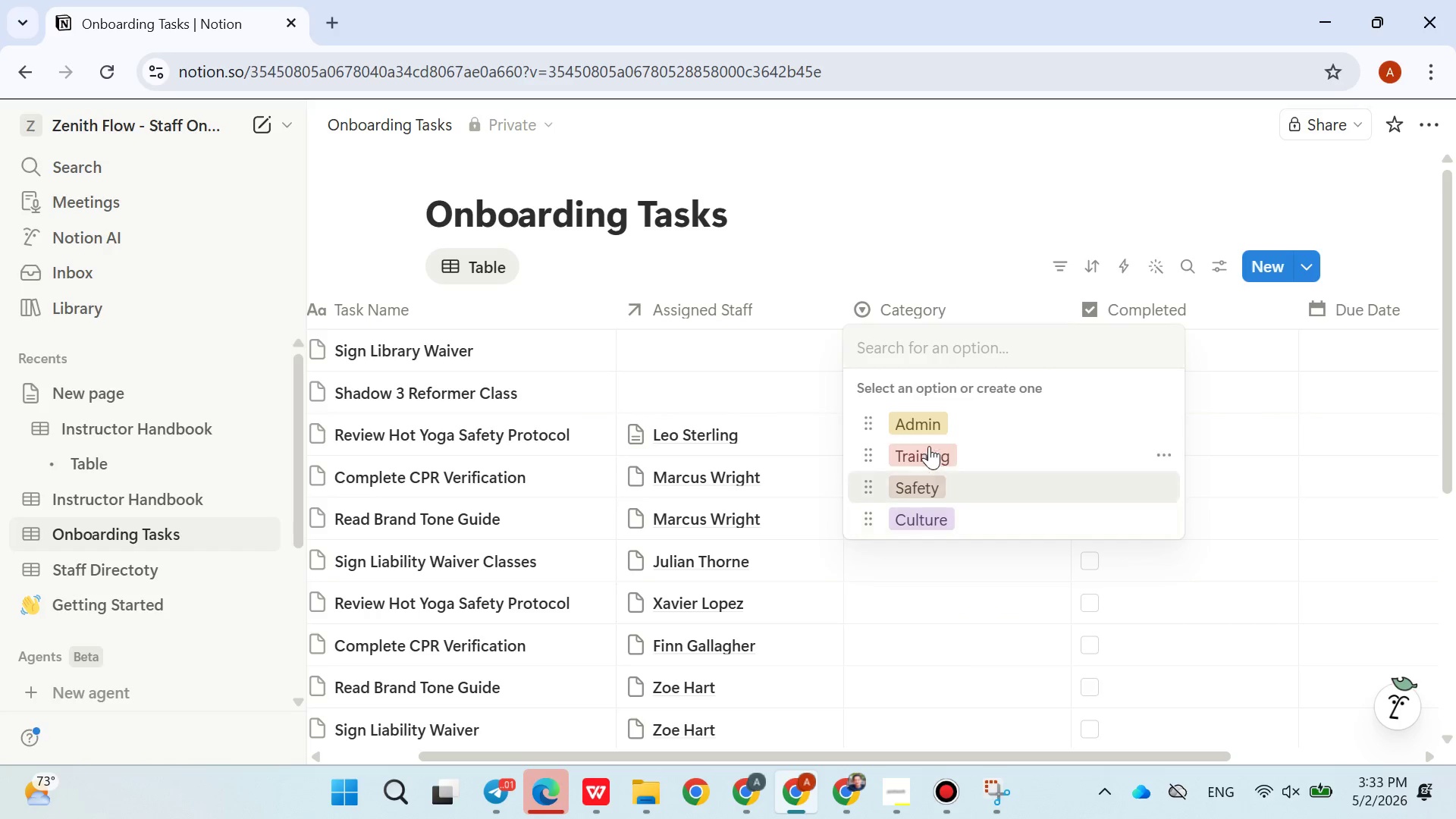 
left_click([918, 425])
 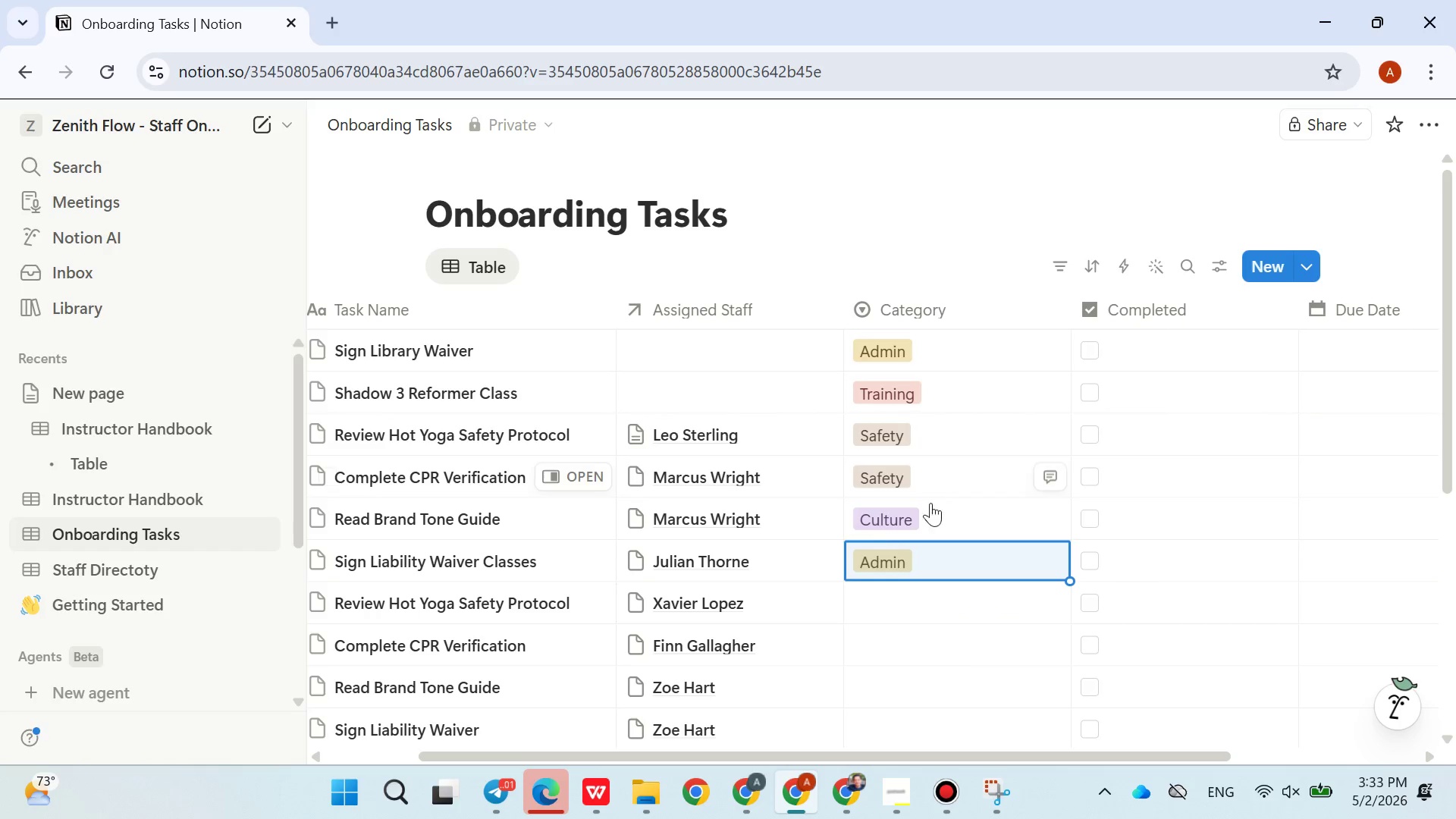 
scroll: coordinate [871, 534], scroll_direction: down, amount: 2.0
 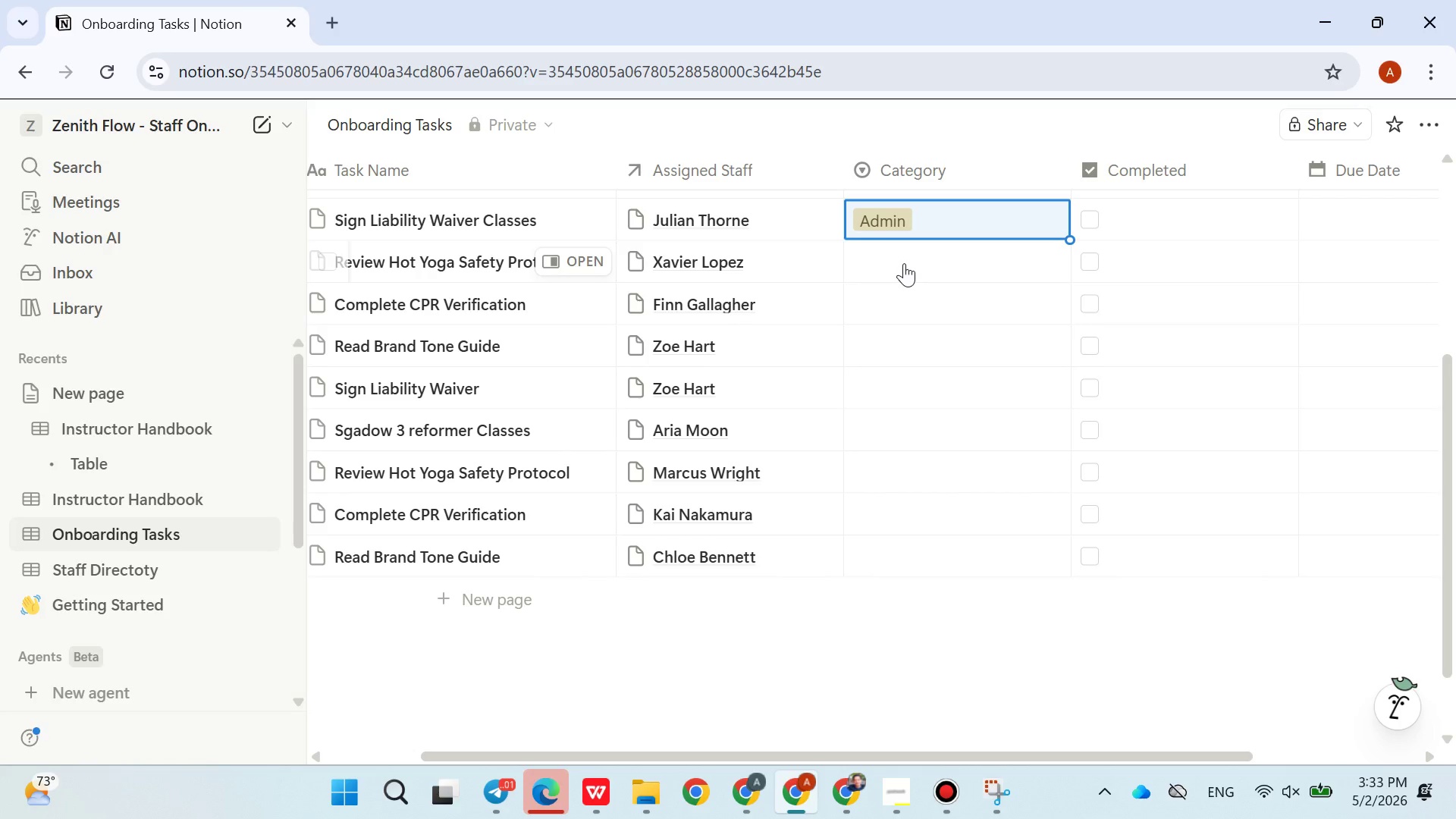 
wait(11.5)
 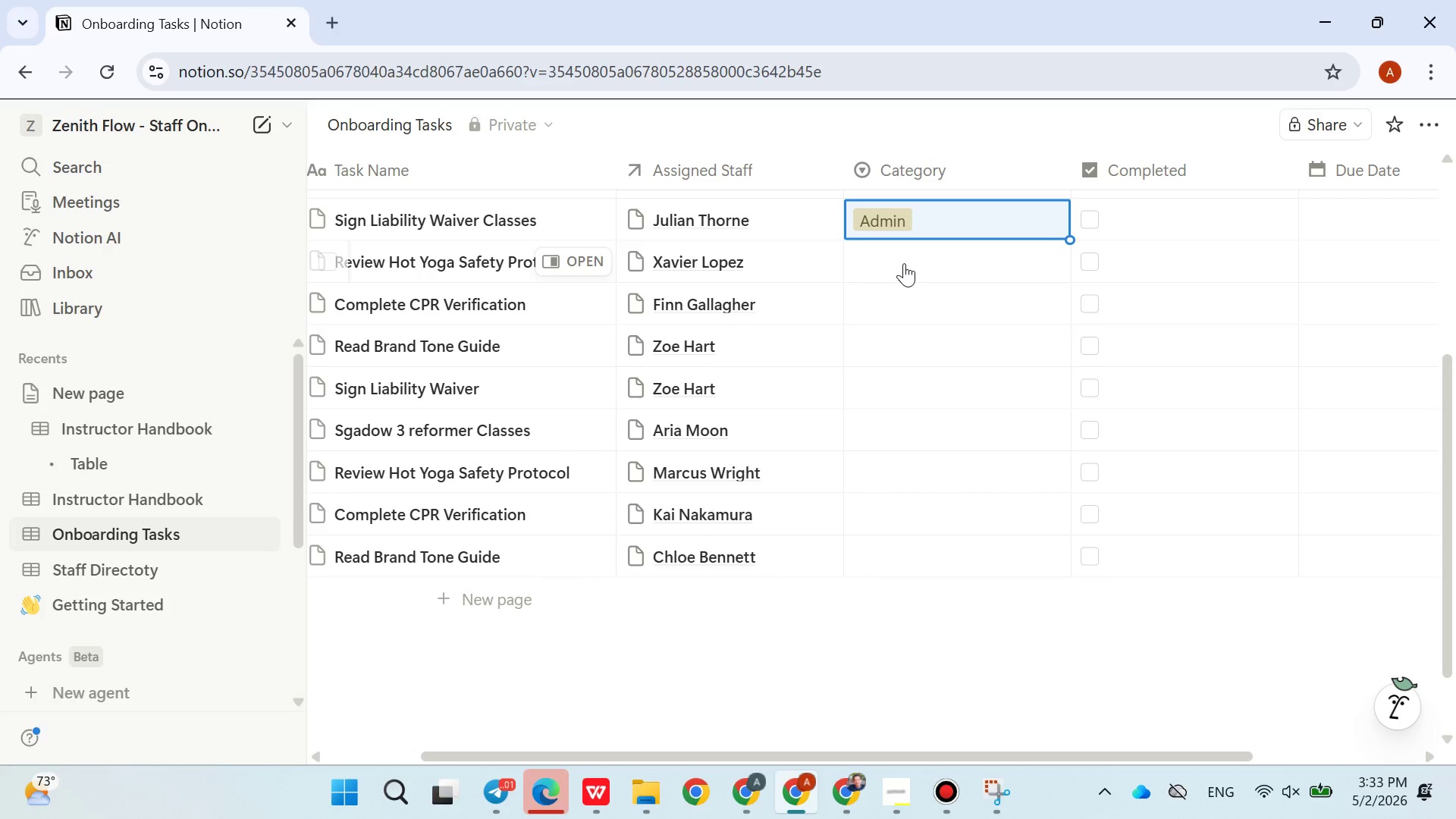 
left_click([904, 263])
 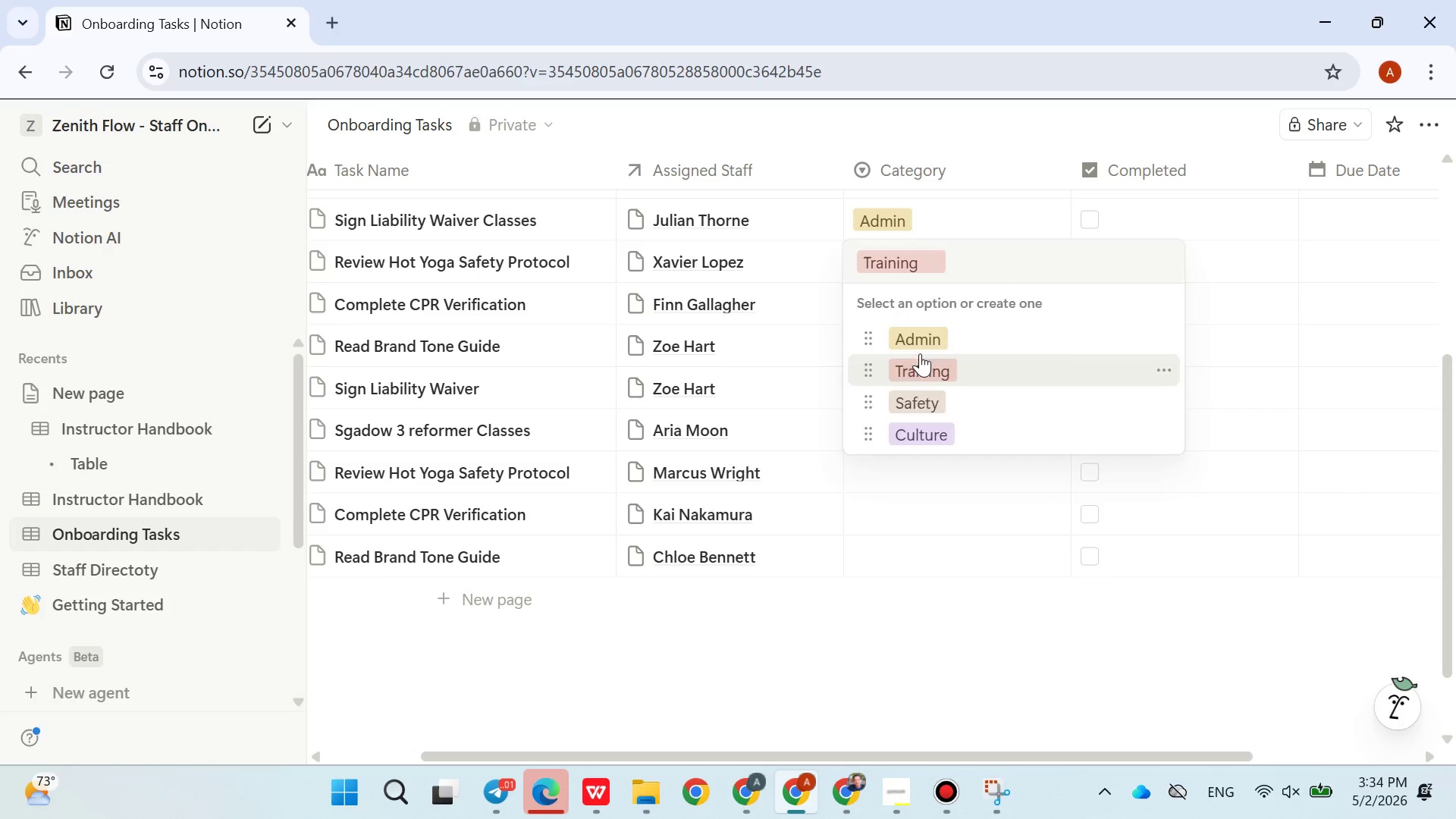 
double_click([897, 310])
 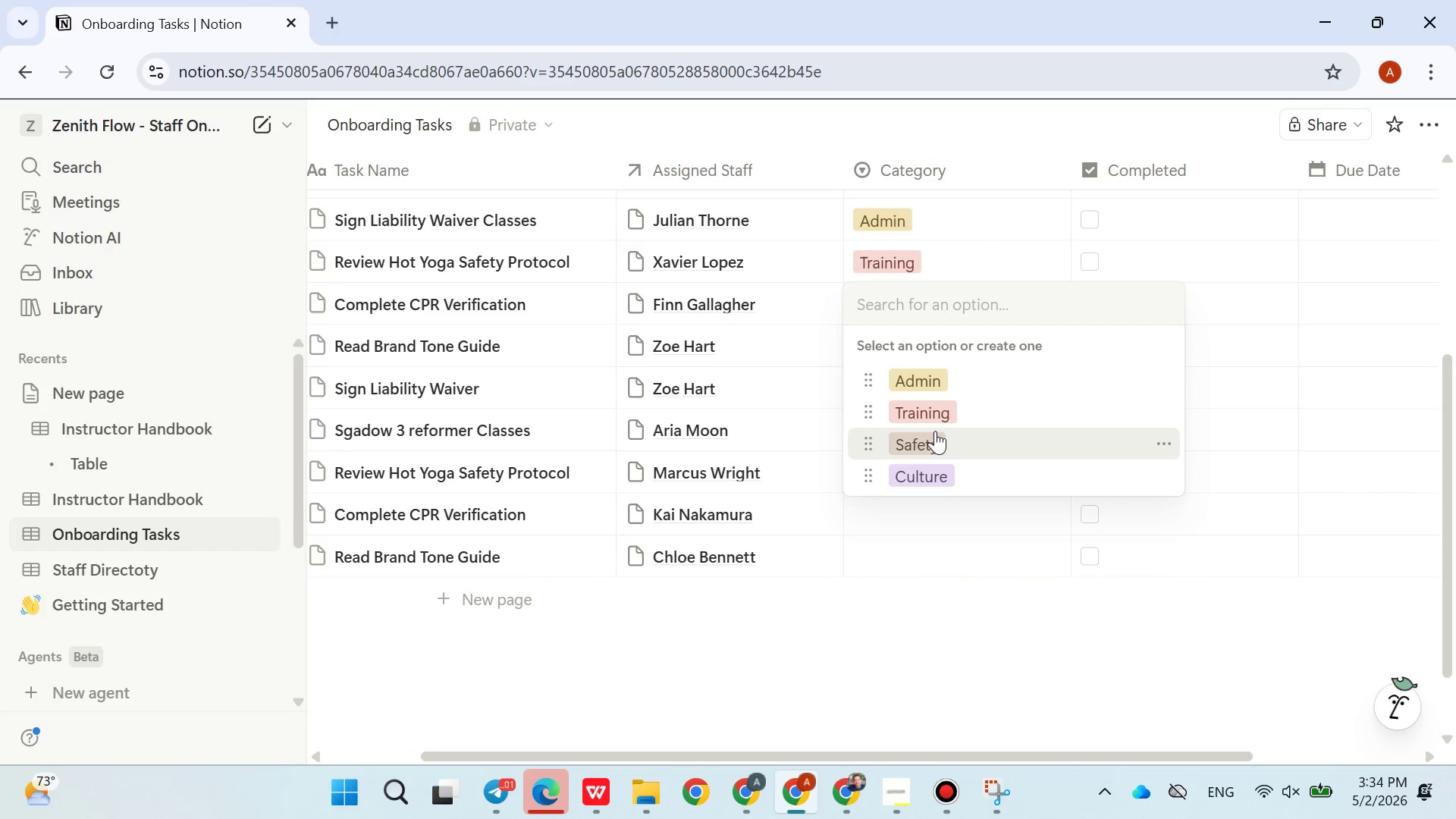 
wait(5.28)
 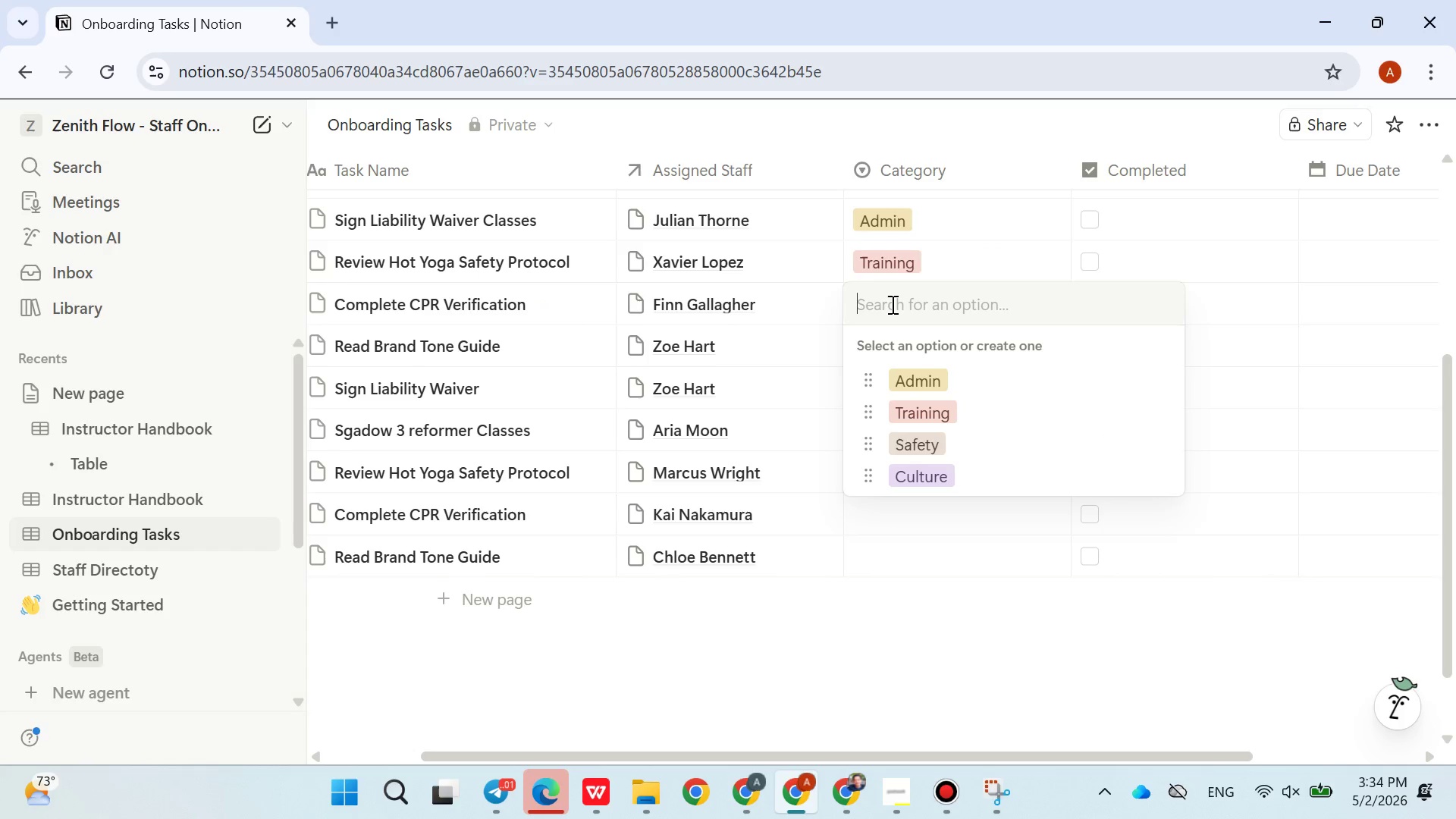 
left_click([922, 469])
 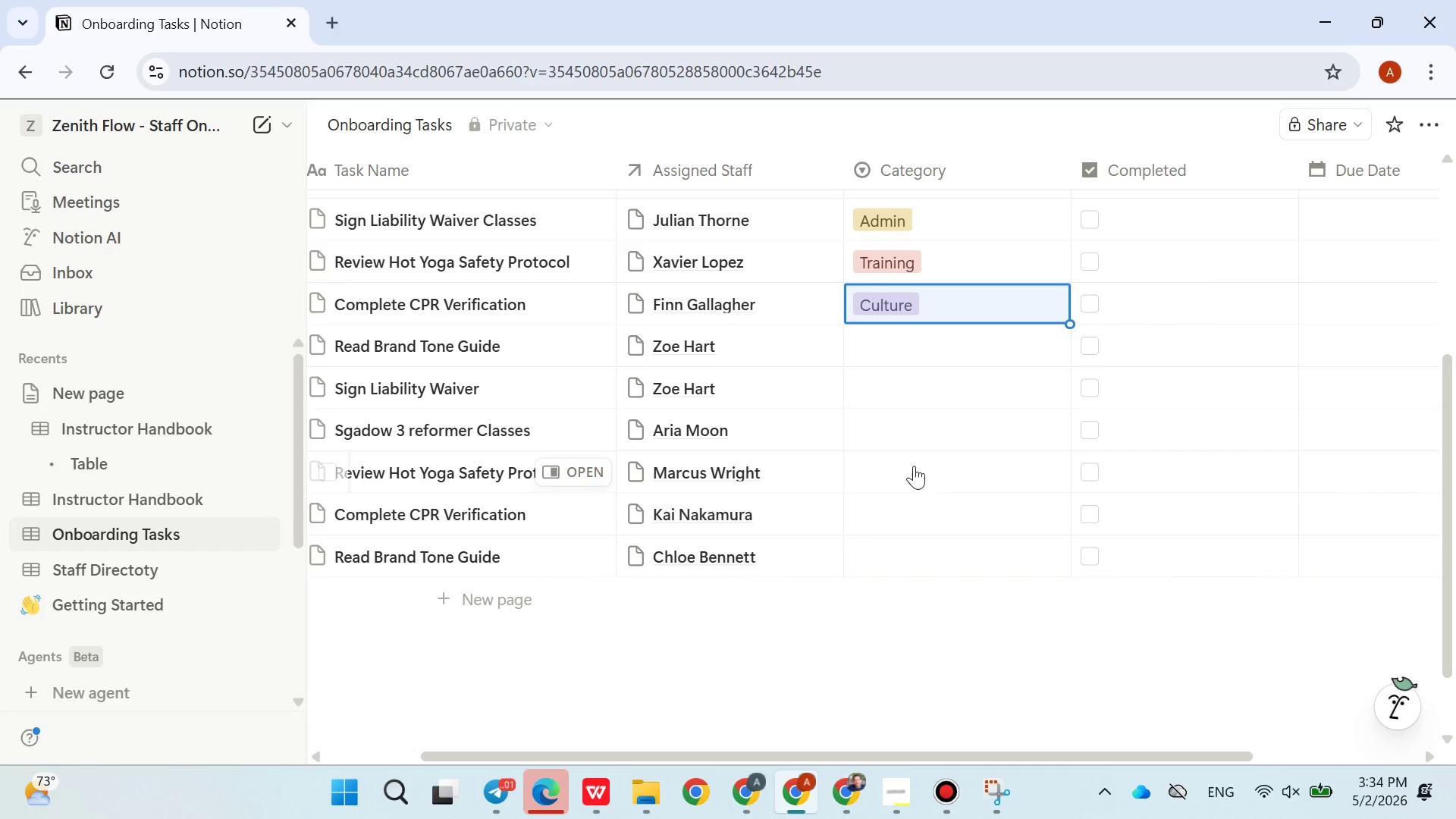 
scroll: coordinate [912, 465], scroll_direction: down, amount: 3.0
 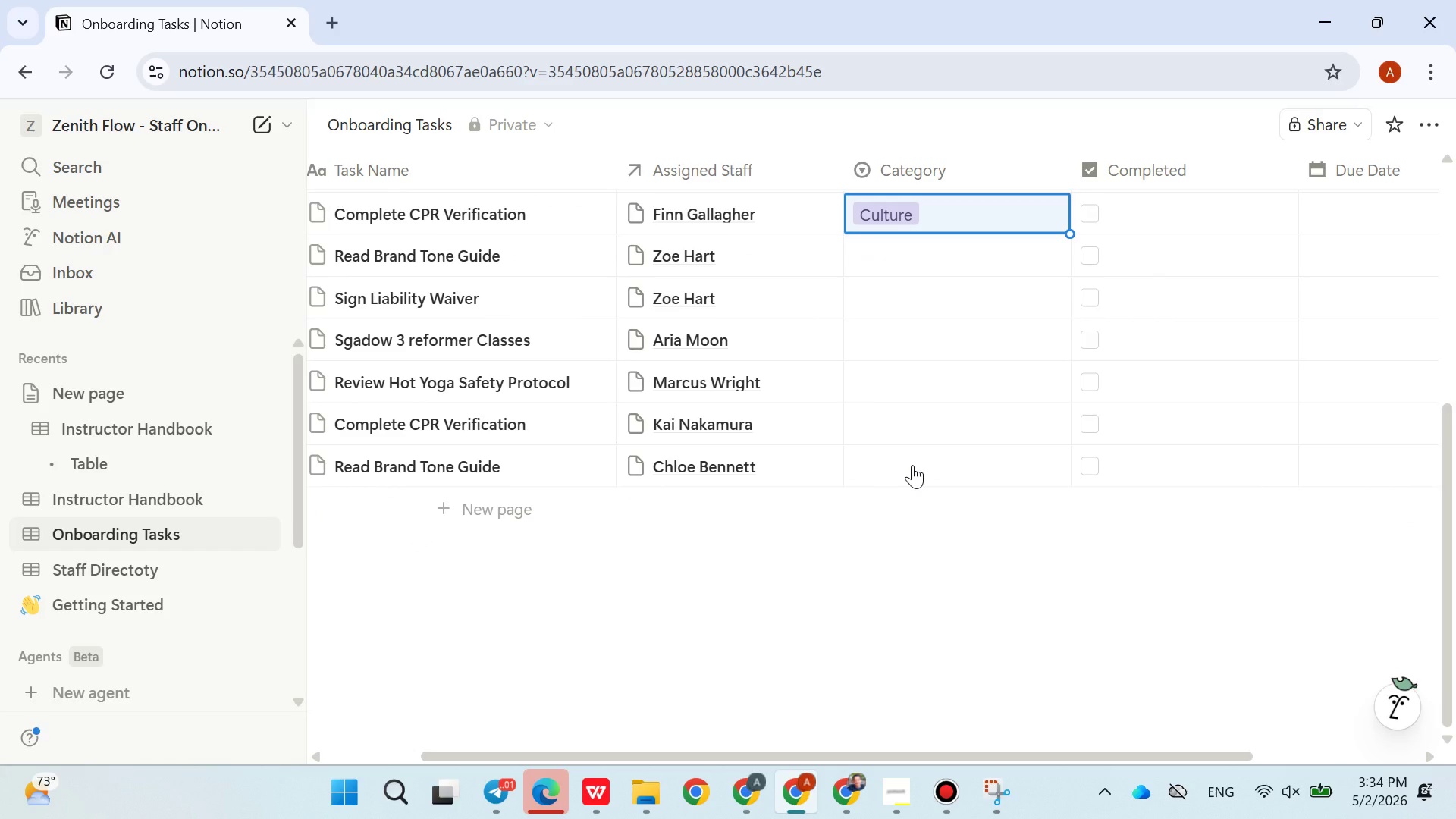 
wait(7.01)
 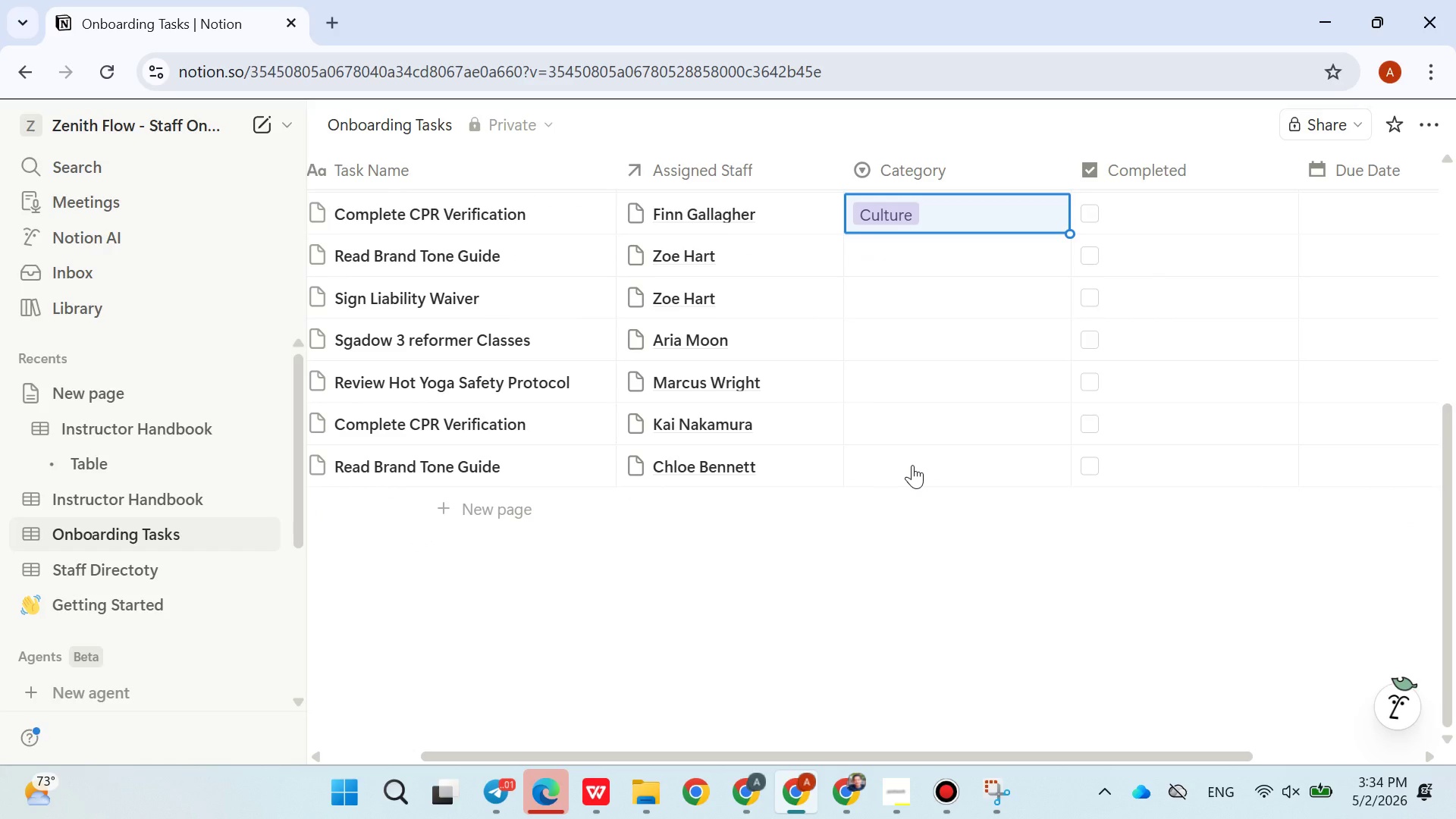 
mouse_move([910, 252])
 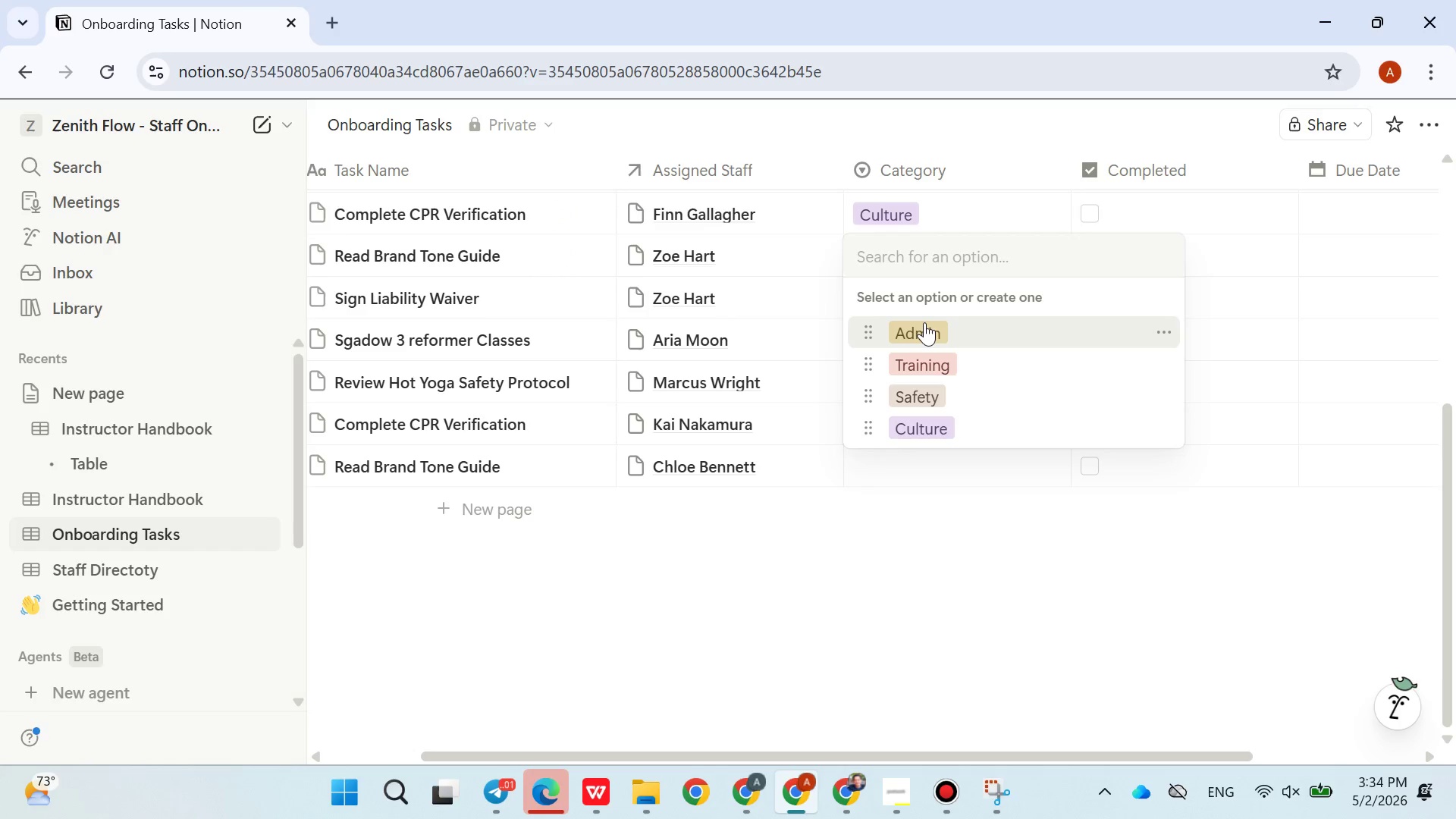 
left_click([924, 324])
 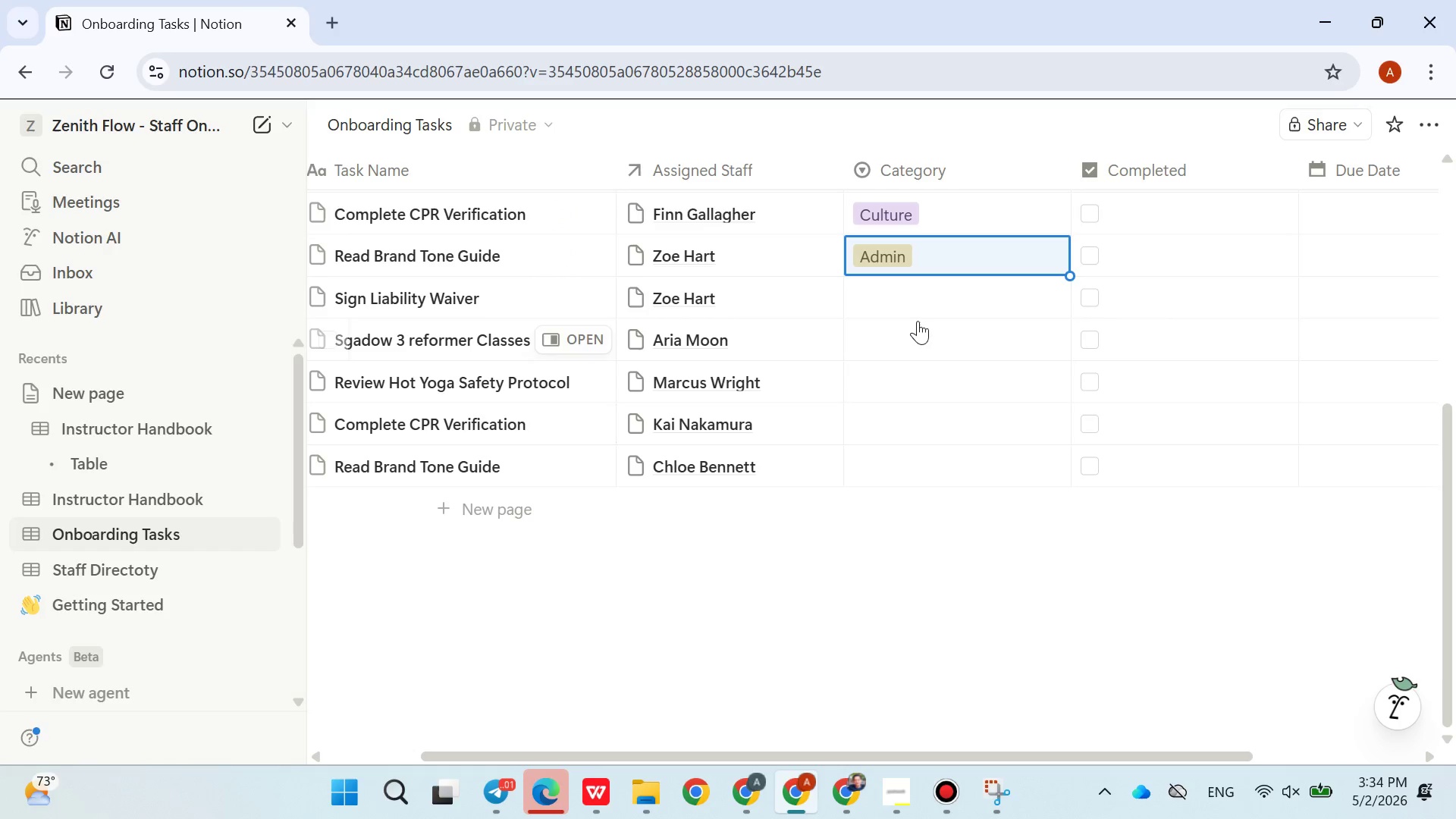 
left_click([897, 297])
 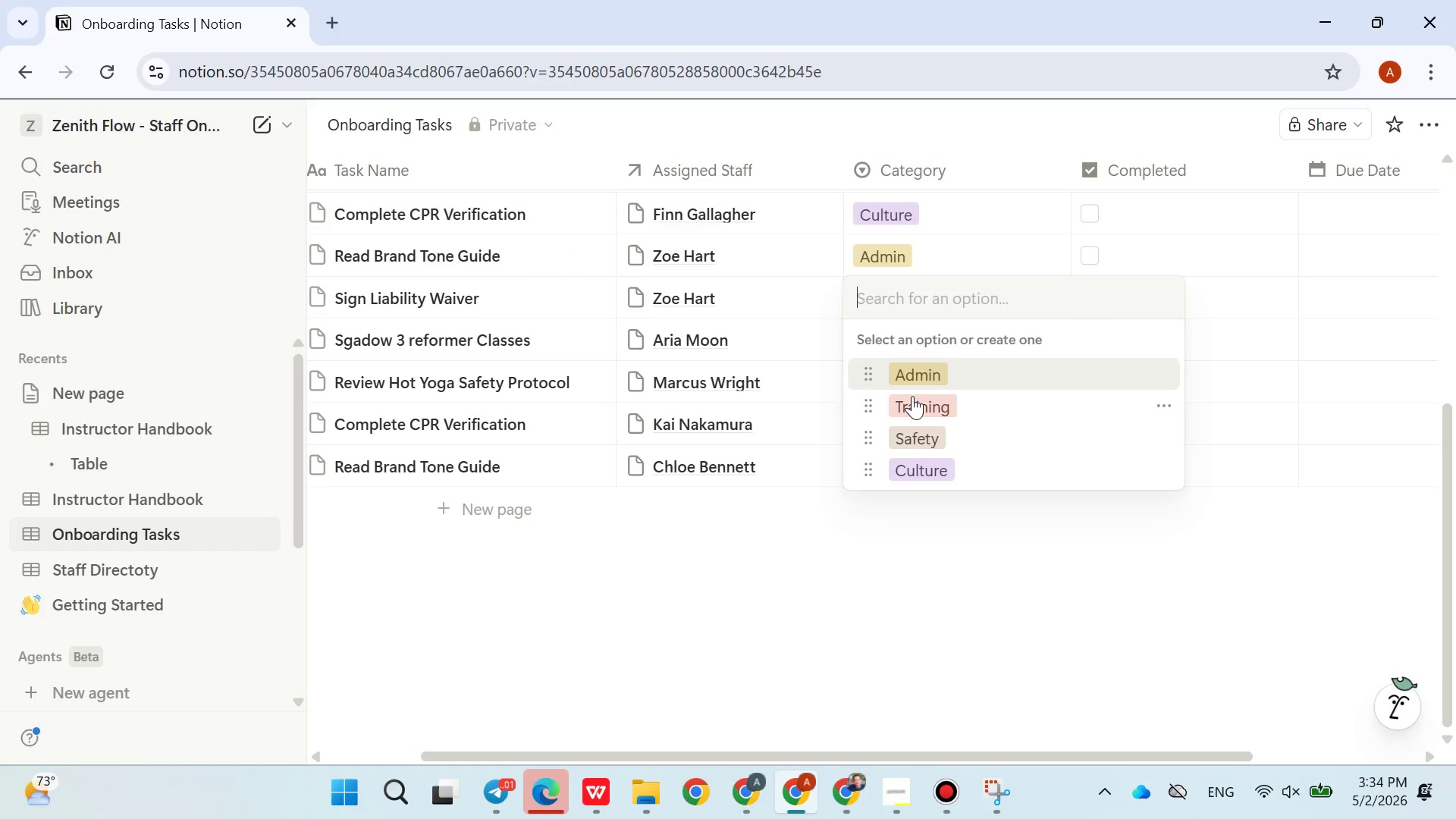 
left_click([912, 396])
 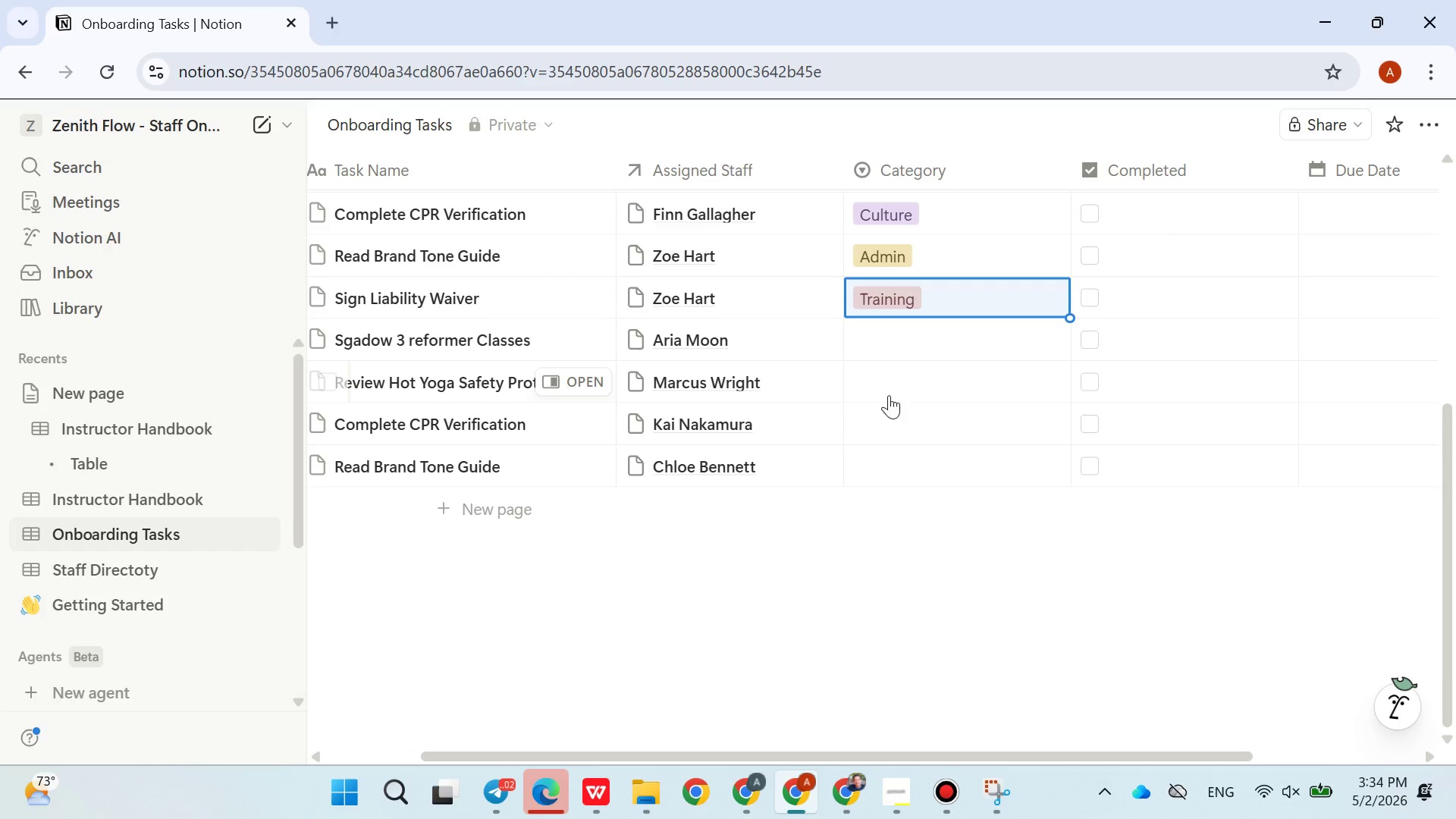 
left_click([882, 345])
 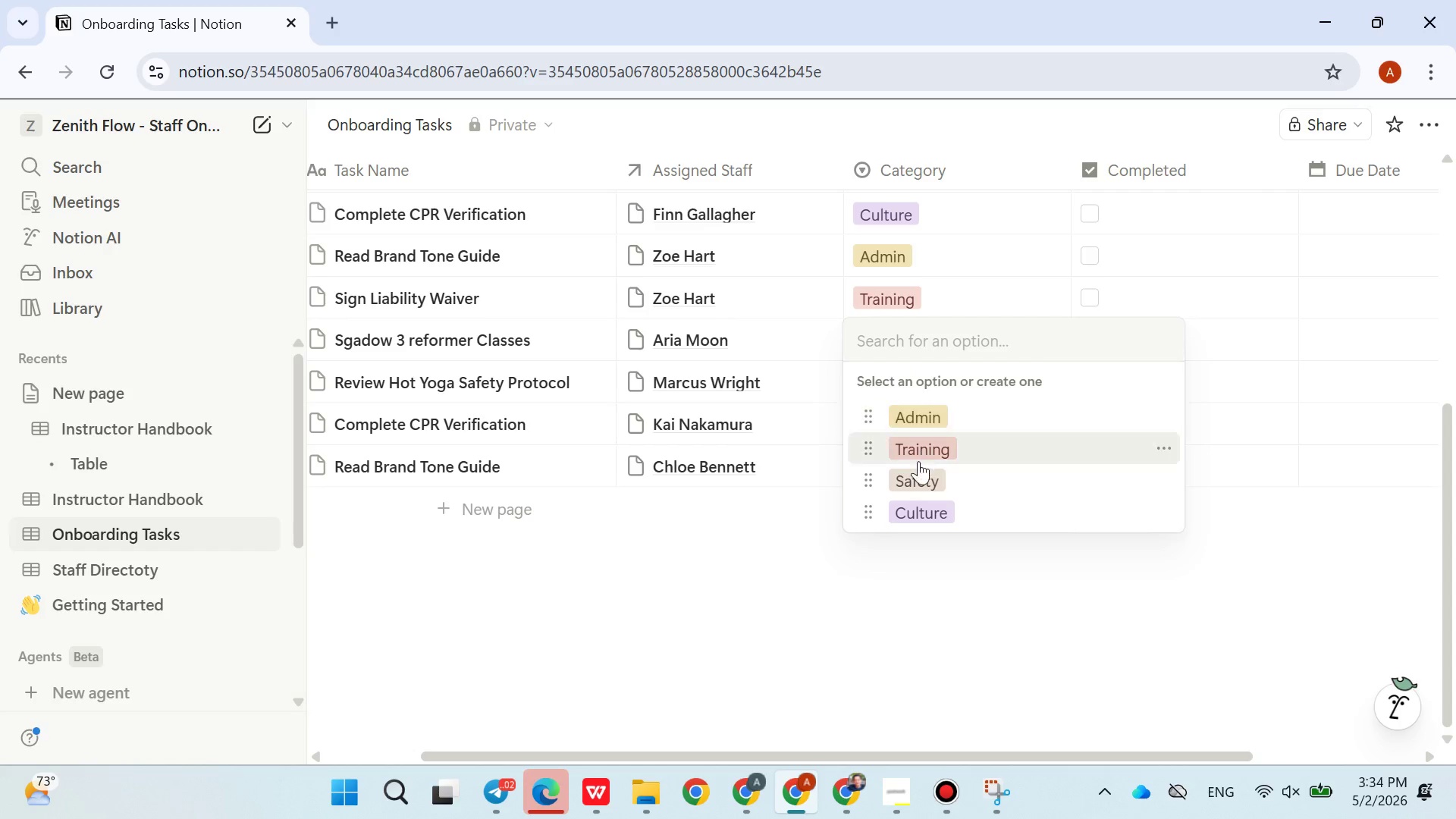 
left_click([911, 479])
 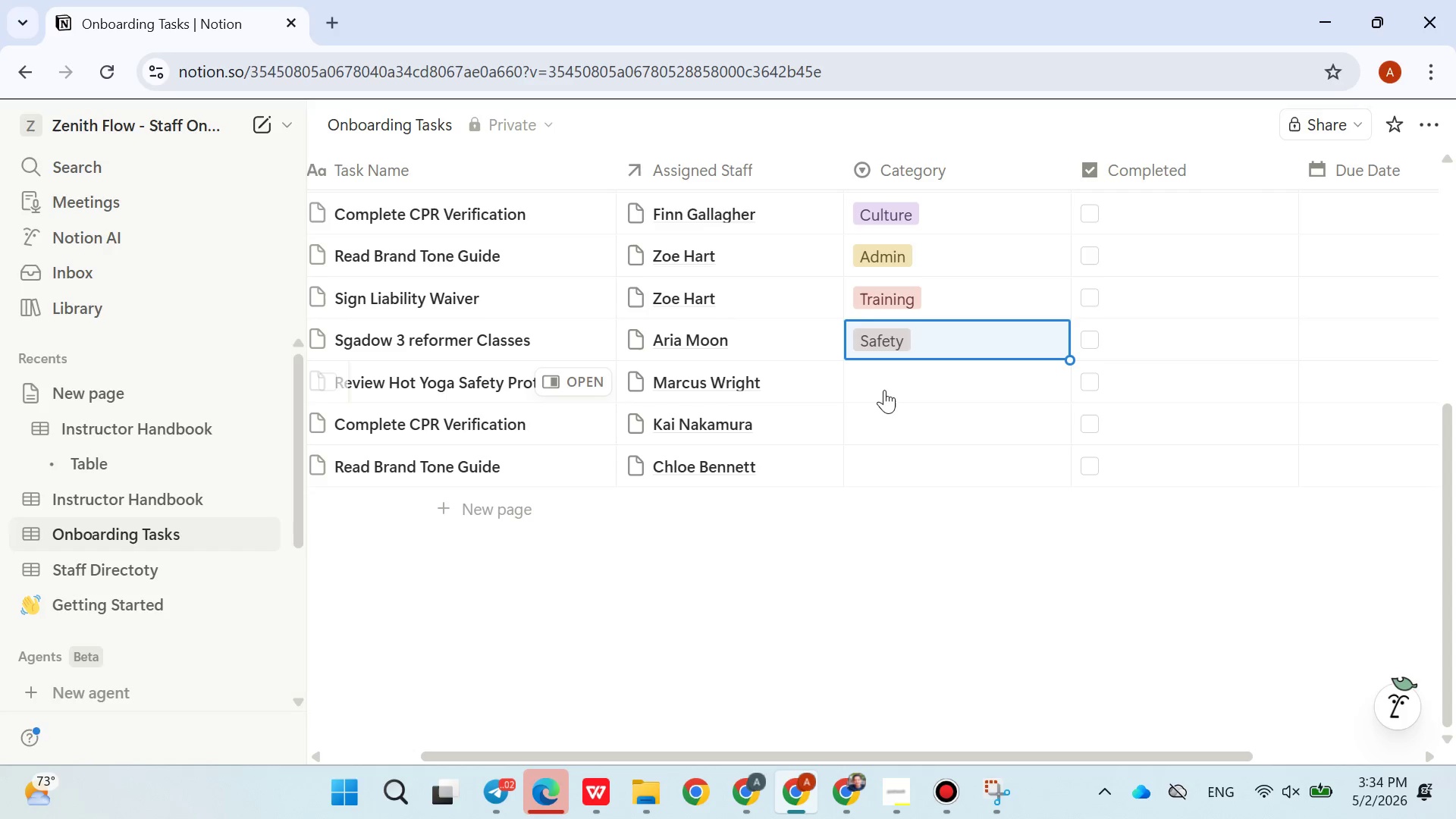 
wait(15.58)
 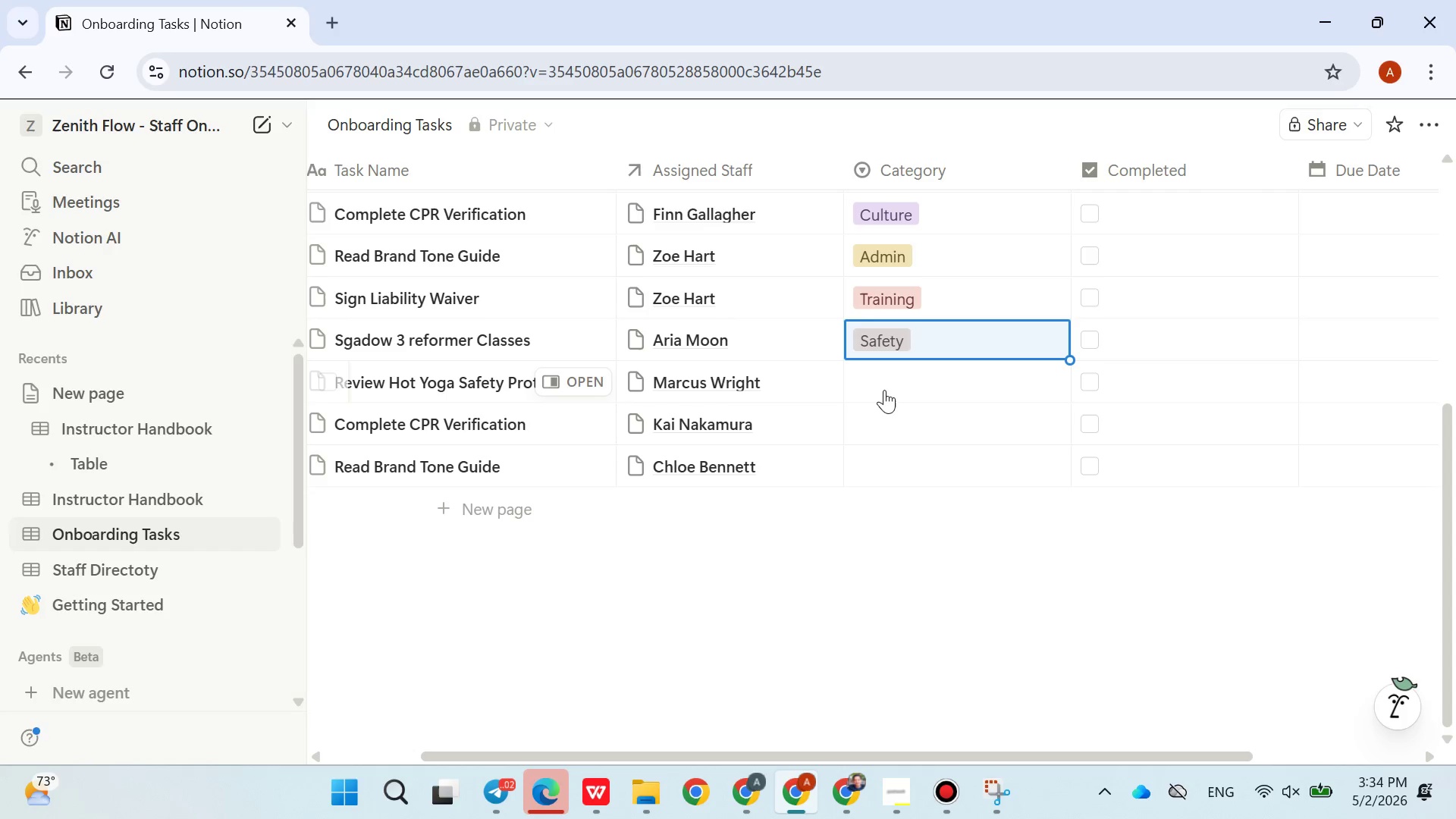 
left_click([896, 380])
 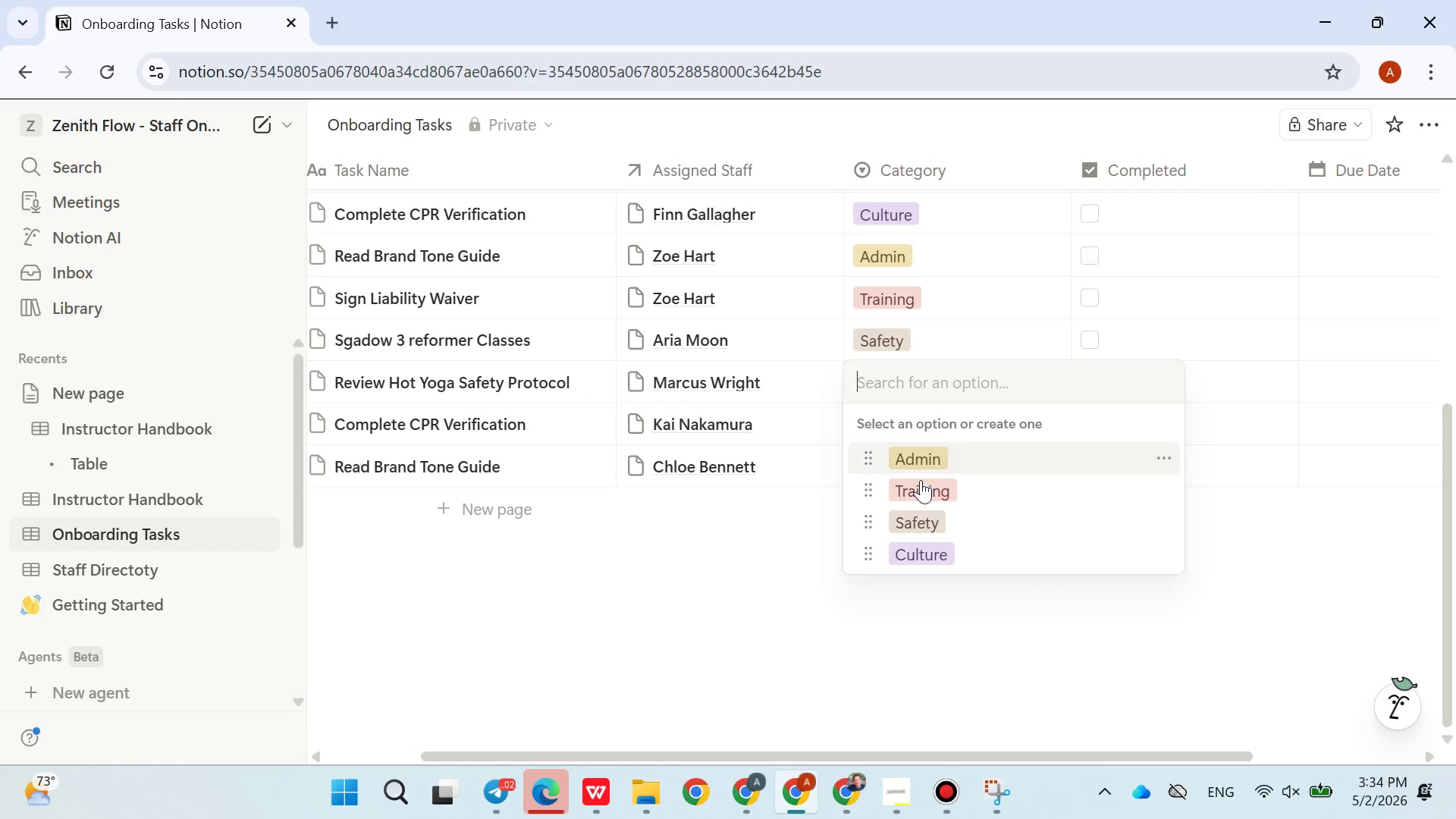 
left_click([921, 488])
 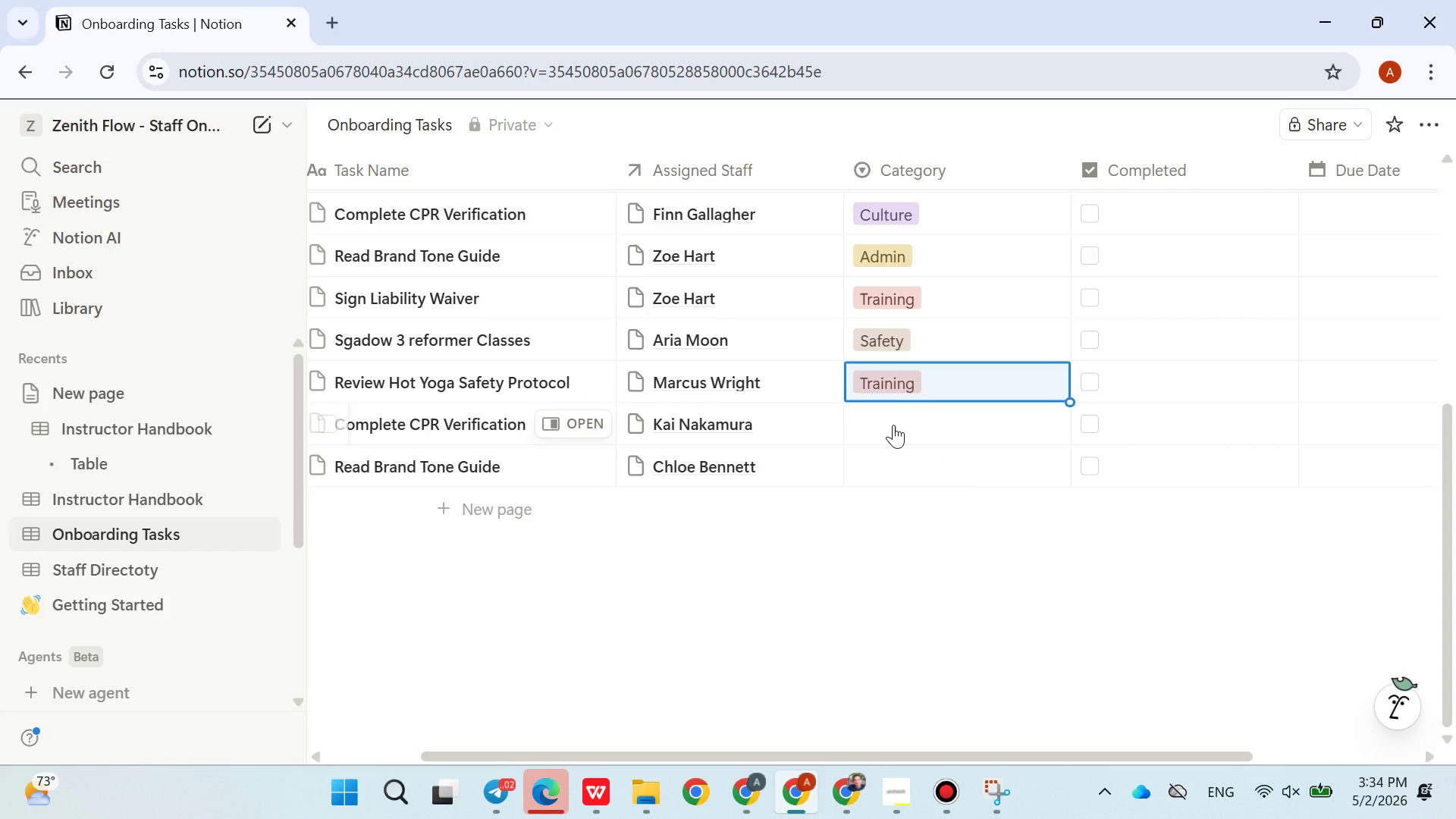 
left_click([893, 425])
 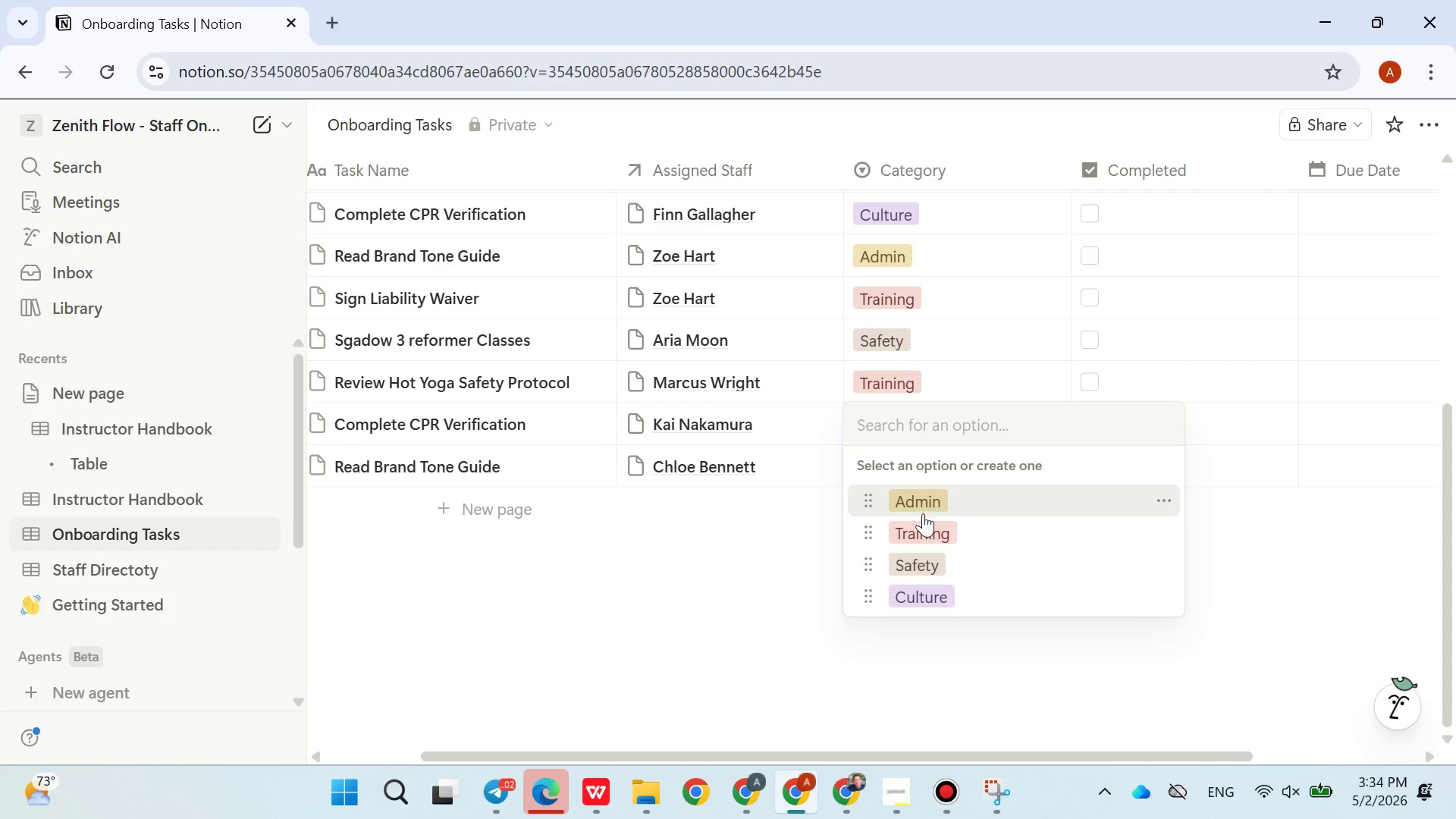 
left_click([911, 555])
 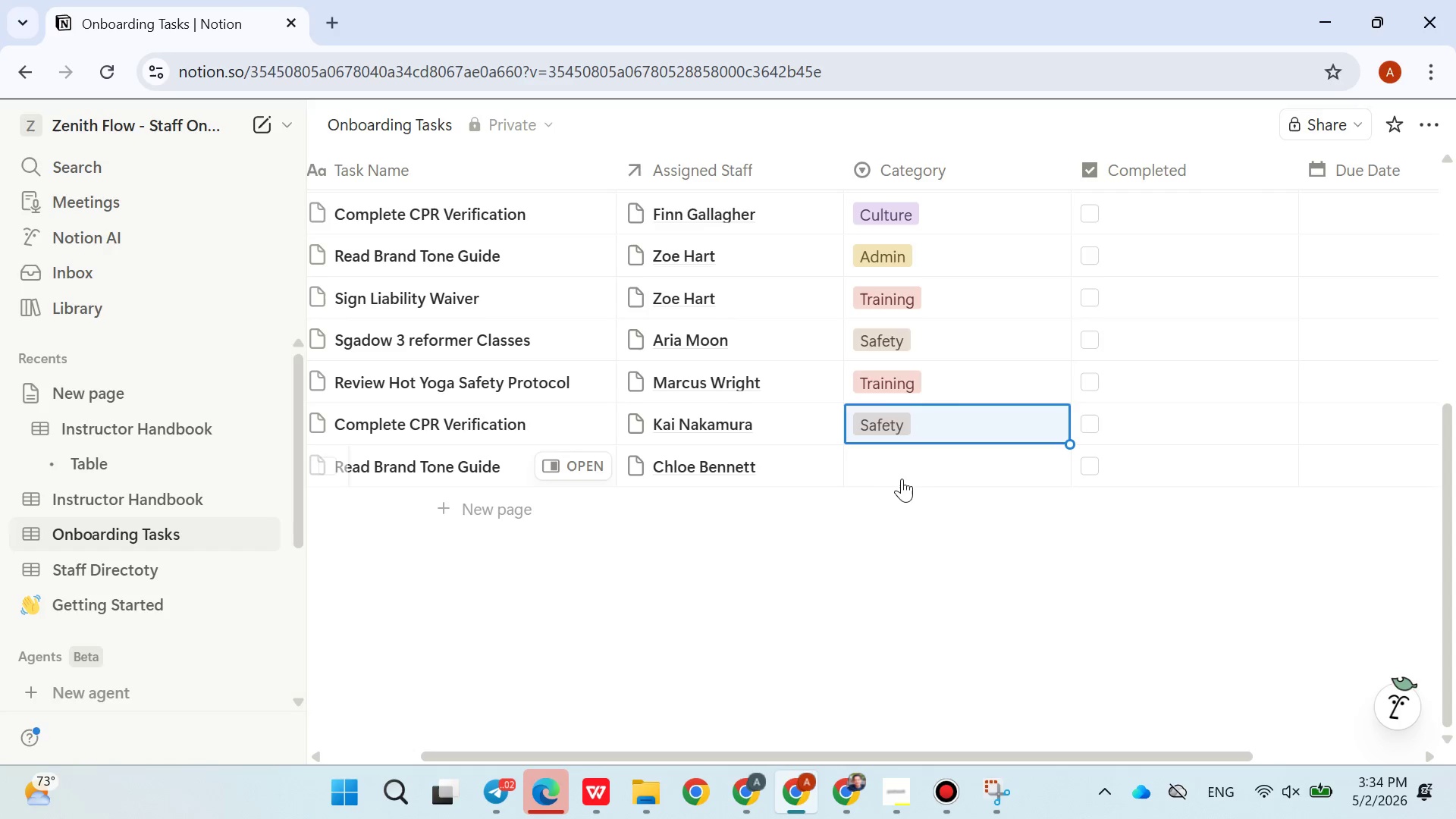 
left_click([902, 467])
 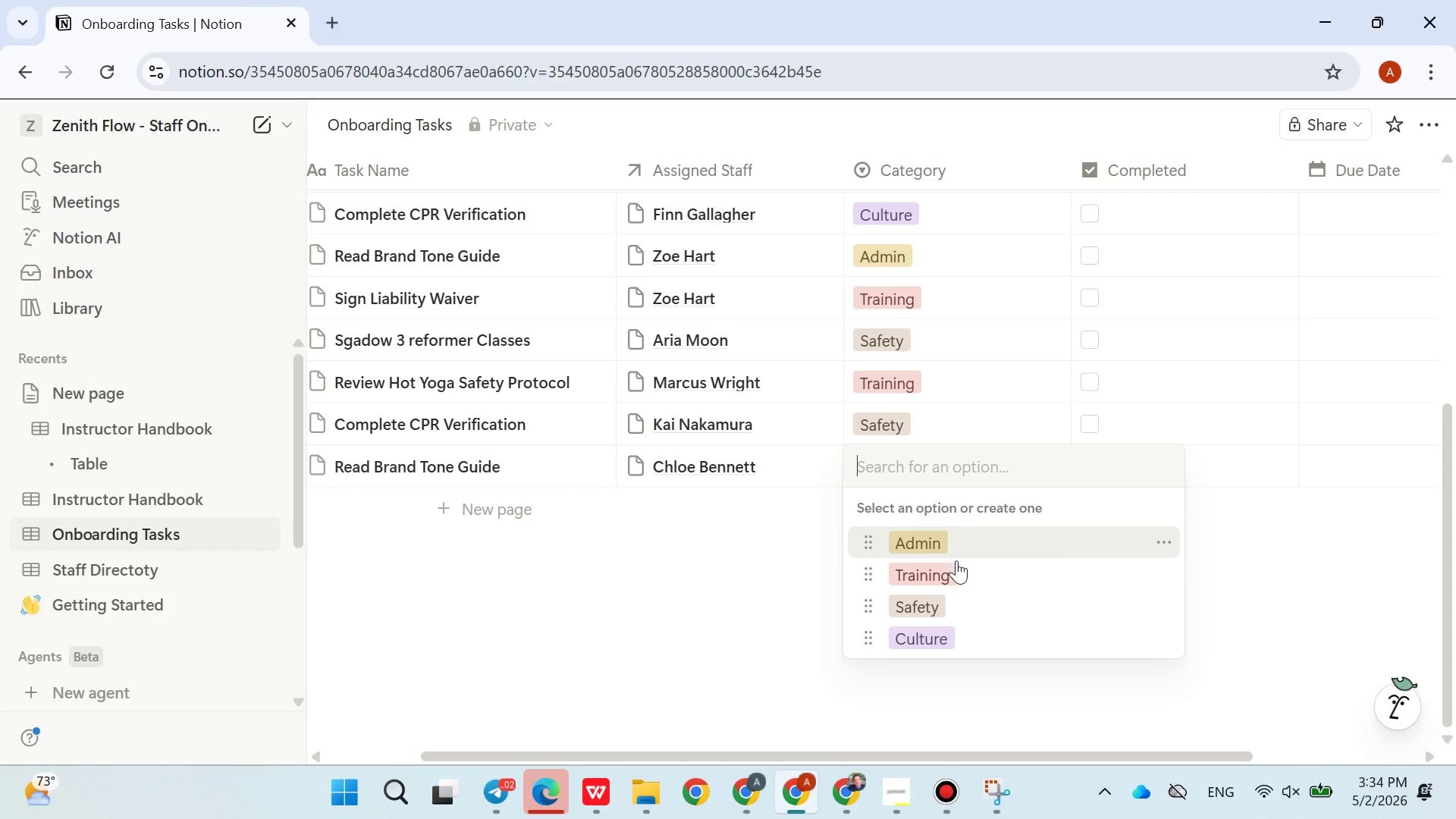 
left_click([946, 639])
 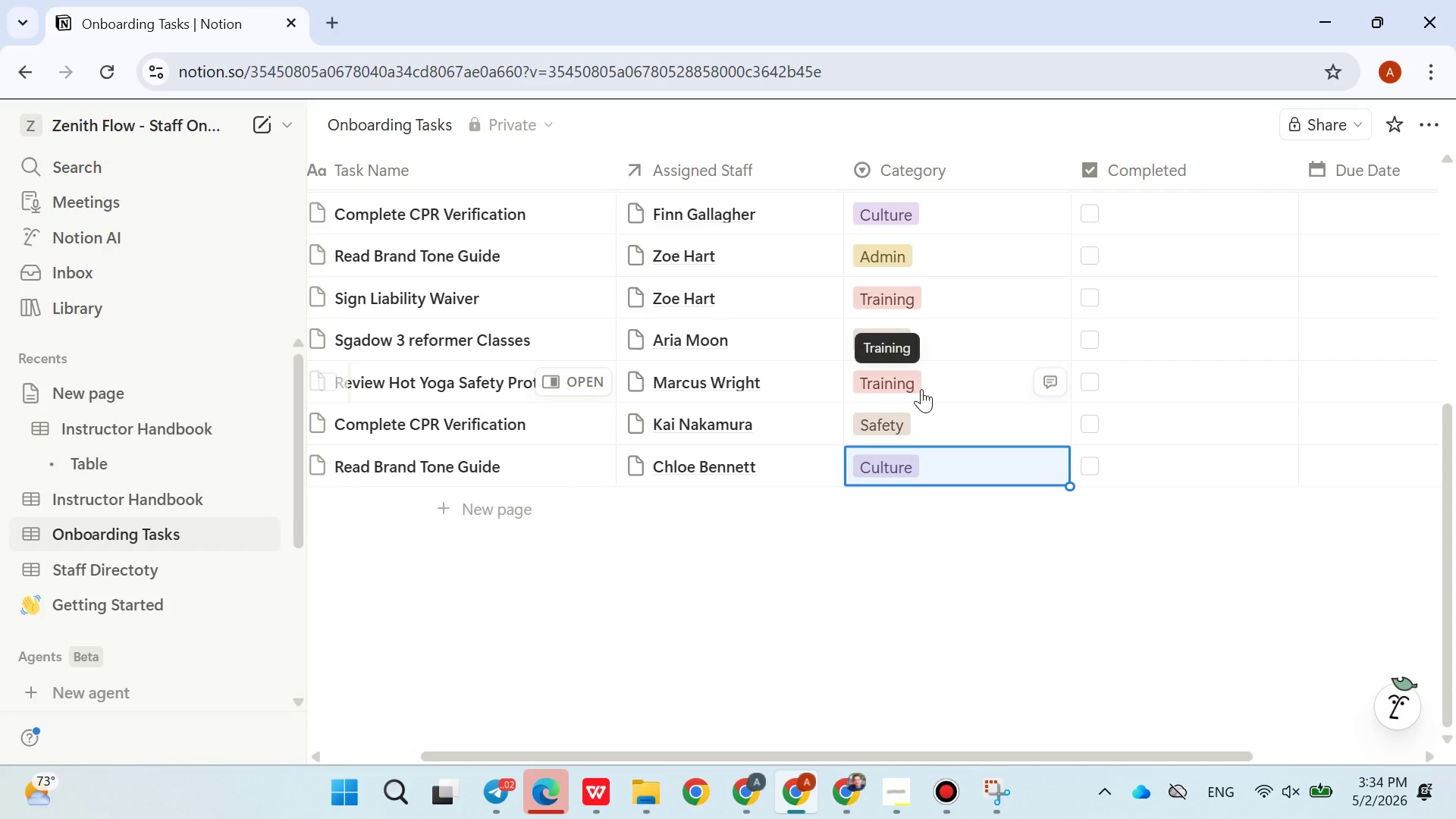 
left_click([921, 389])
 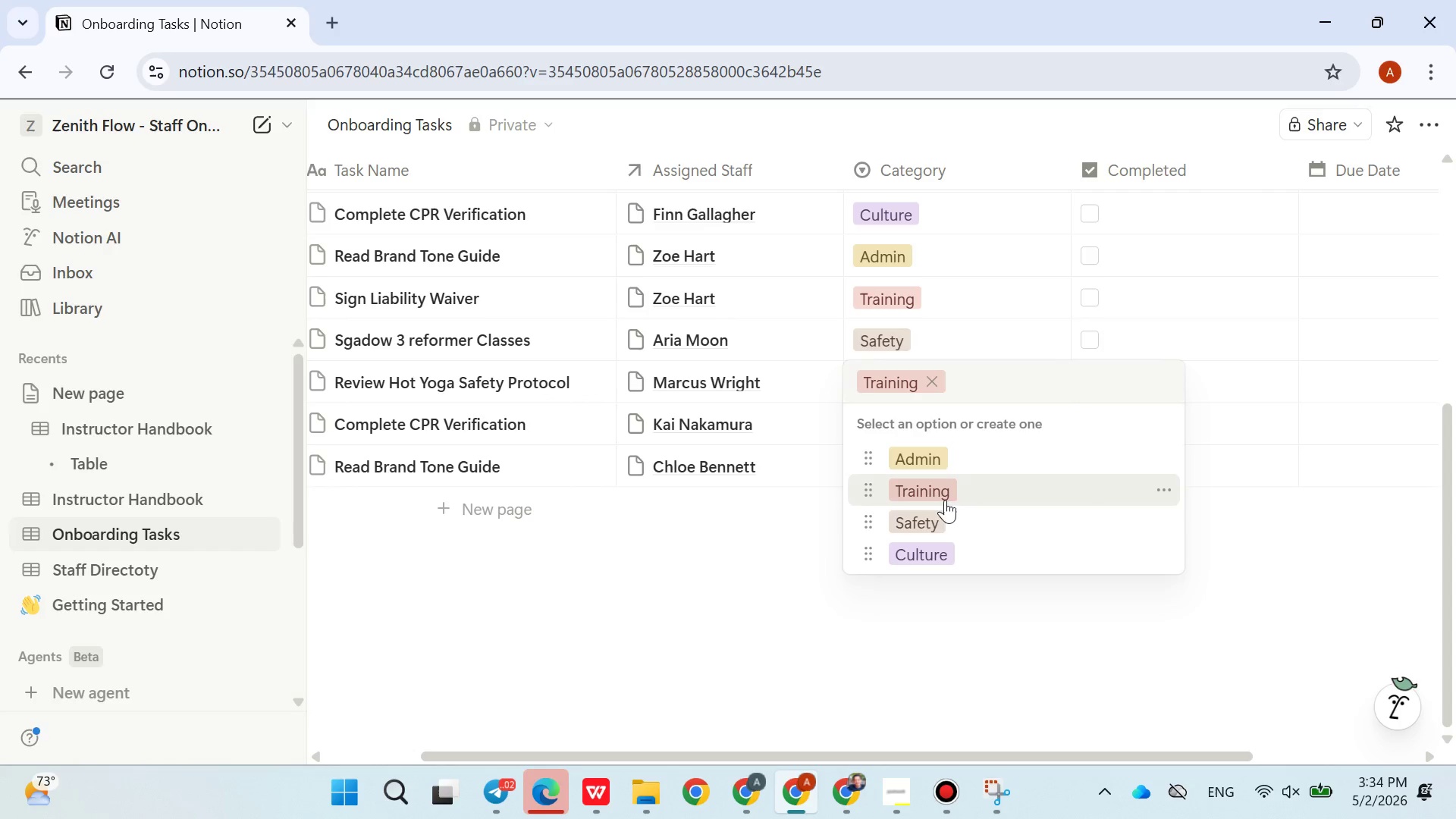 
left_click([930, 519])
 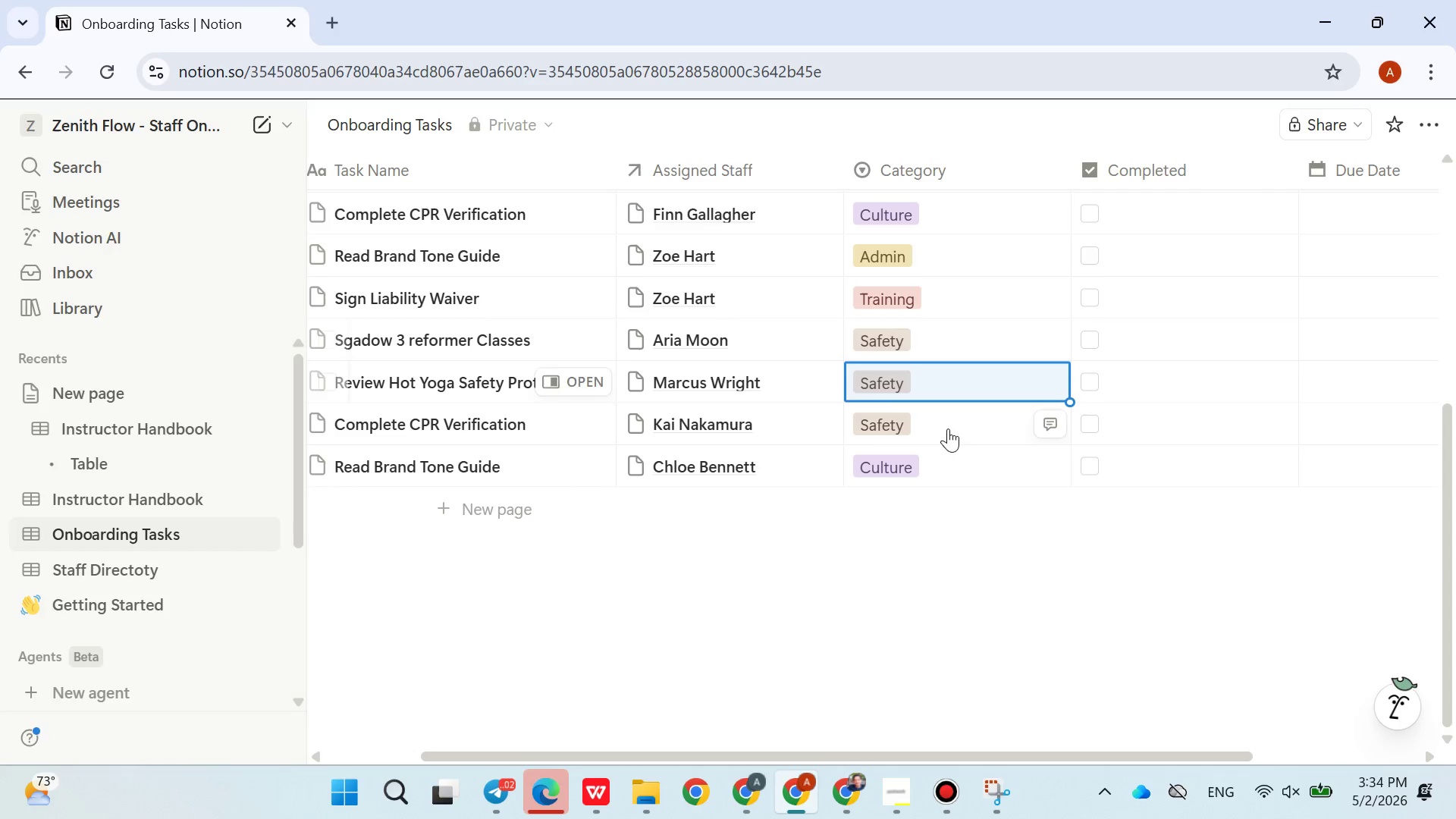 
left_click([917, 342])
 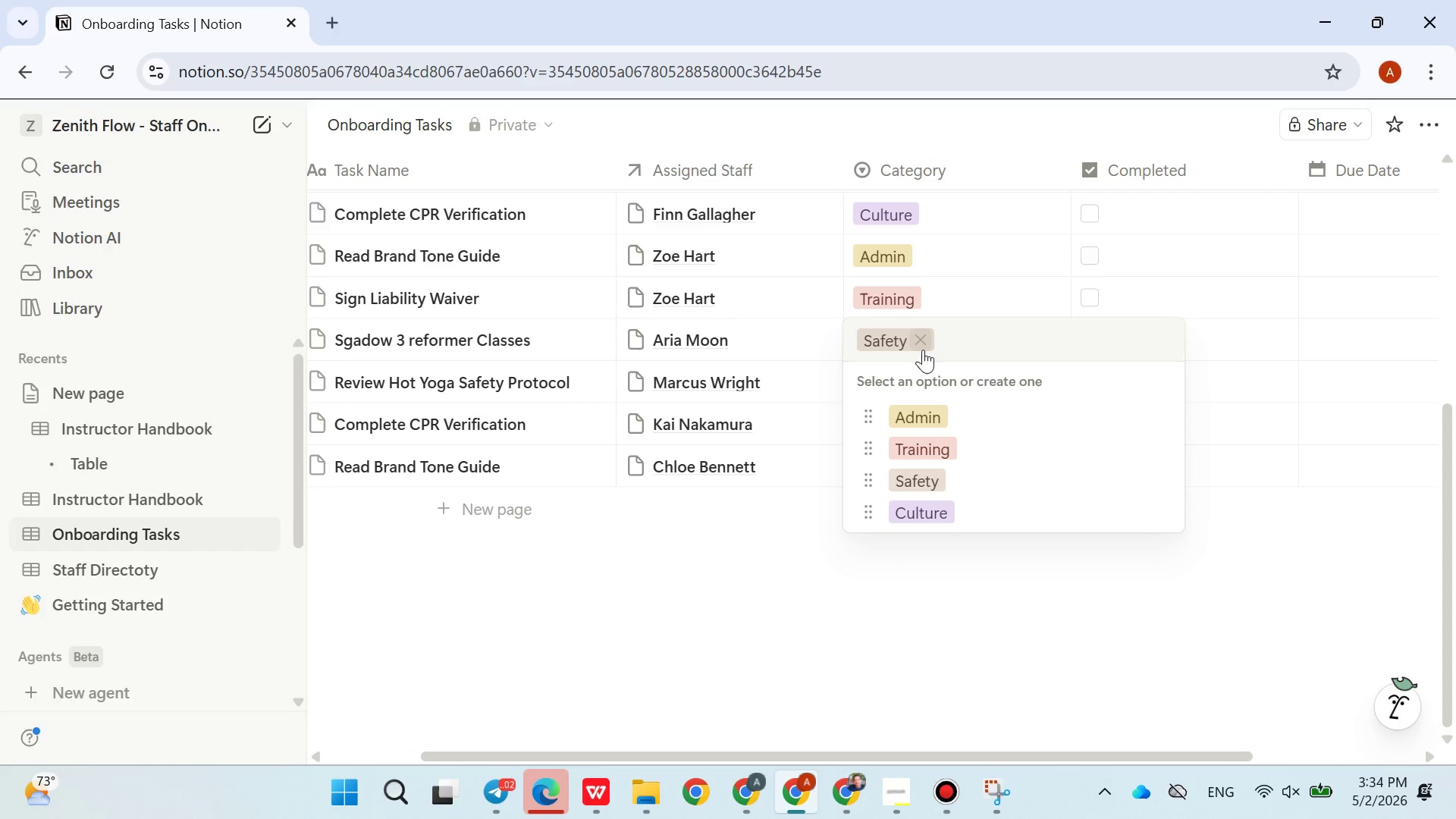 
left_click([899, 445])
 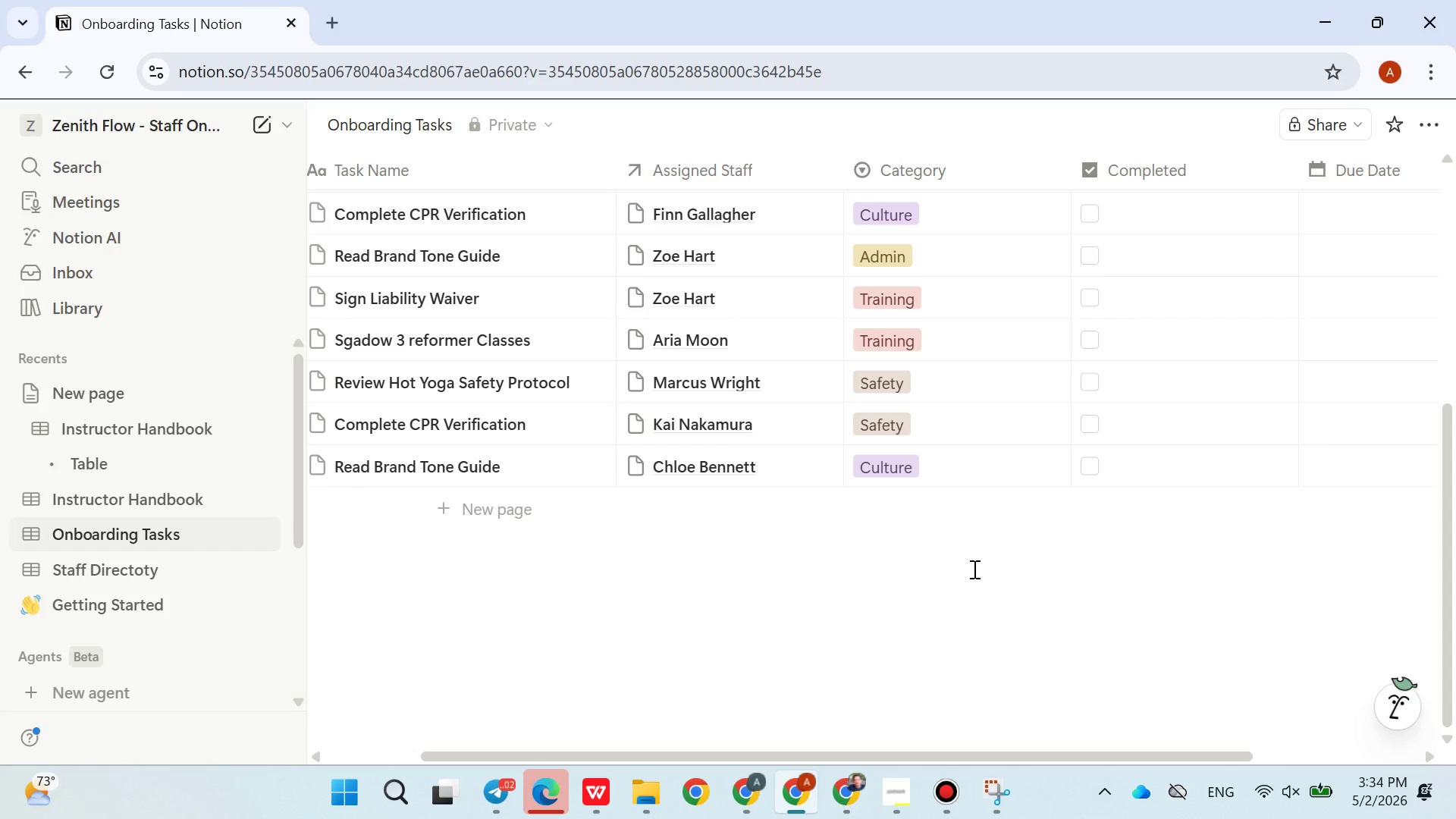 
wait(6.89)
 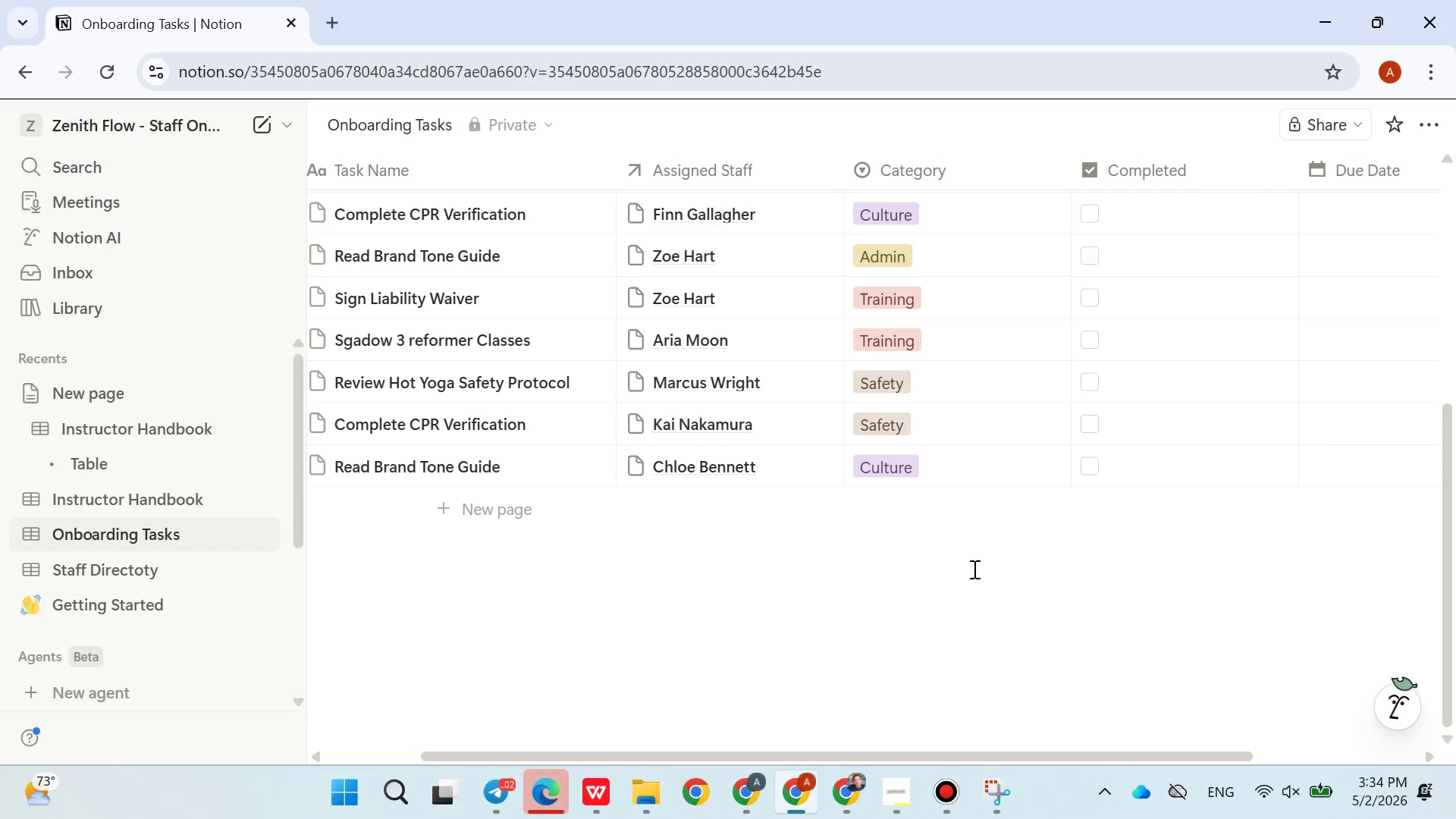 
scroll: coordinate [1185, 438], scroll_direction: up, amount: 5.0
 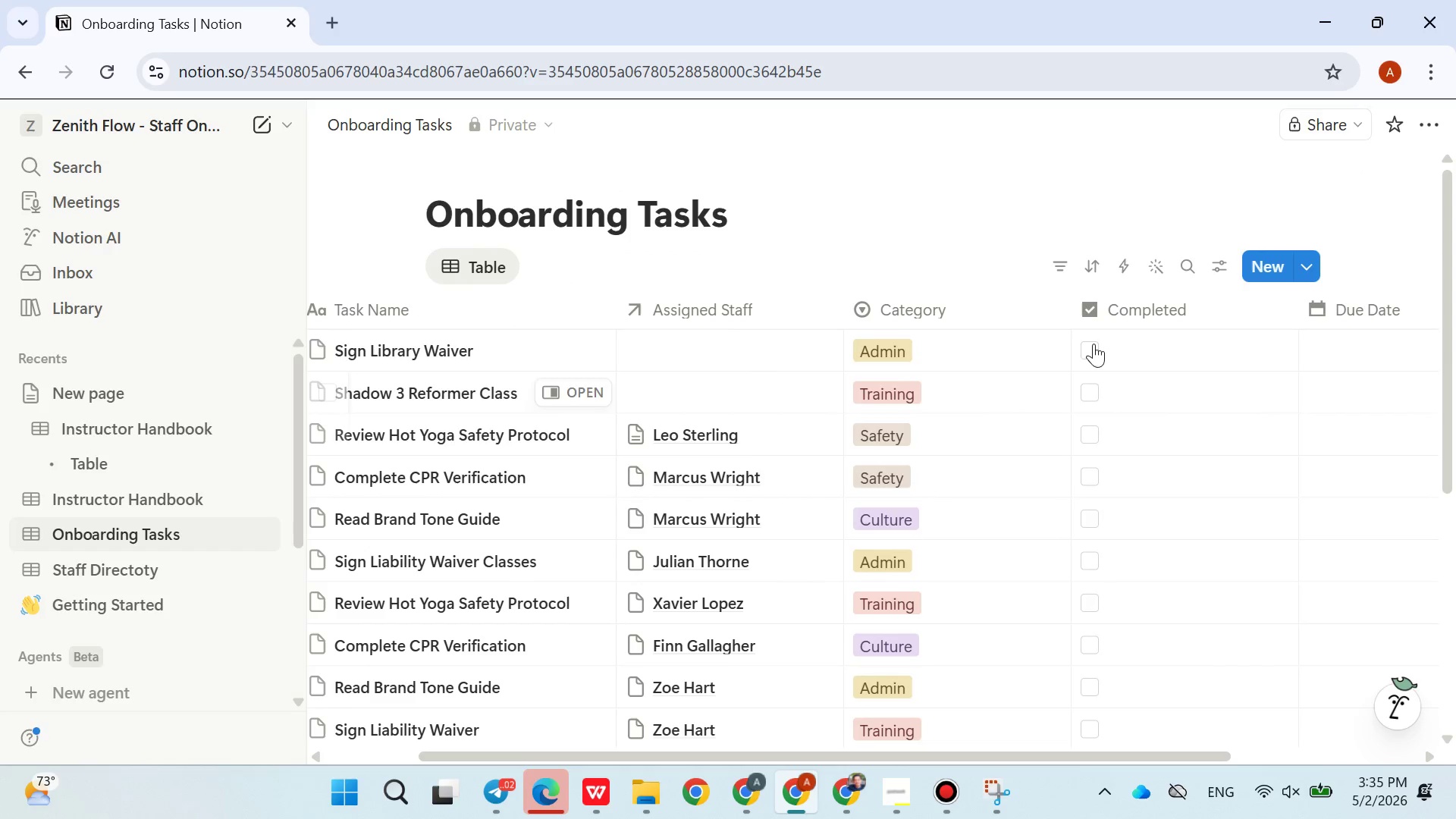 
left_click([1090, 340])
 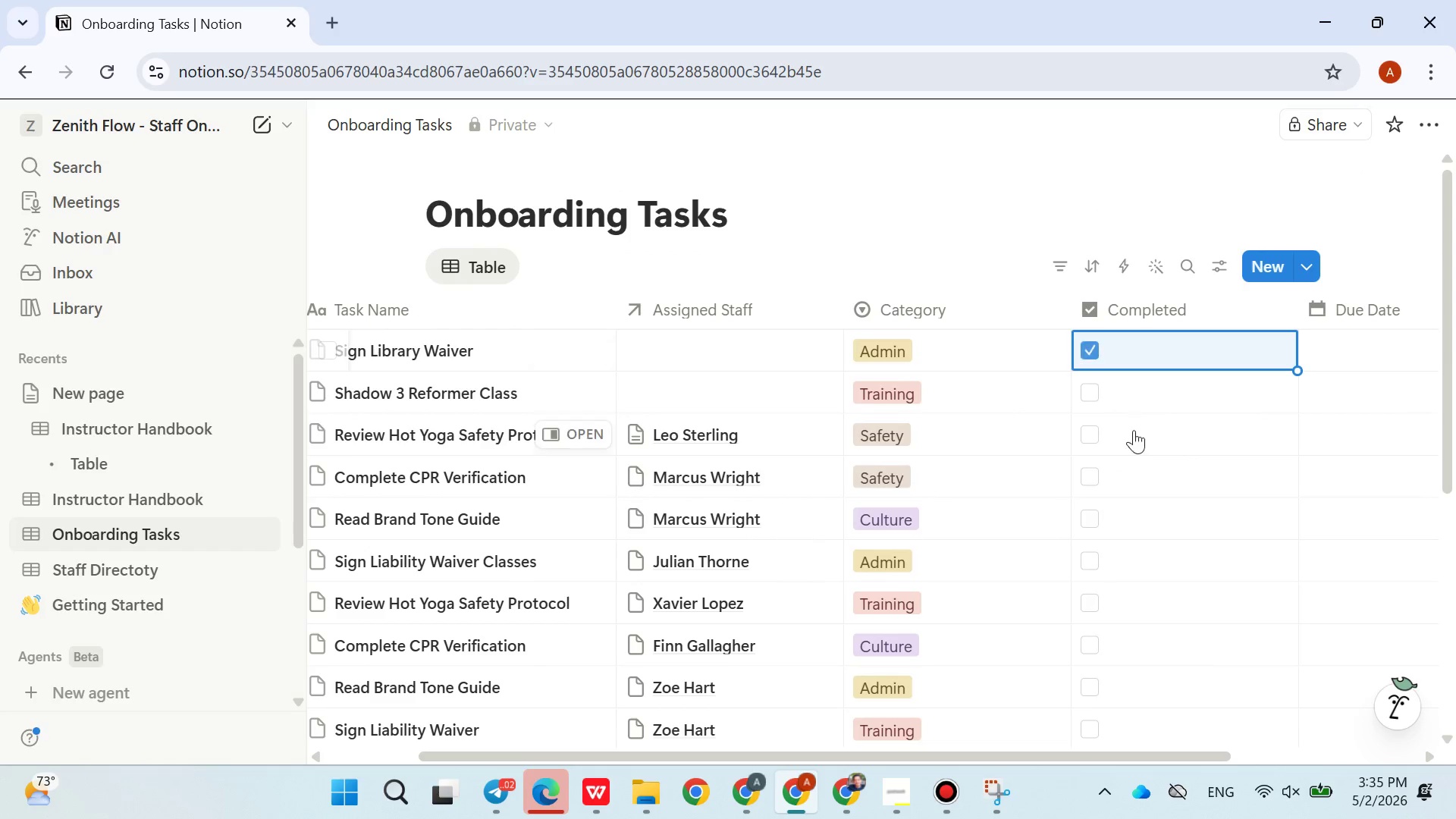 
scroll: coordinate [1136, 444], scroll_direction: down, amount: 2.0
 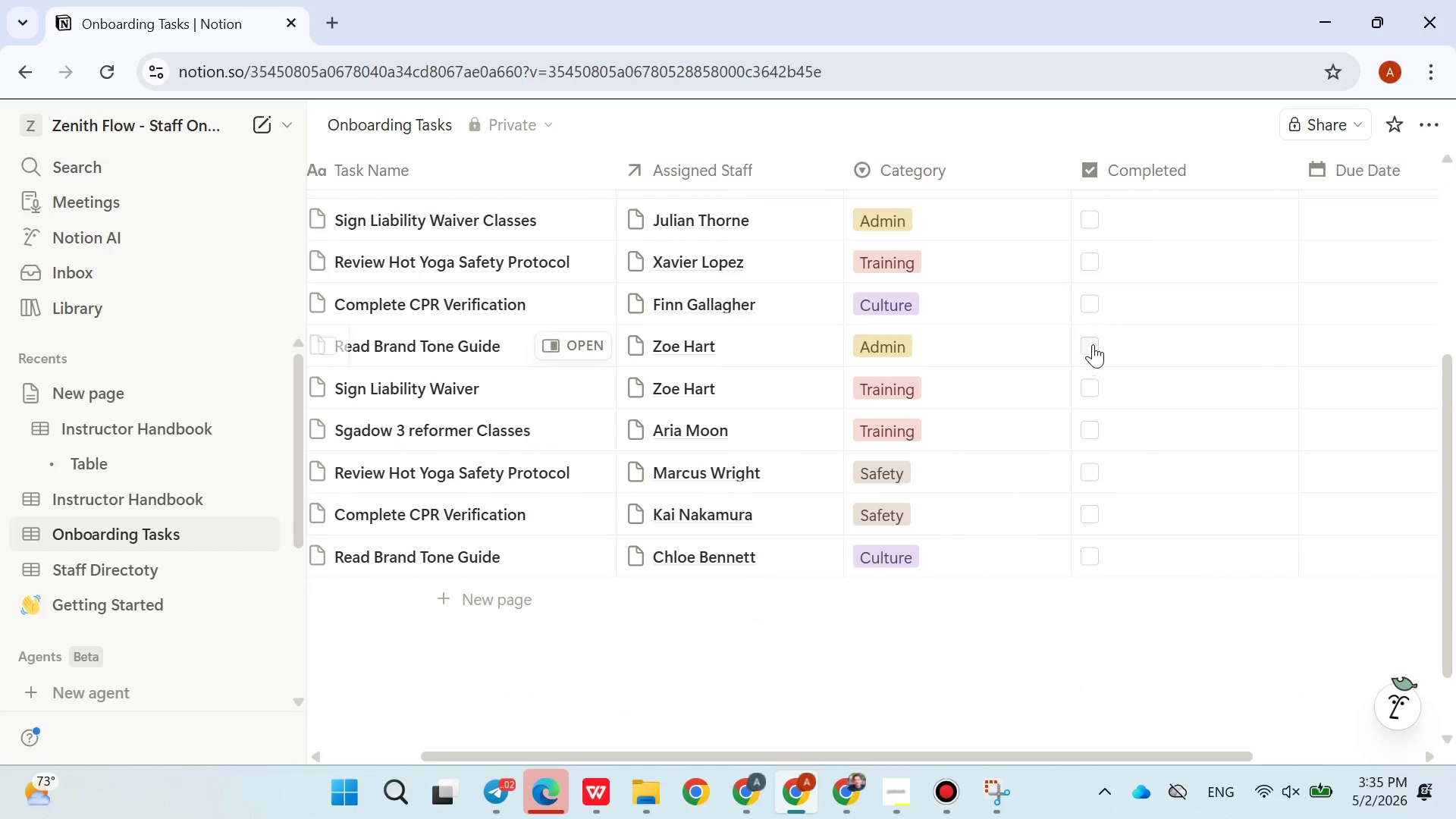 
scroll: coordinate [1103, 362], scroll_direction: up, amount: 1.0
 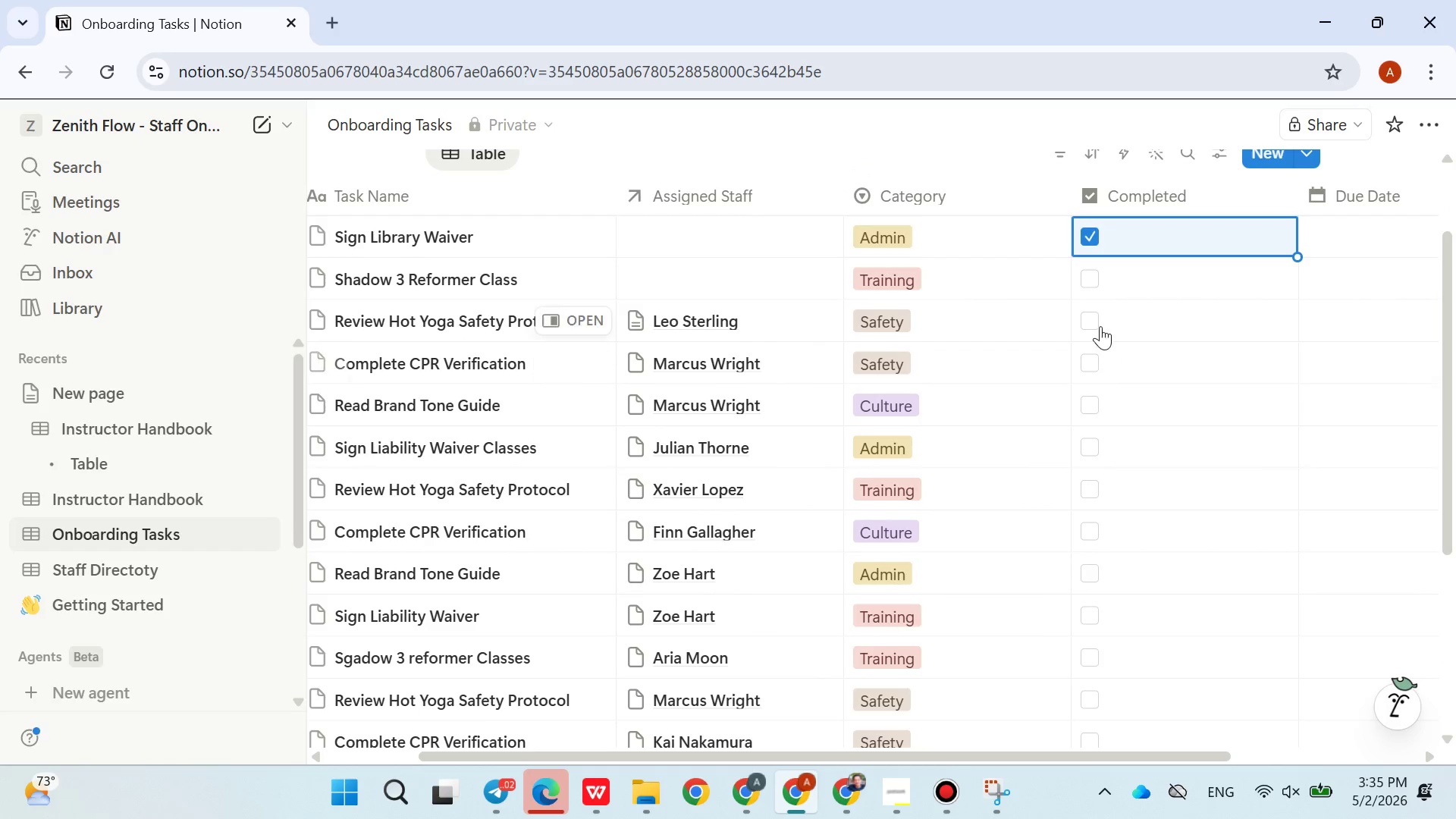 
left_click([1100, 320])
 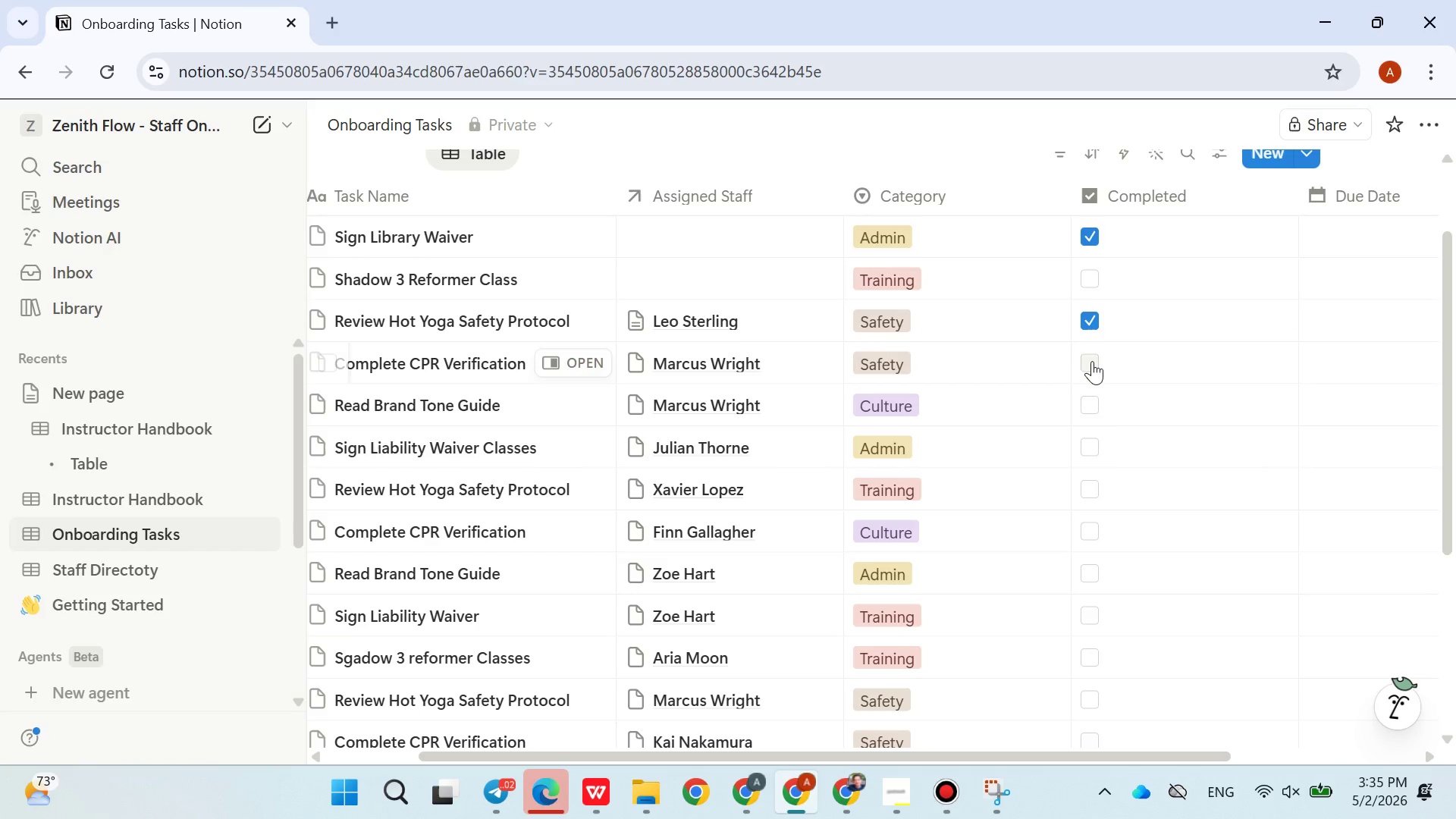 
scroll: coordinate [1114, 457], scroll_direction: down, amount: 2.0
 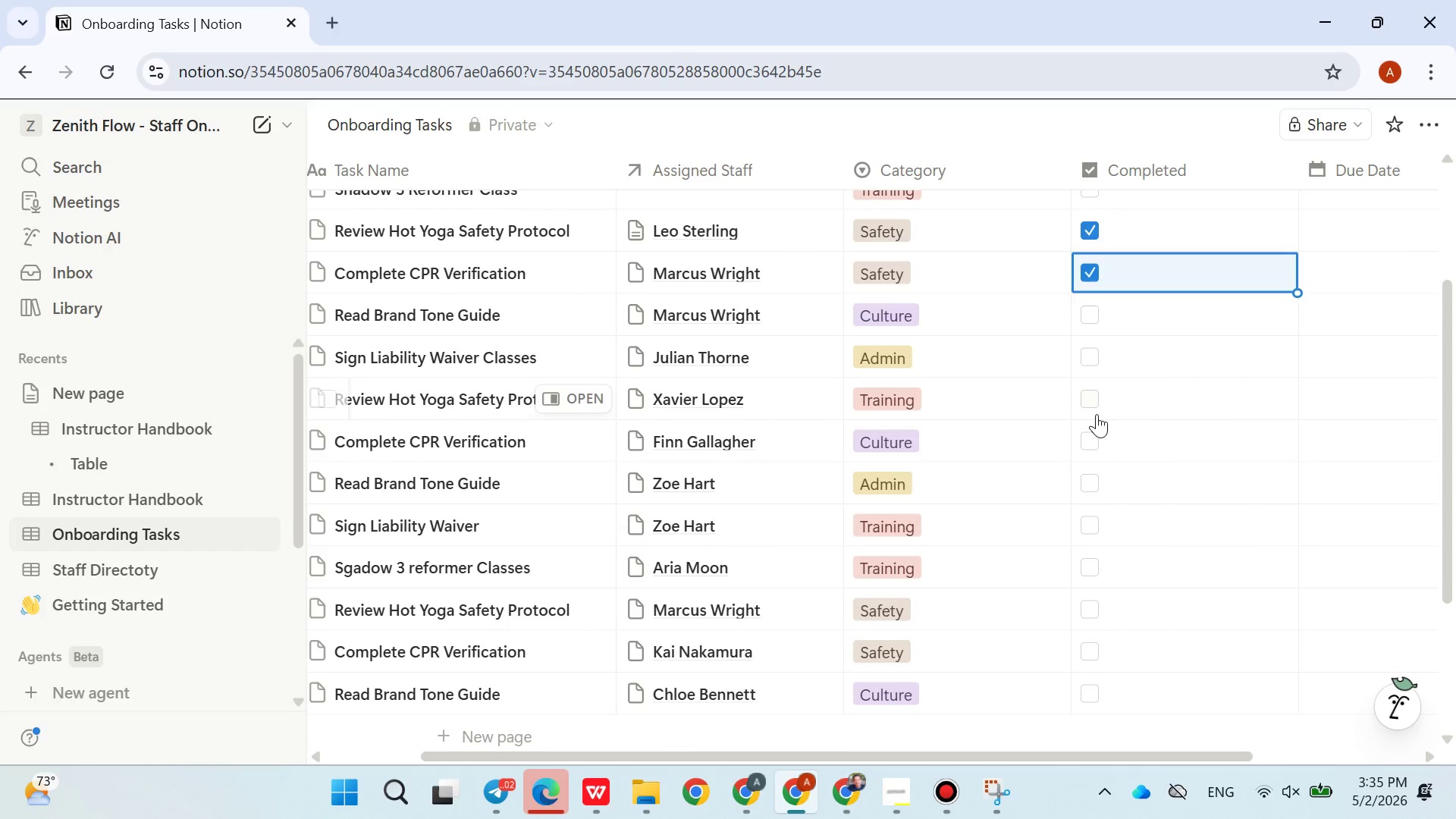 
double_click([1090, 433])
 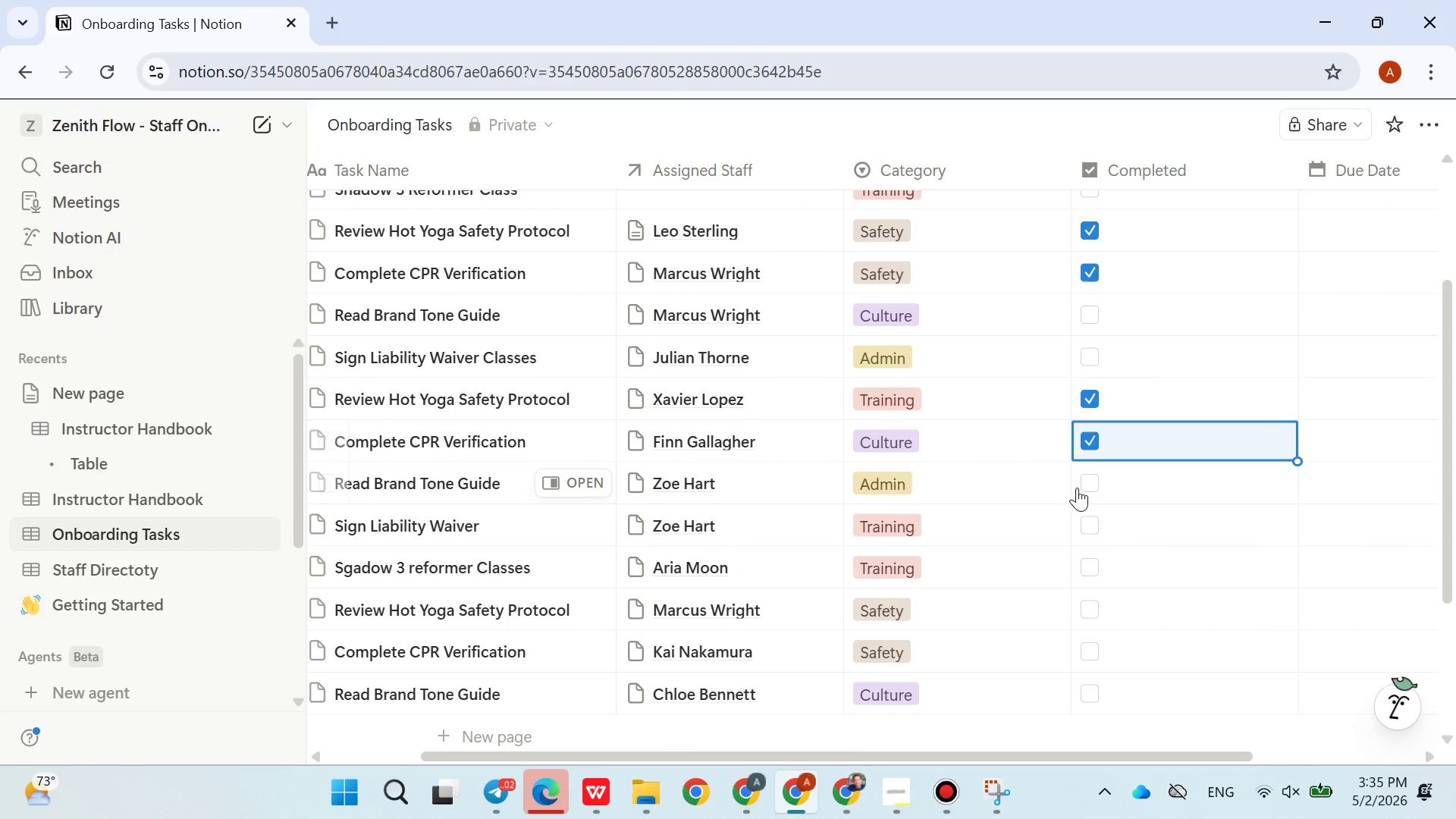 
left_click([1084, 489])
 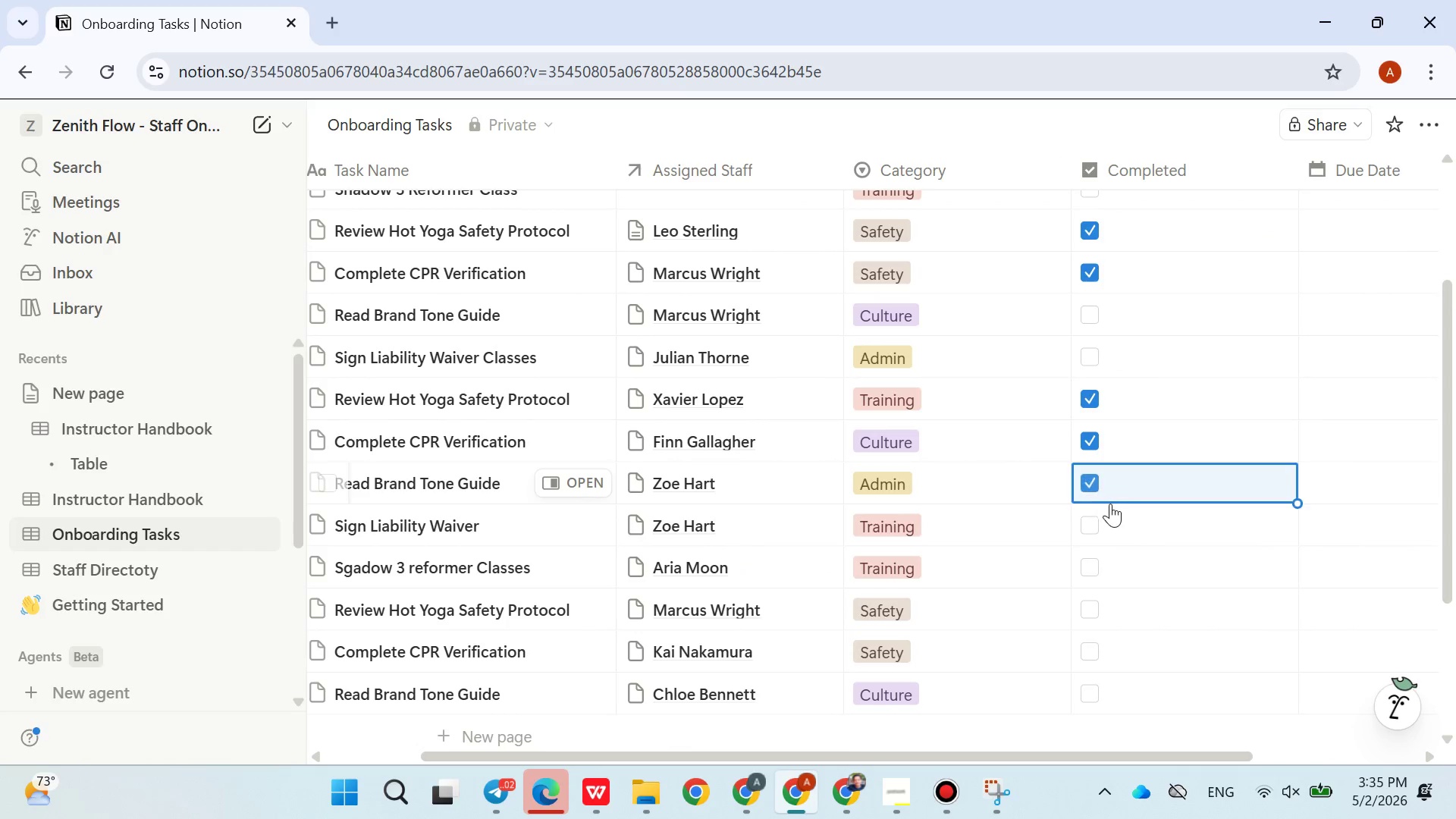 
scroll: coordinate [1112, 505], scroll_direction: none, amount: 0.0
 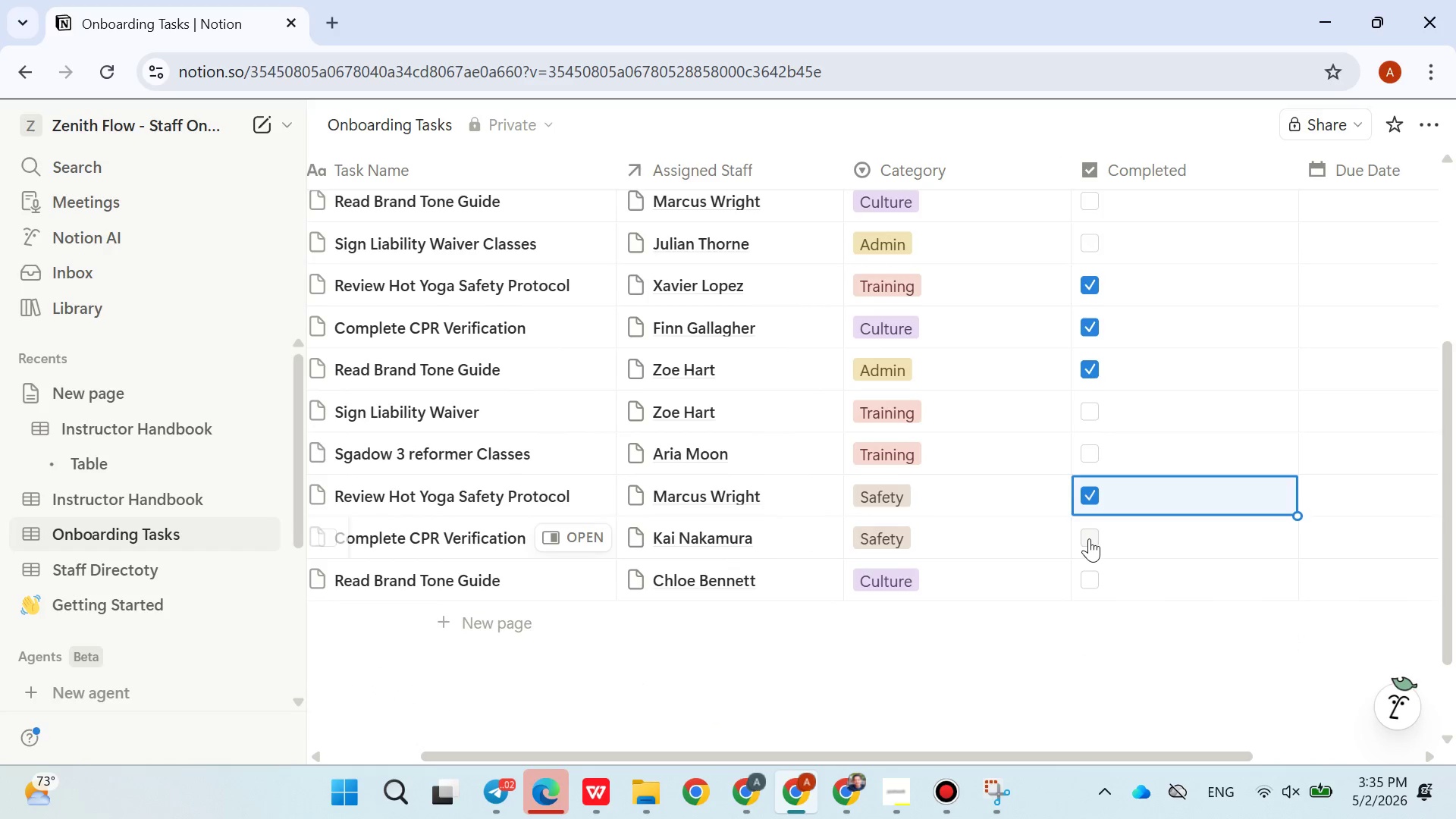 
scroll: coordinate [1144, 605], scroll_direction: up, amount: 1.0
 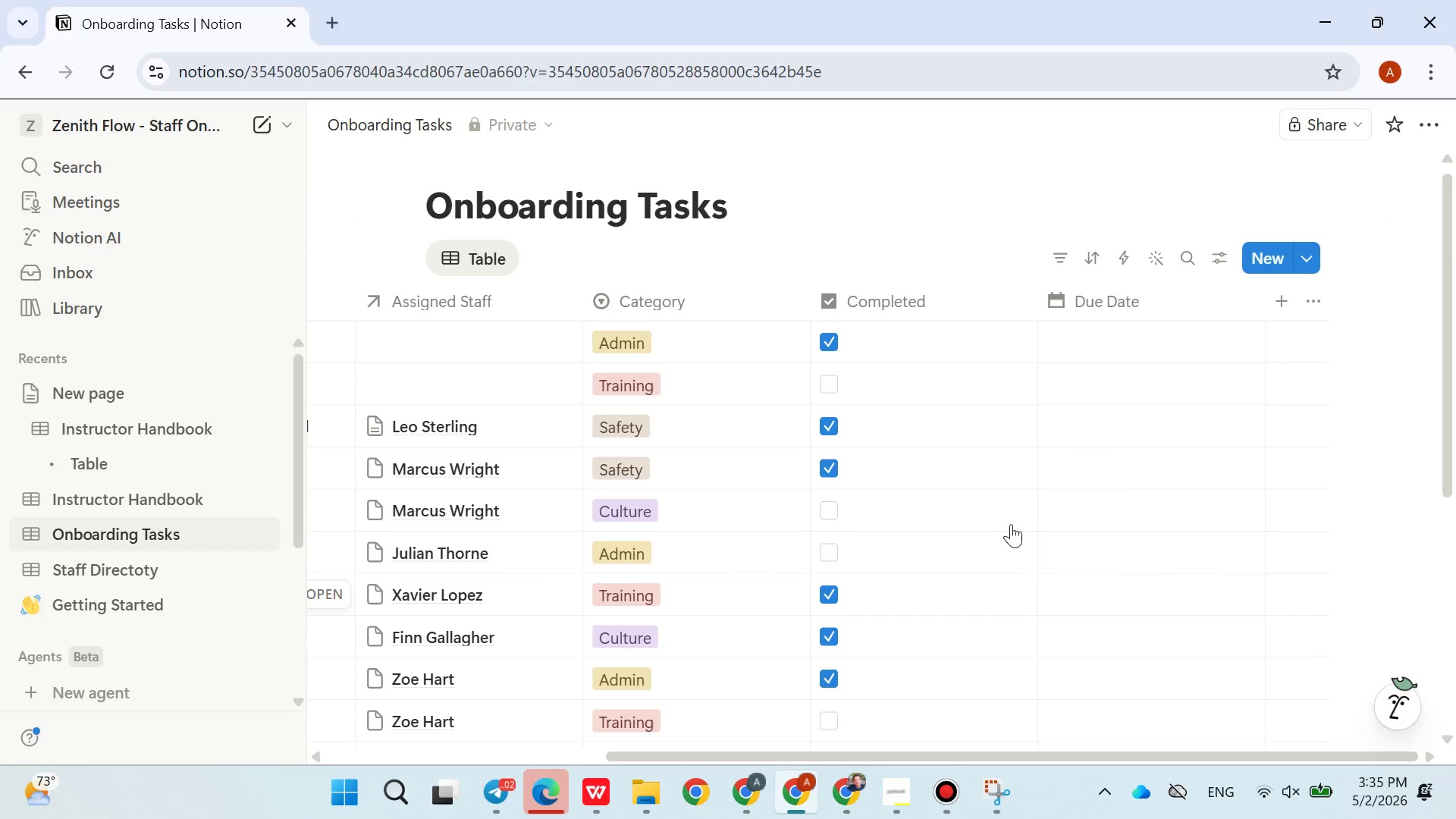 
left_click([1094, 339])
 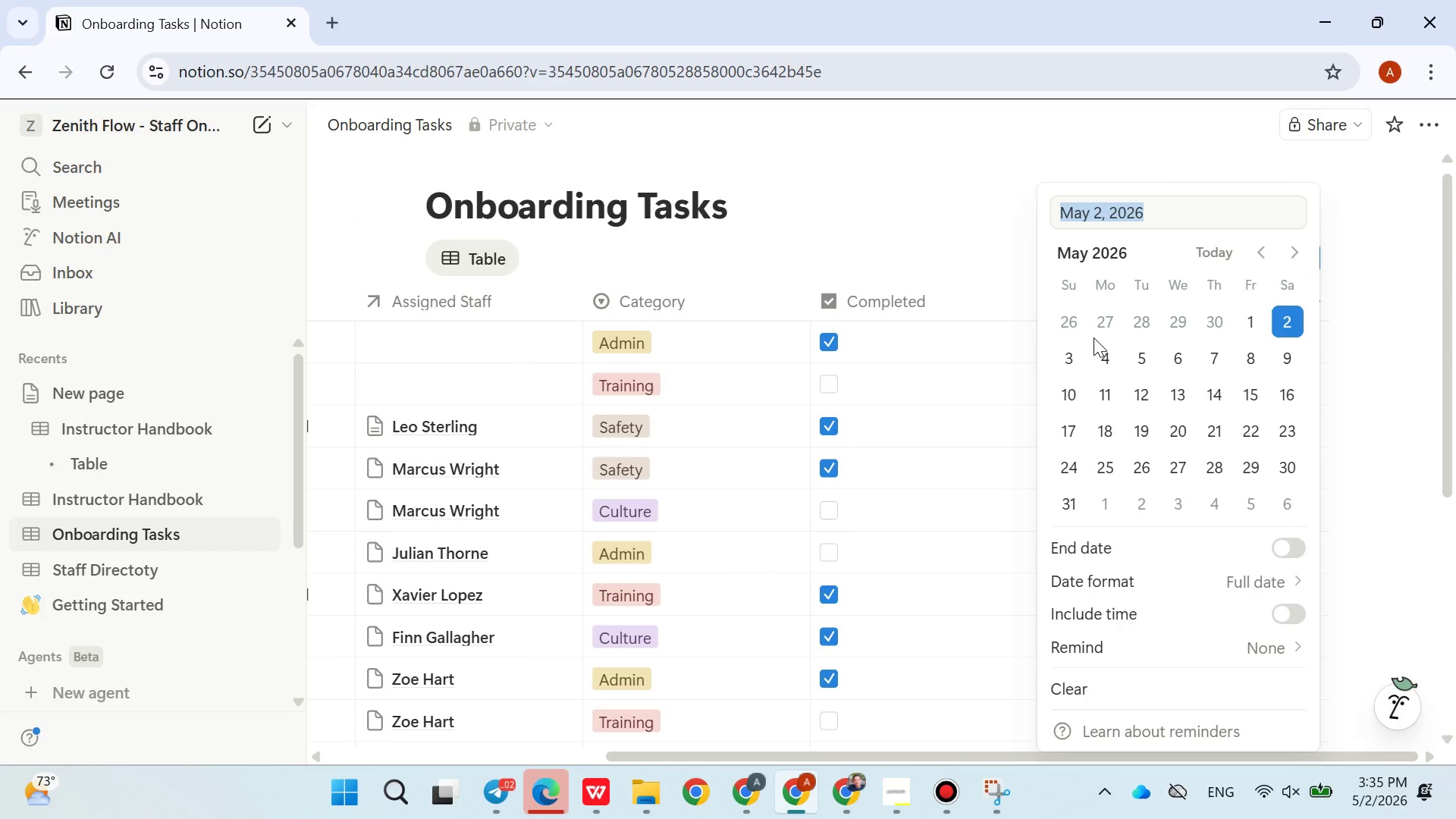 
wait(9.12)
 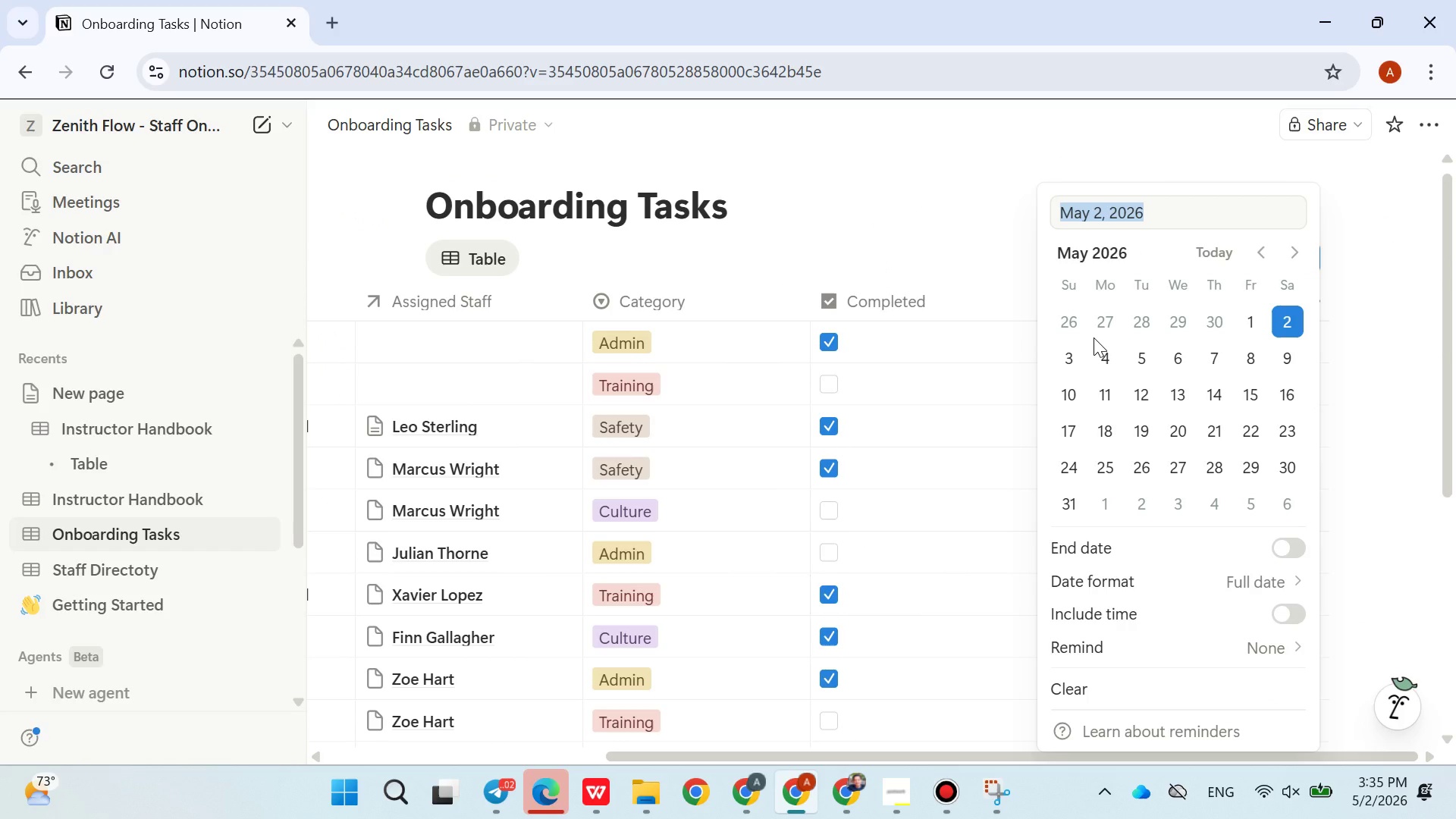 
left_click([1228, 337])
 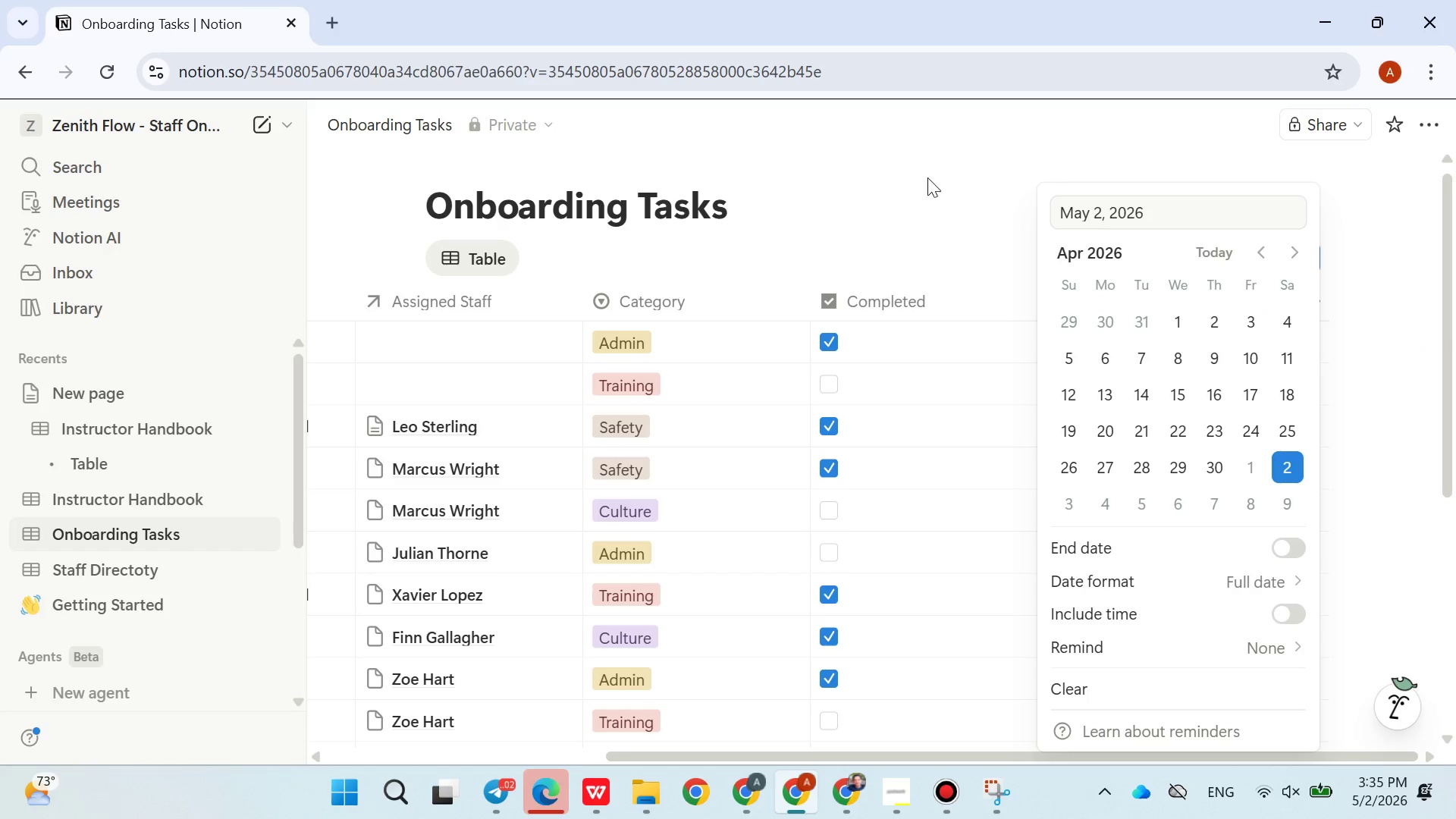 
left_click_drag(start_coordinate=[927, 177], to_coordinate=[931, 176])
 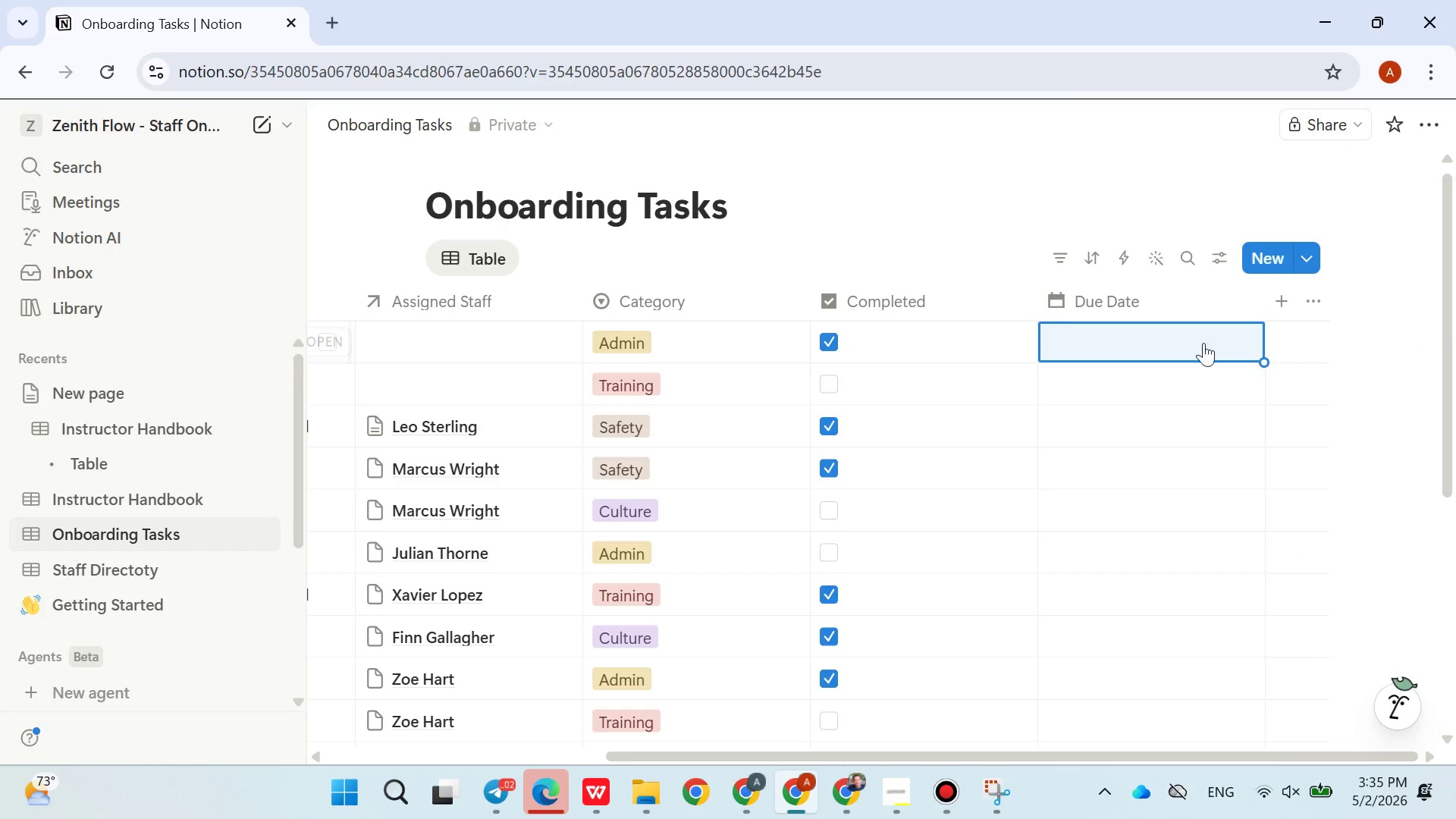 
left_click([1169, 340])
 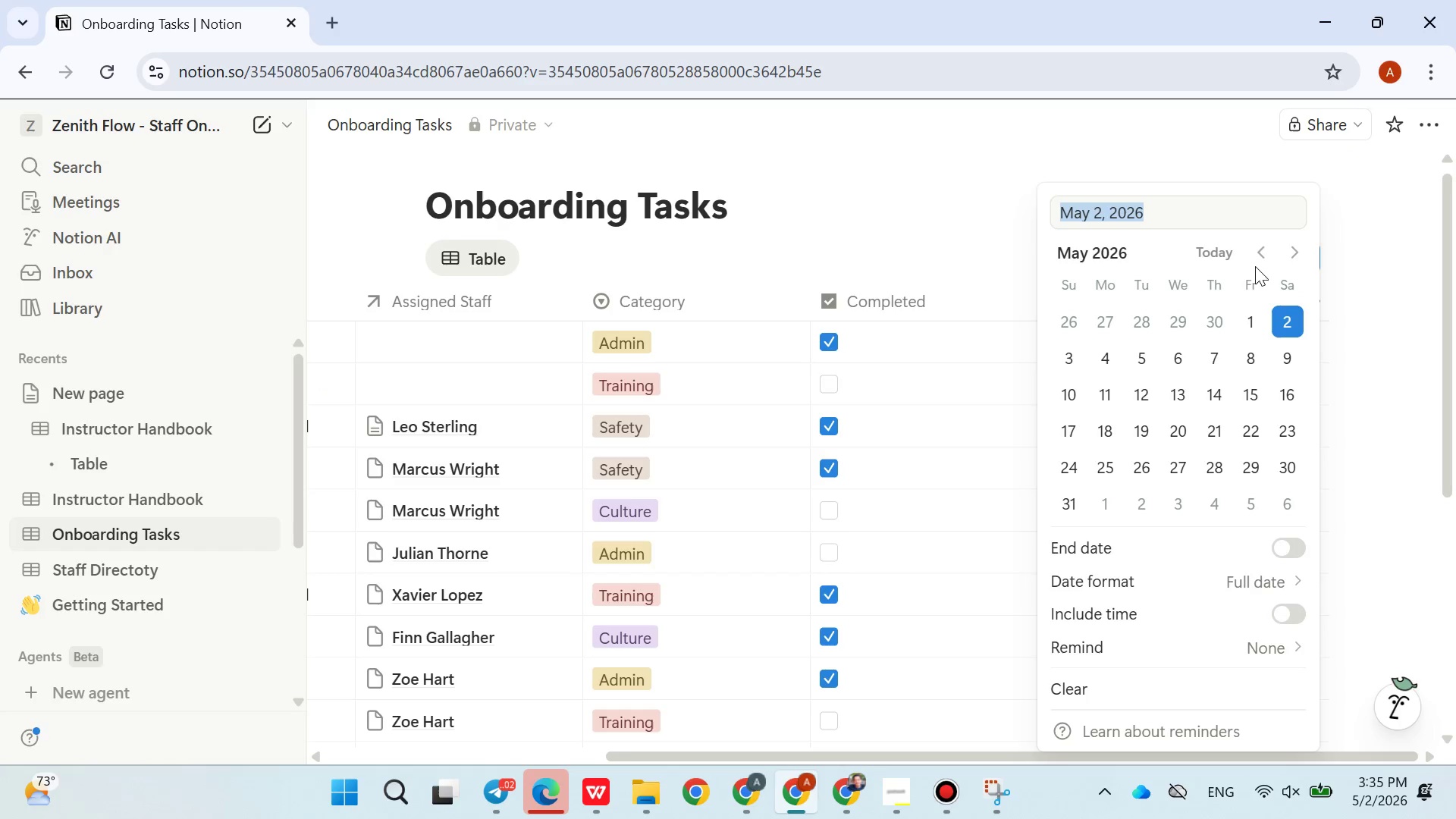 
left_click([1266, 251])
 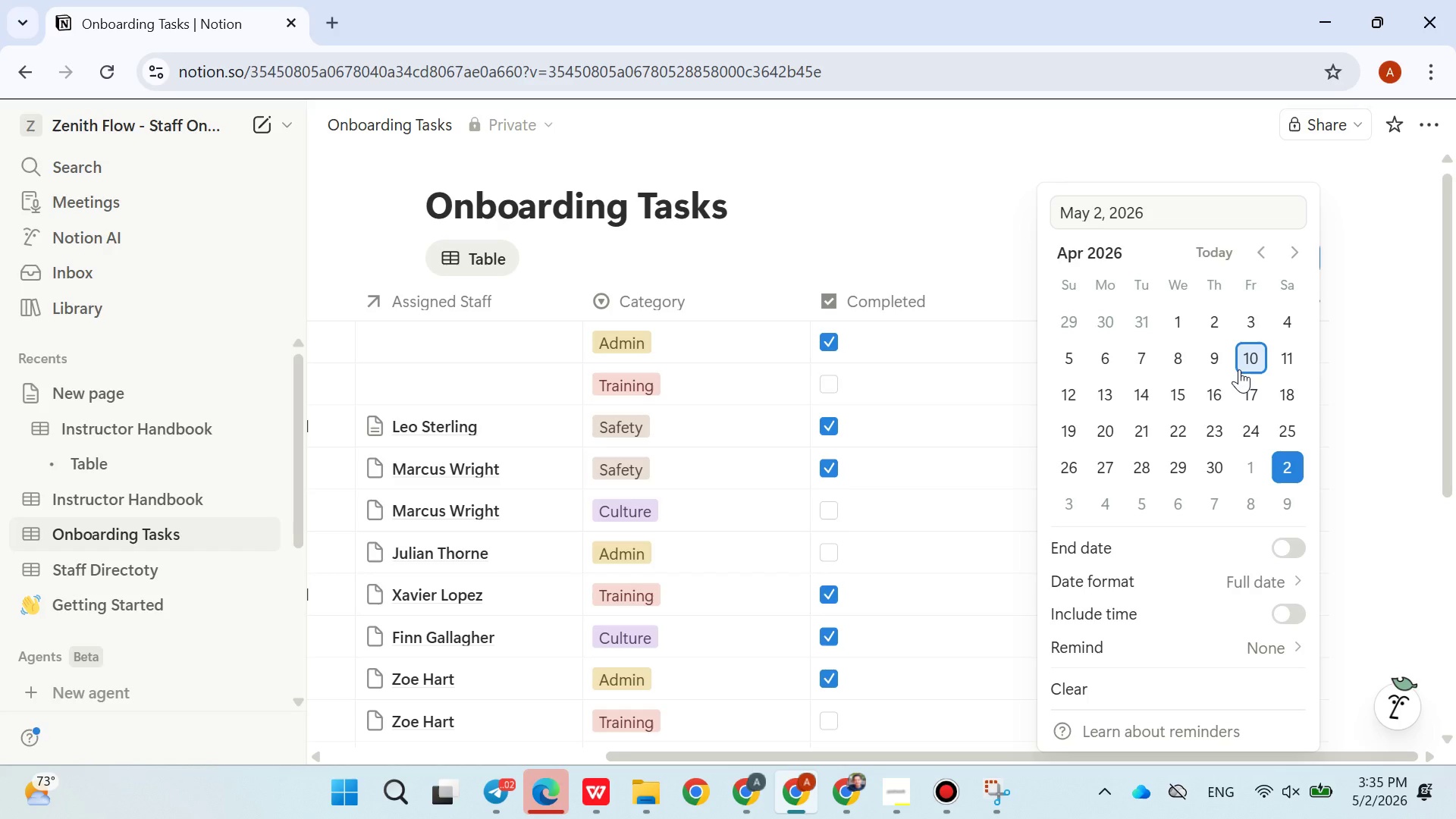 
left_click([1239, 369])
 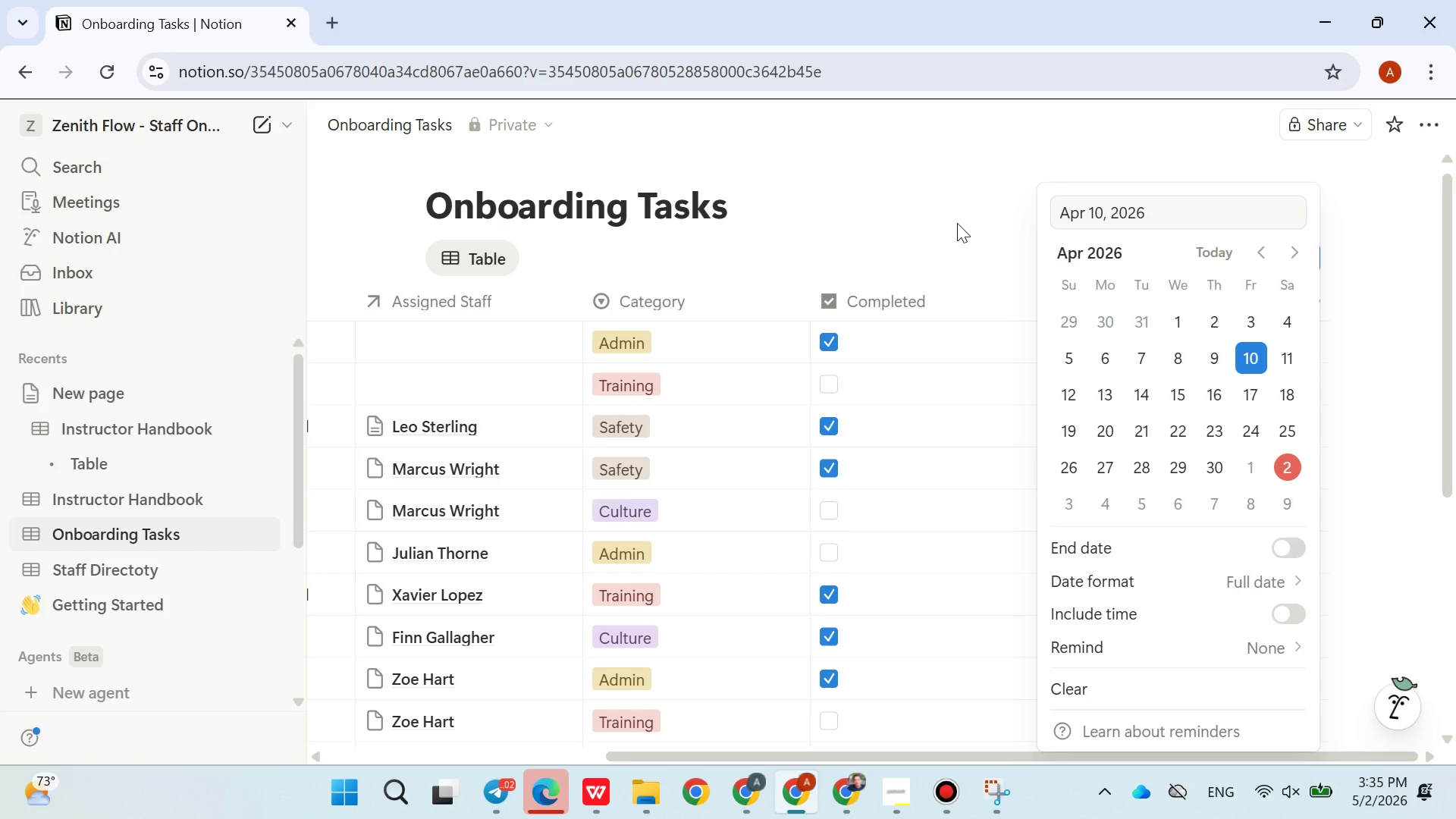 
left_click([982, 265])
 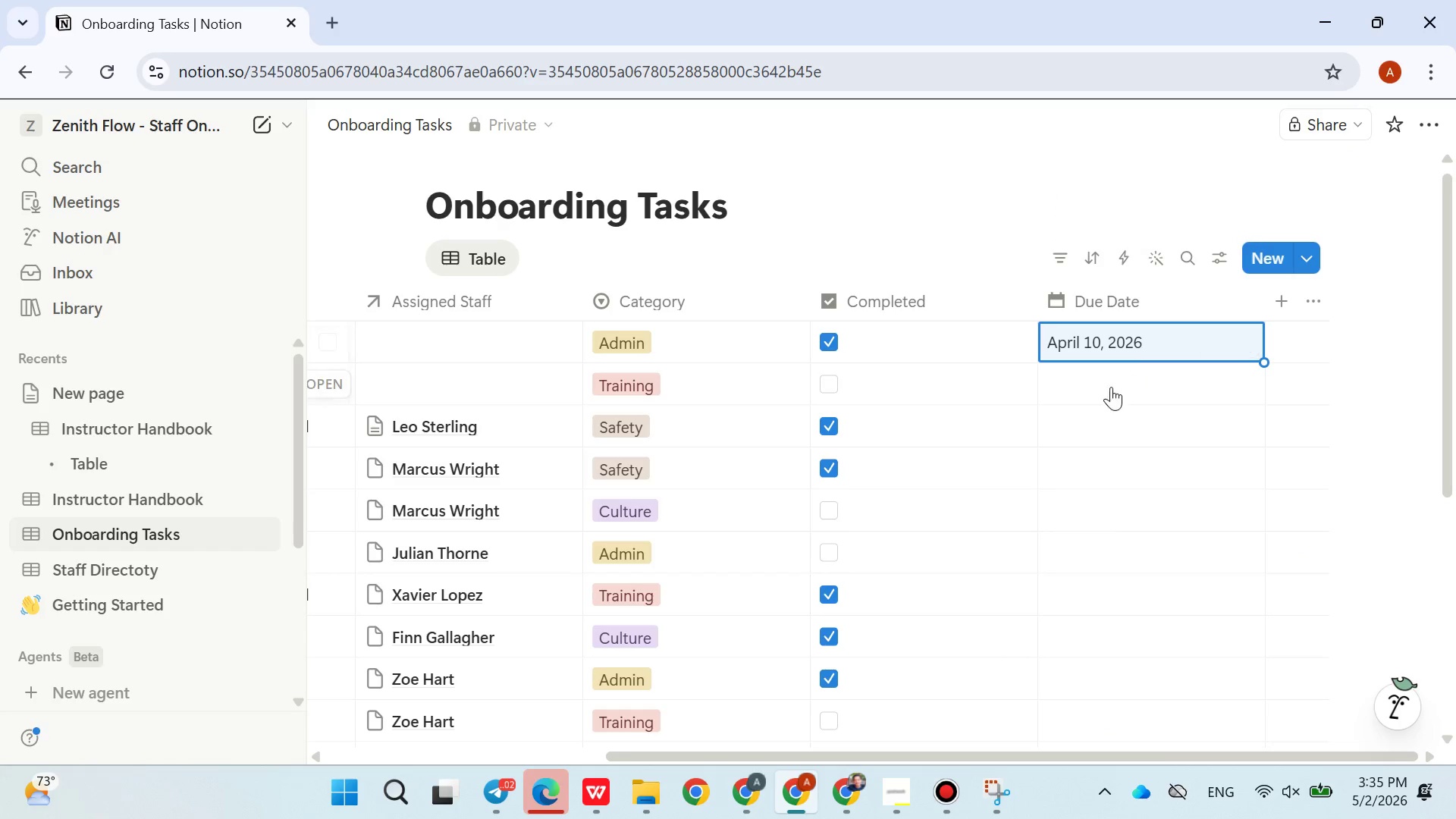 
left_click([1097, 398])
 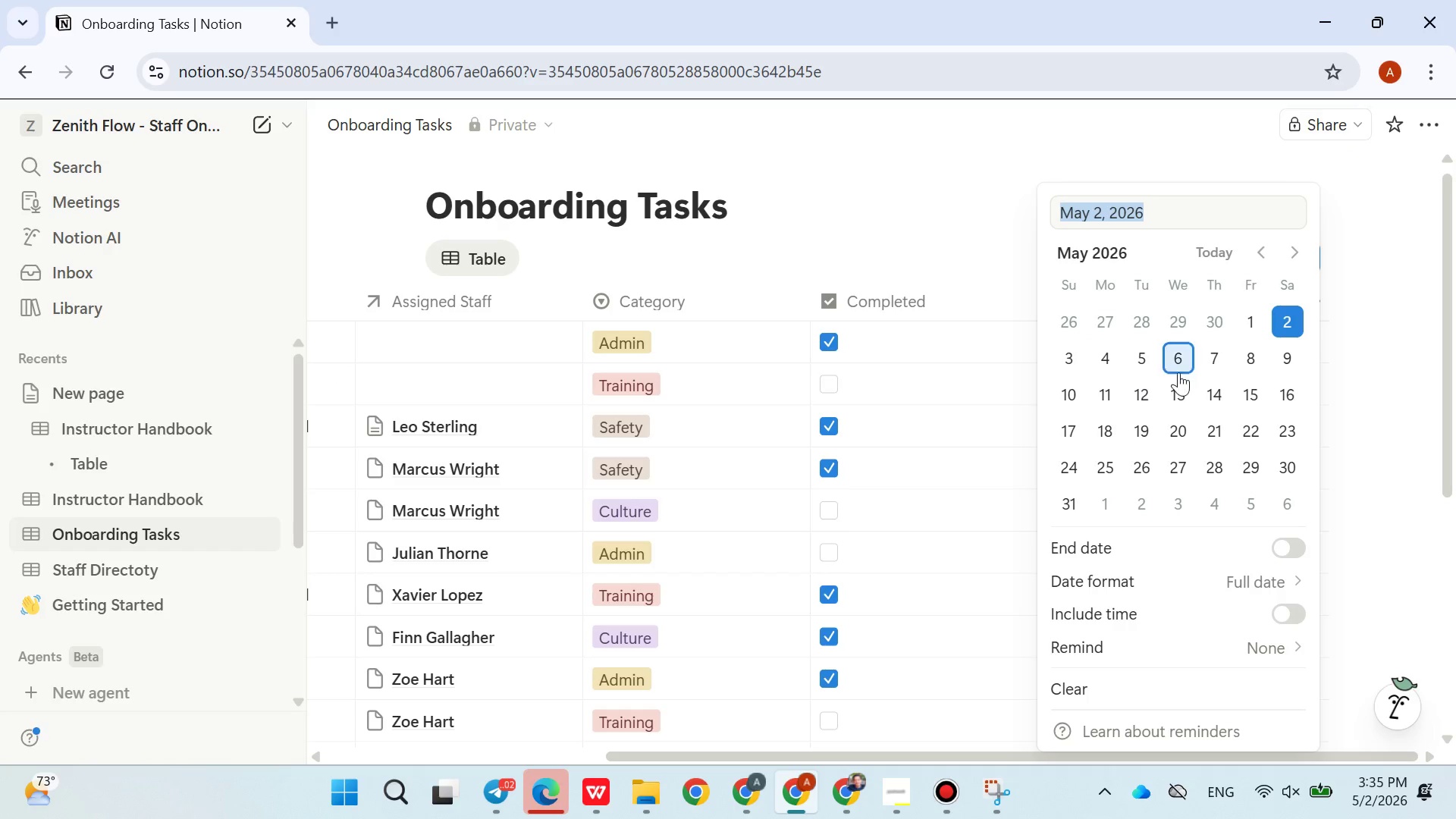 
left_click([1180, 372])
 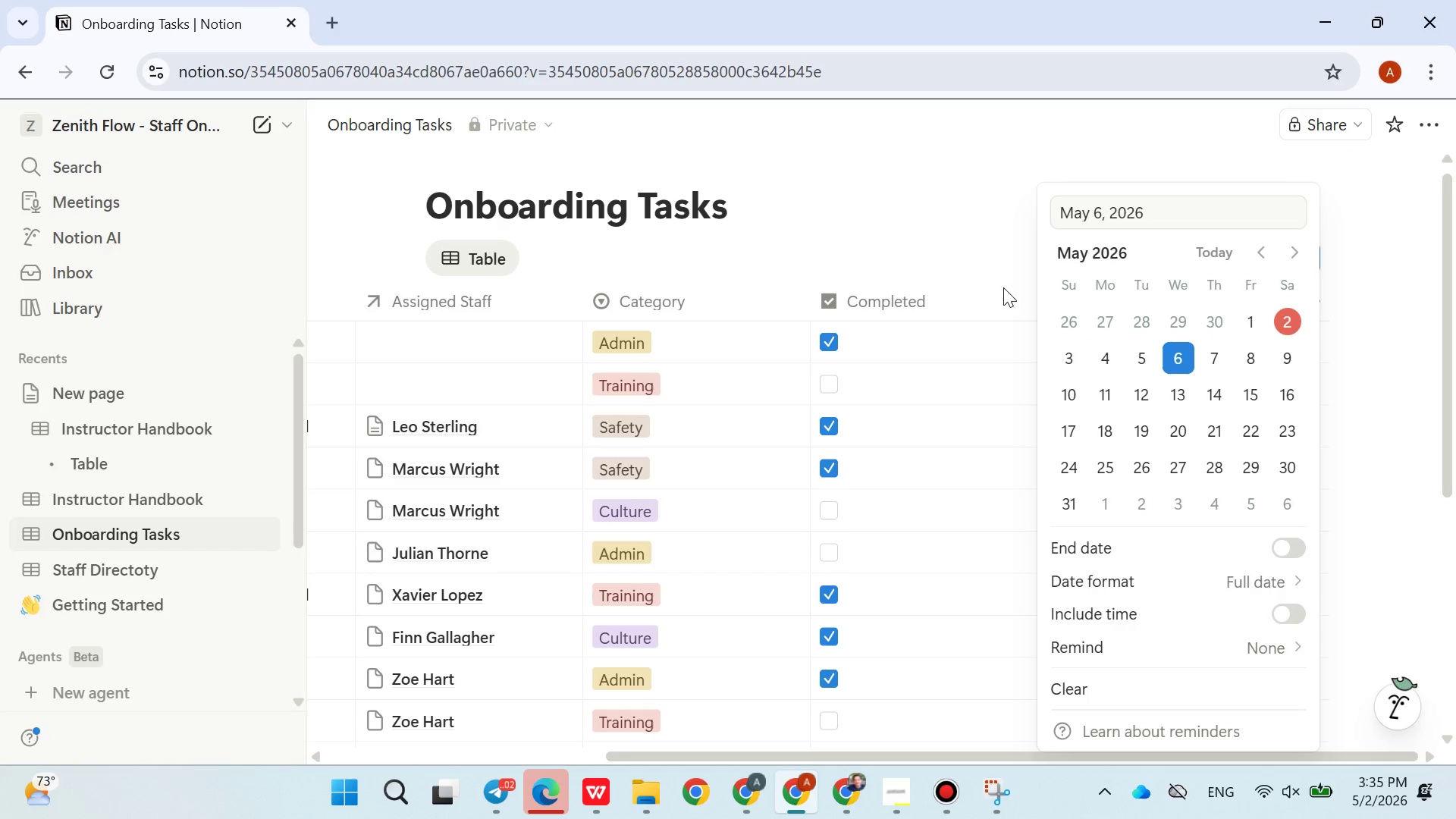 
left_click([981, 254])
 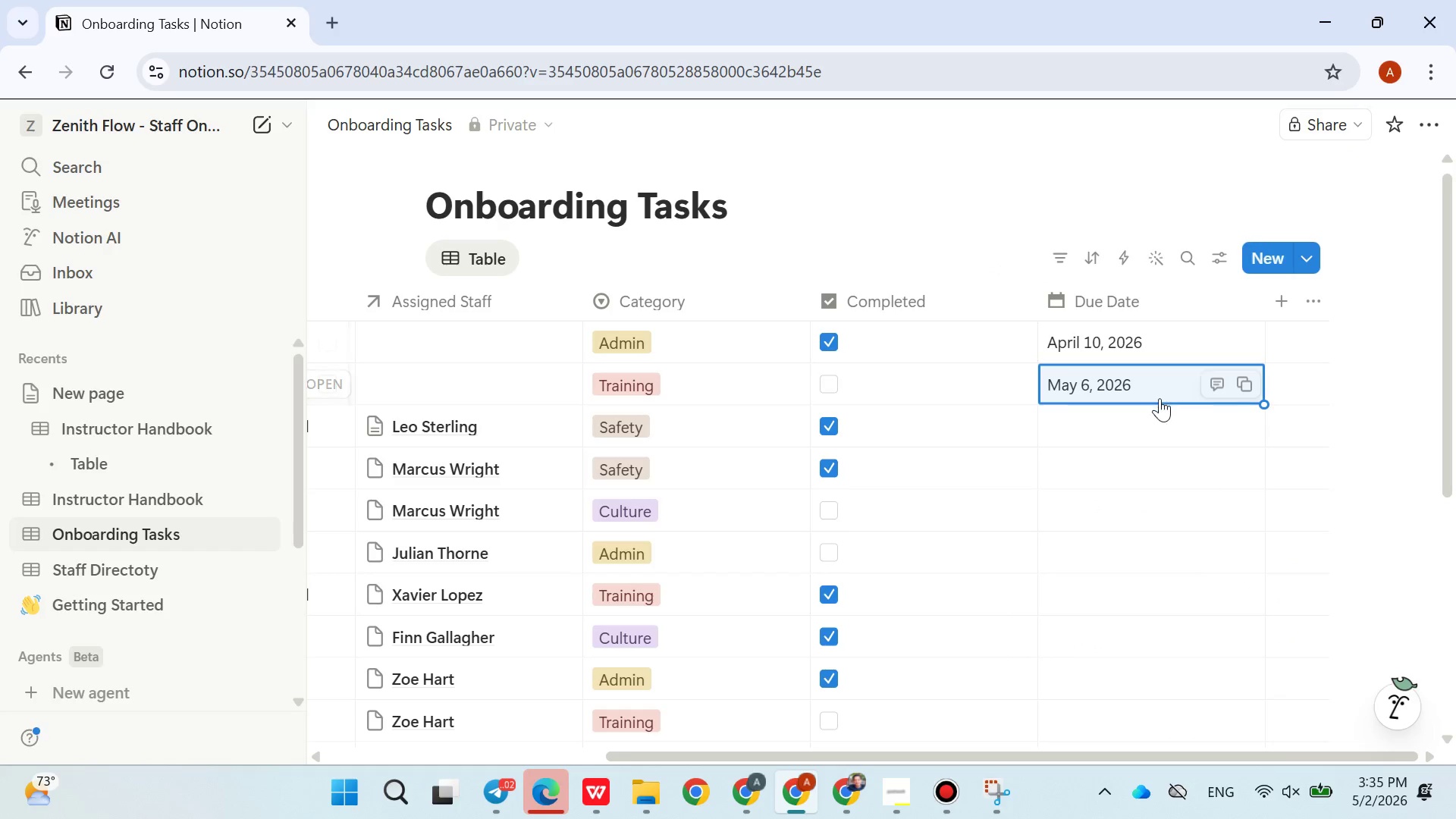 
left_click([1138, 422])
 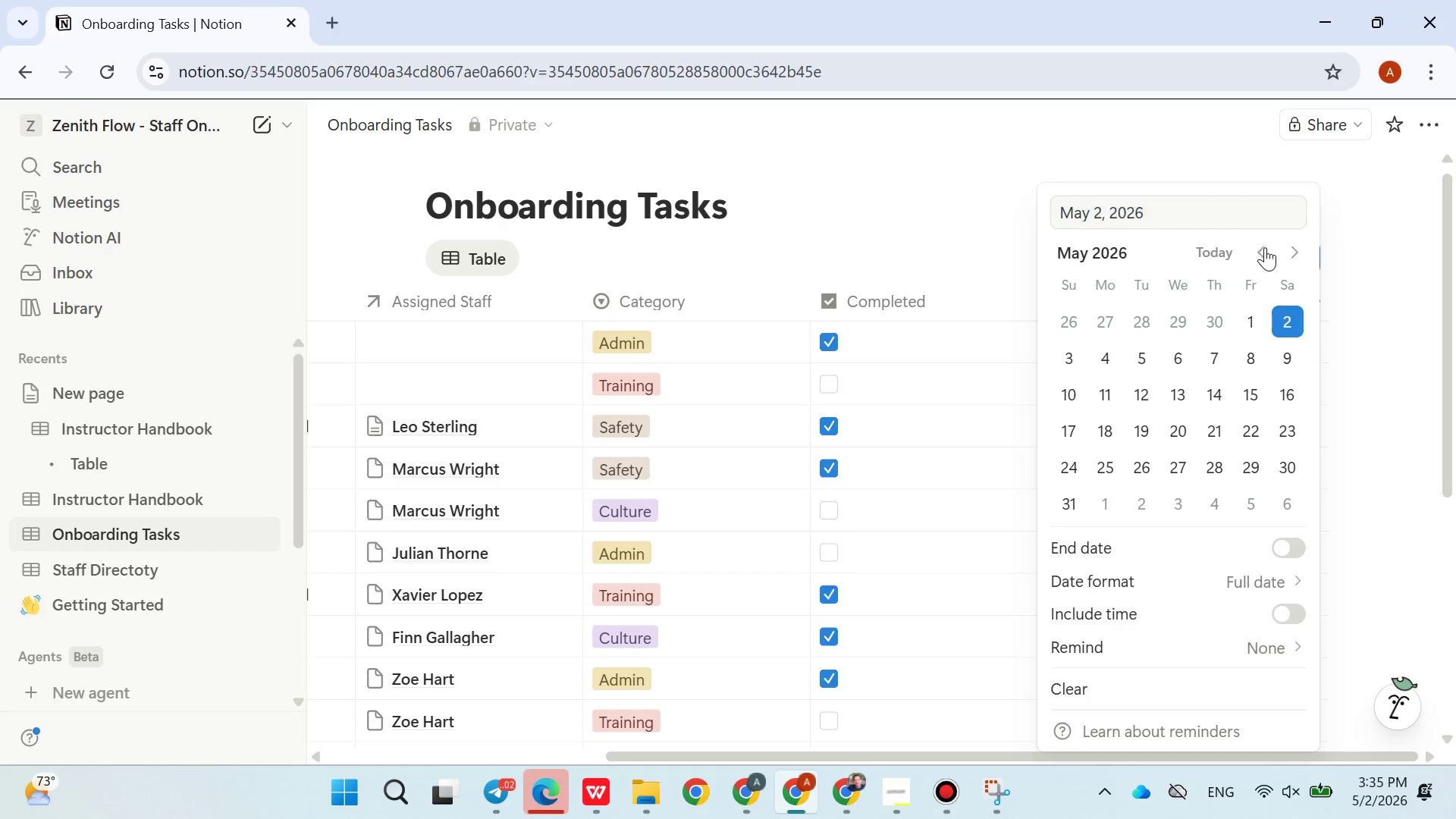 
left_click([1134, 417])
 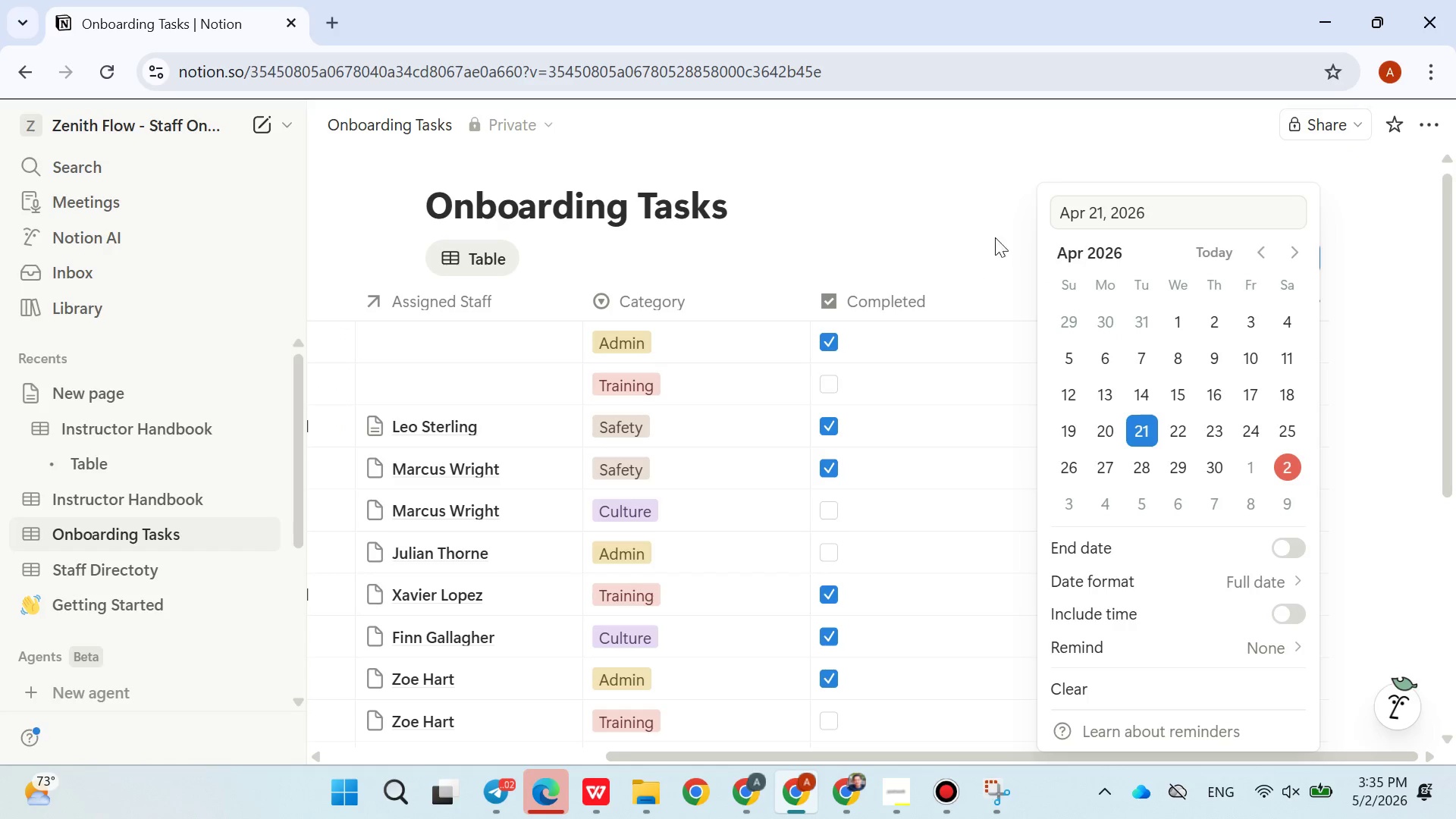 
scroll: coordinate [1148, 378], scroll_direction: down, amount: 1.0
 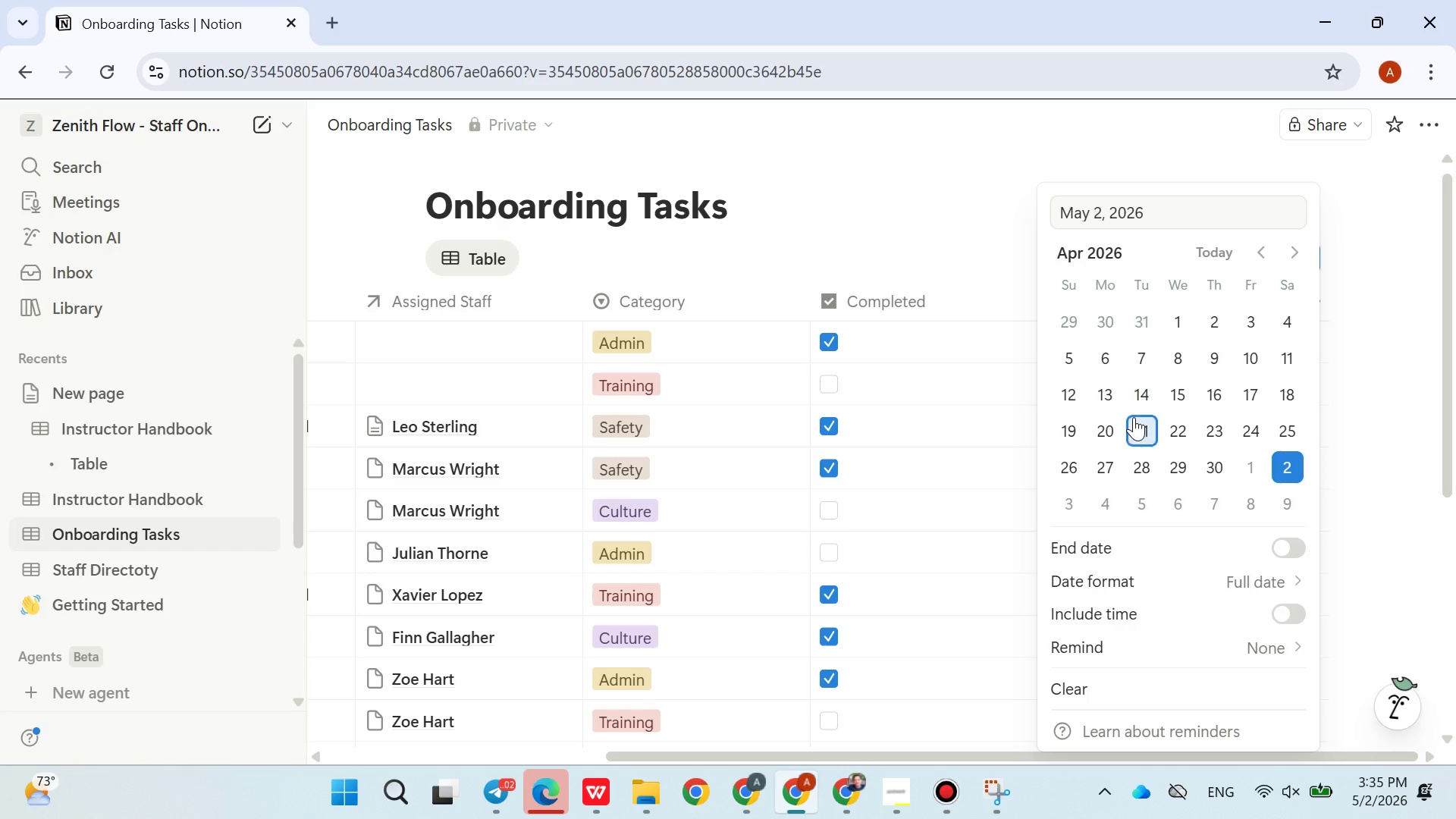 
left_click([986, 225])
 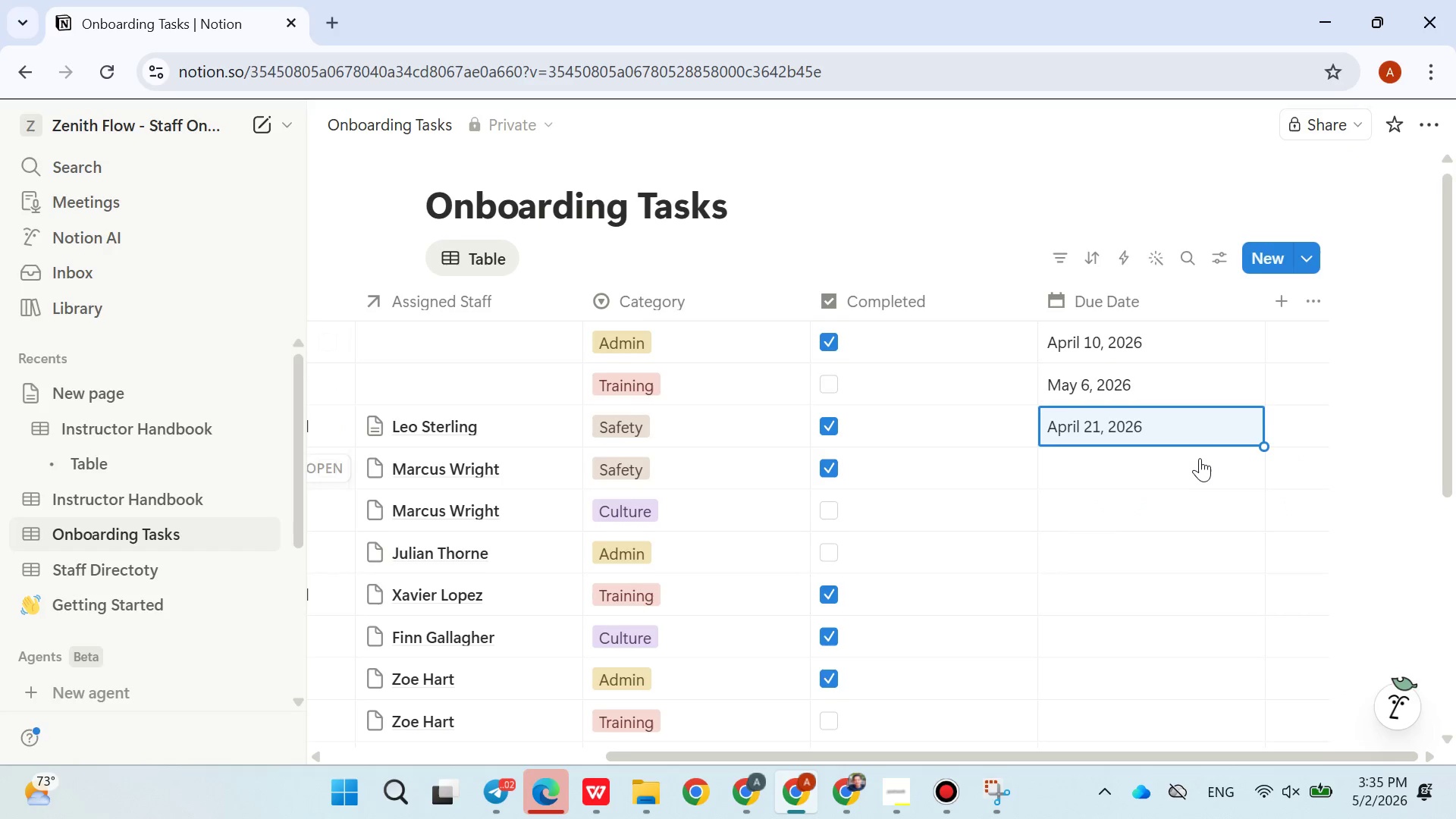 
scroll: coordinate [1201, 463], scroll_direction: down, amount: 1.0
 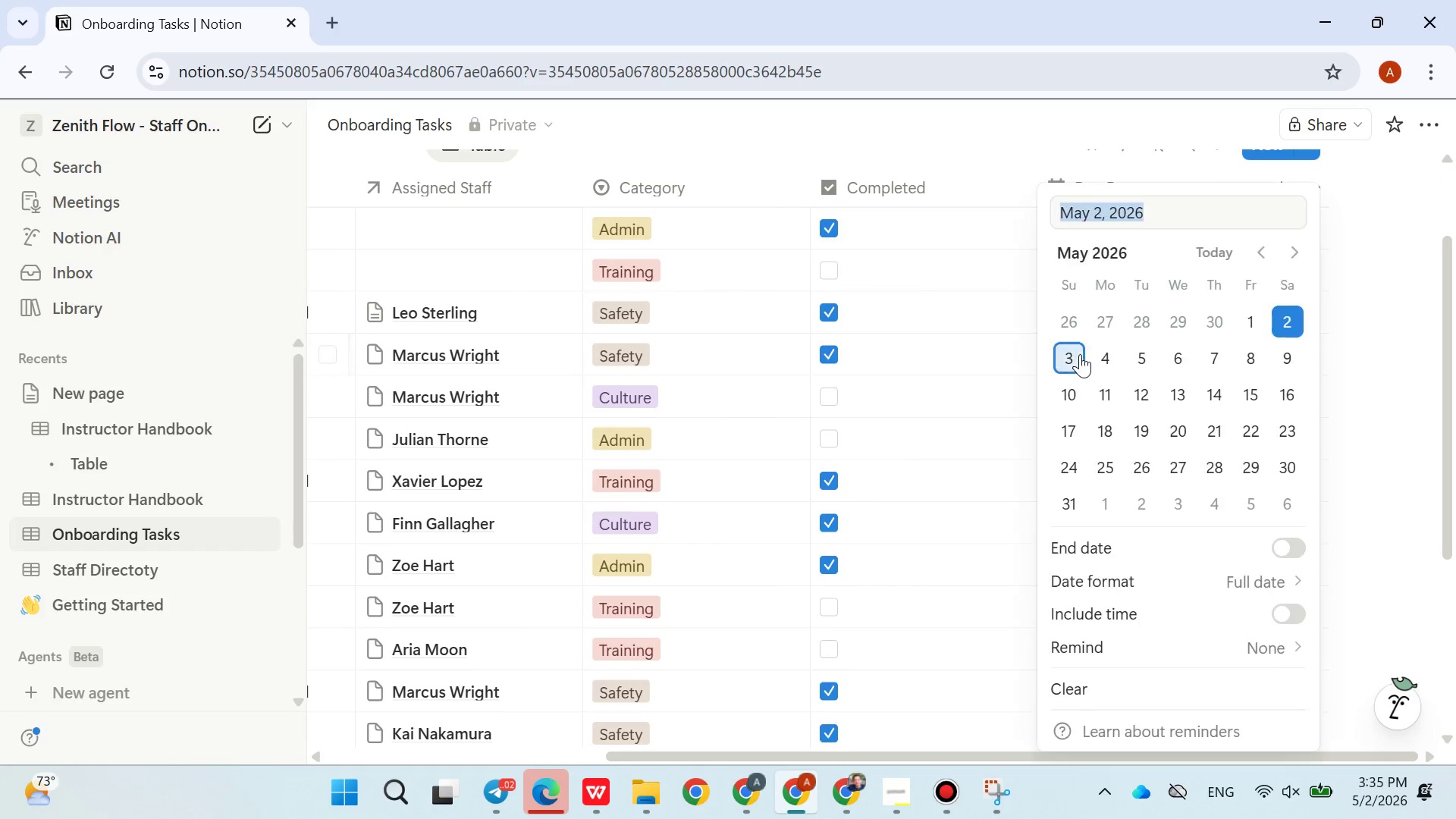 
left_click([1112, 402])
 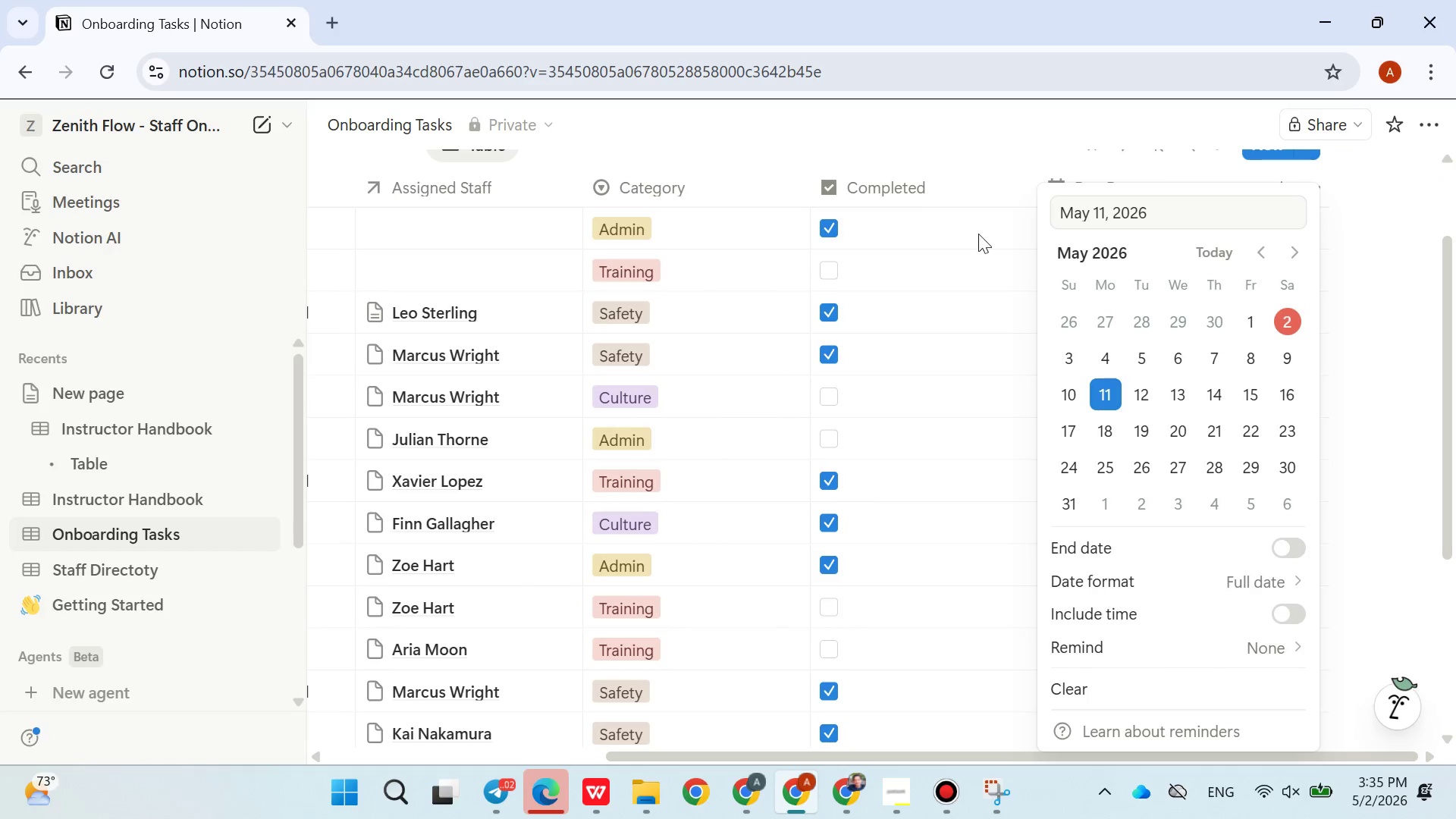 
left_click([982, 222])
 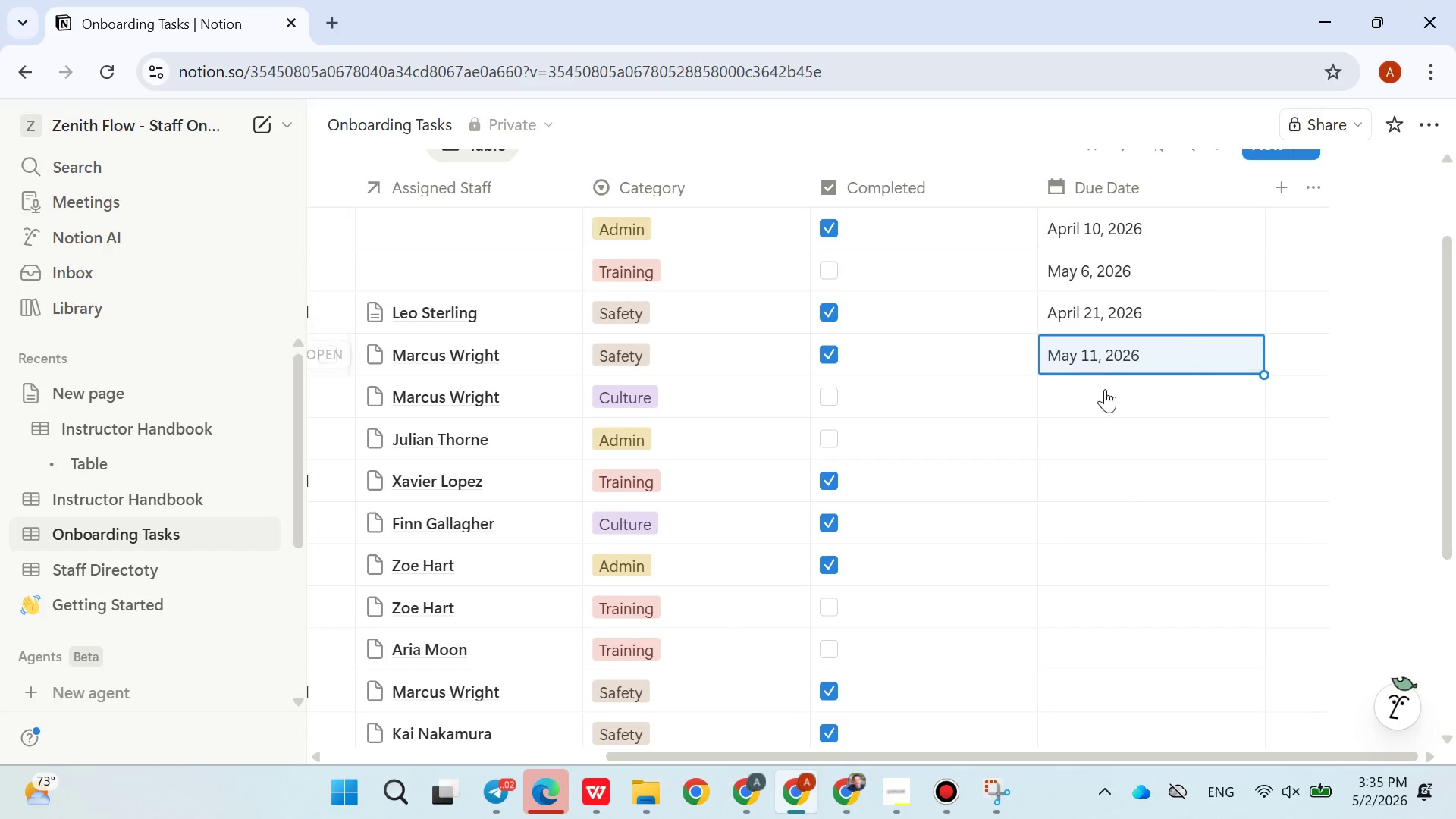 
left_click([1107, 400])
 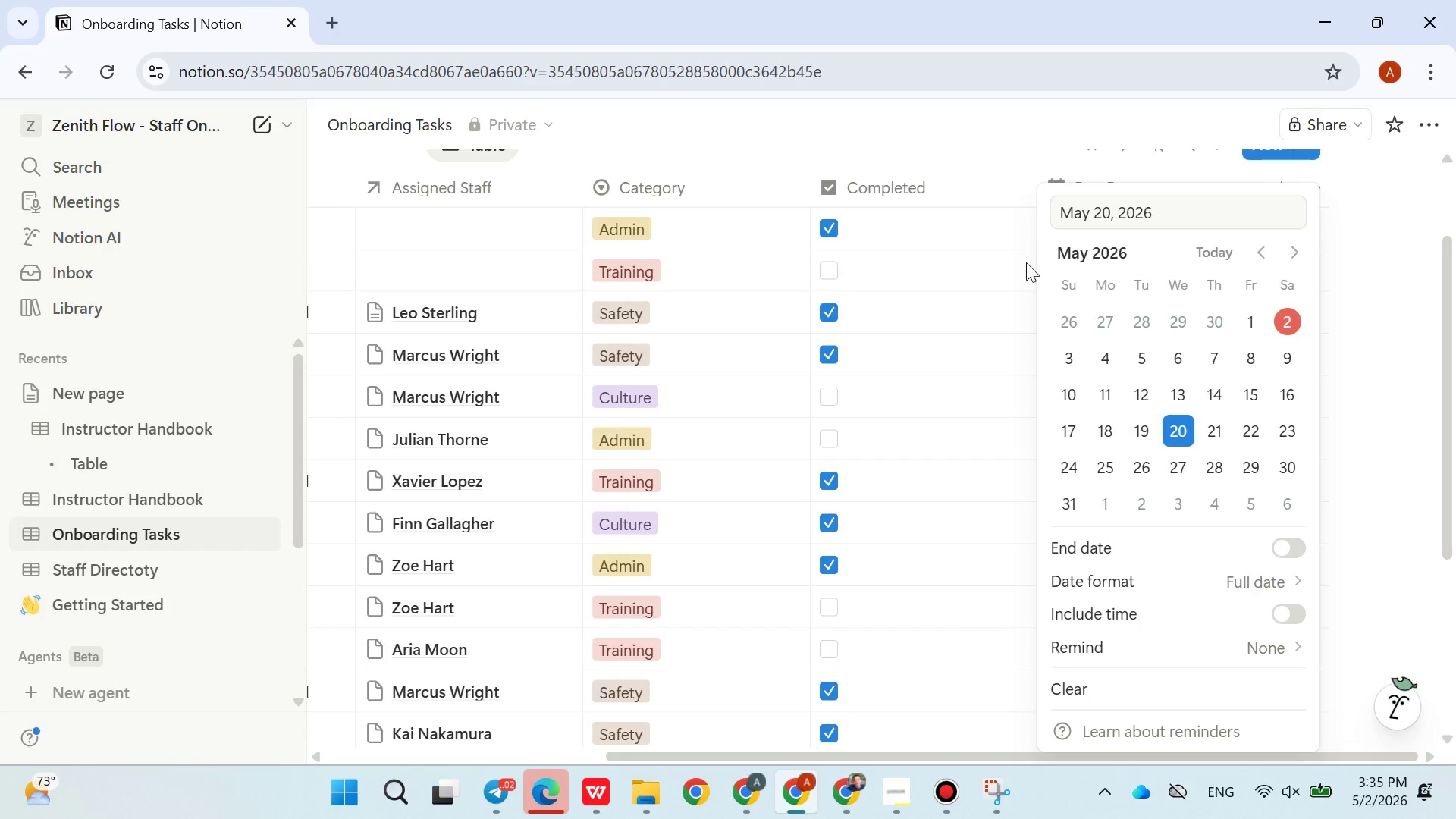 
left_click([977, 154])
 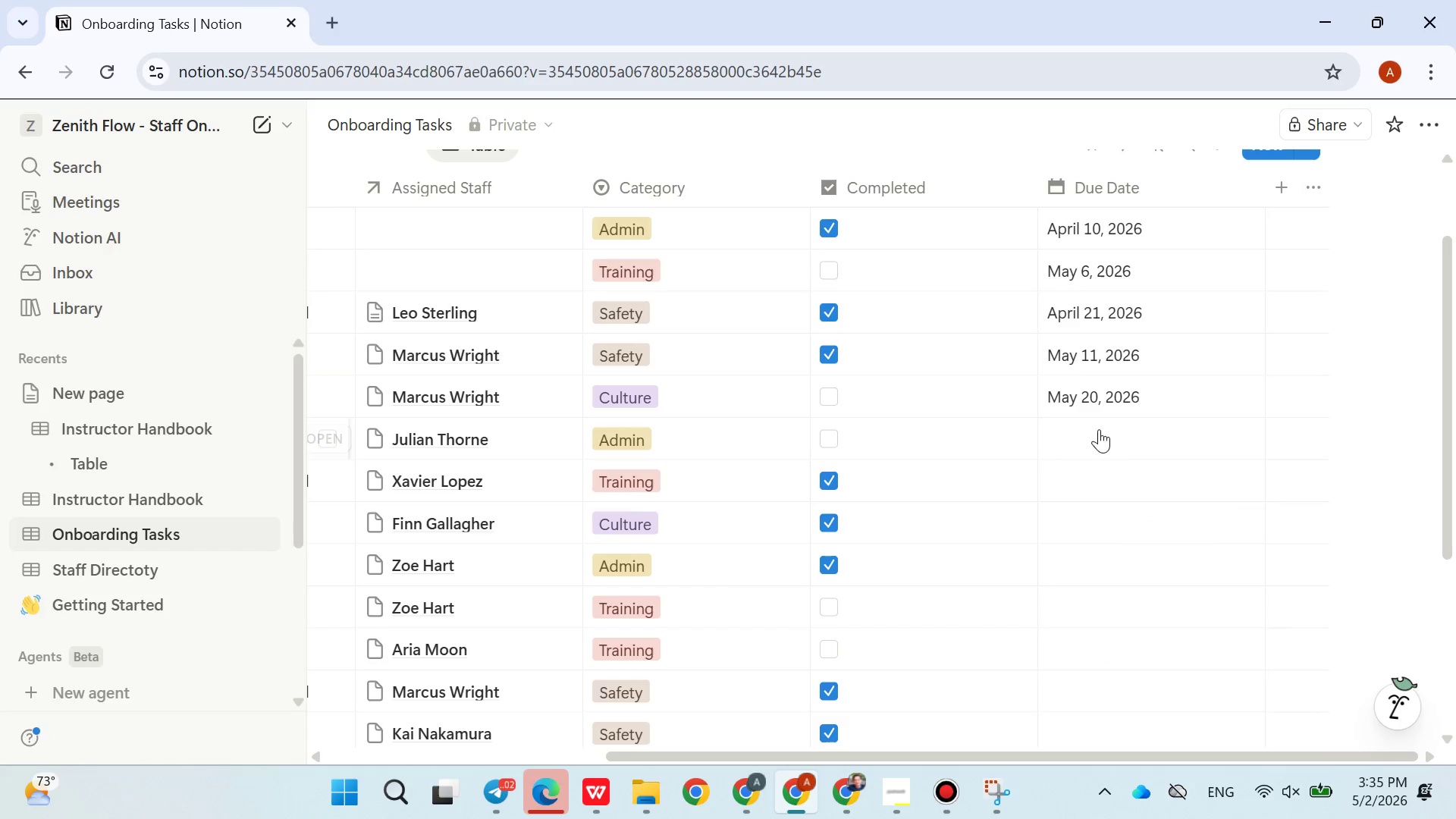 
left_click([1238, 450])
 